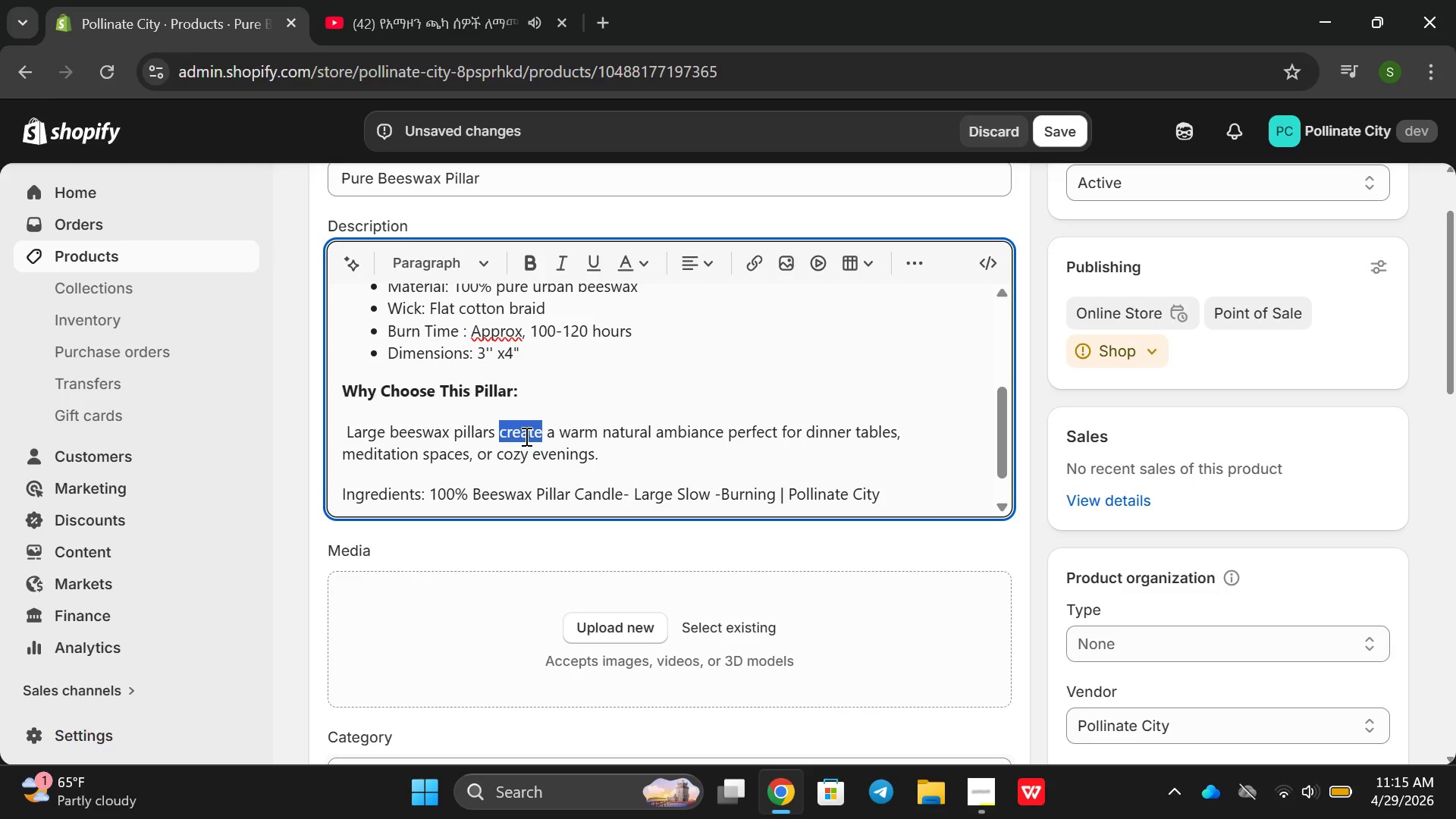 
triple_click([525, 436])
 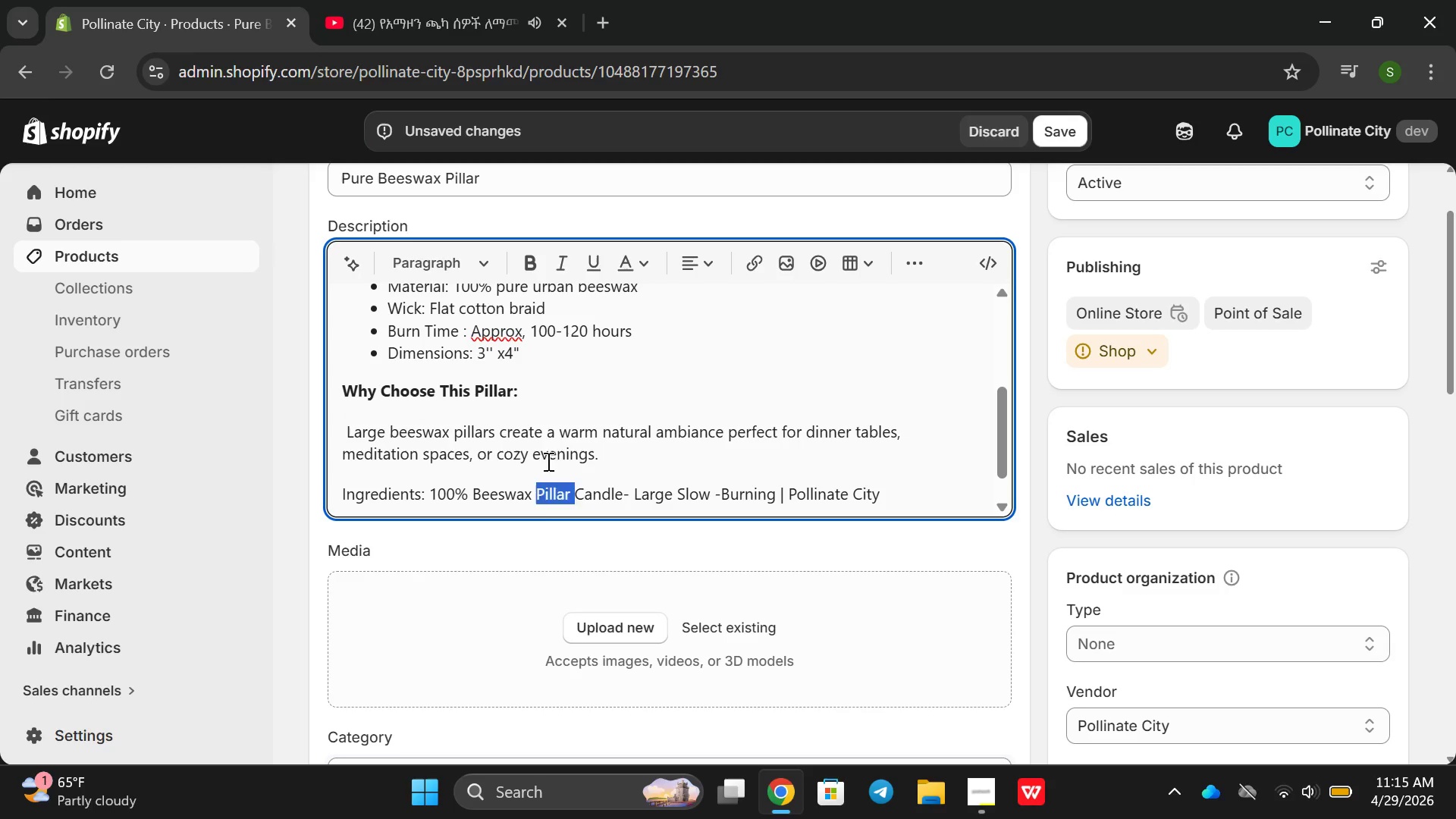 
double_click([545, 466])
 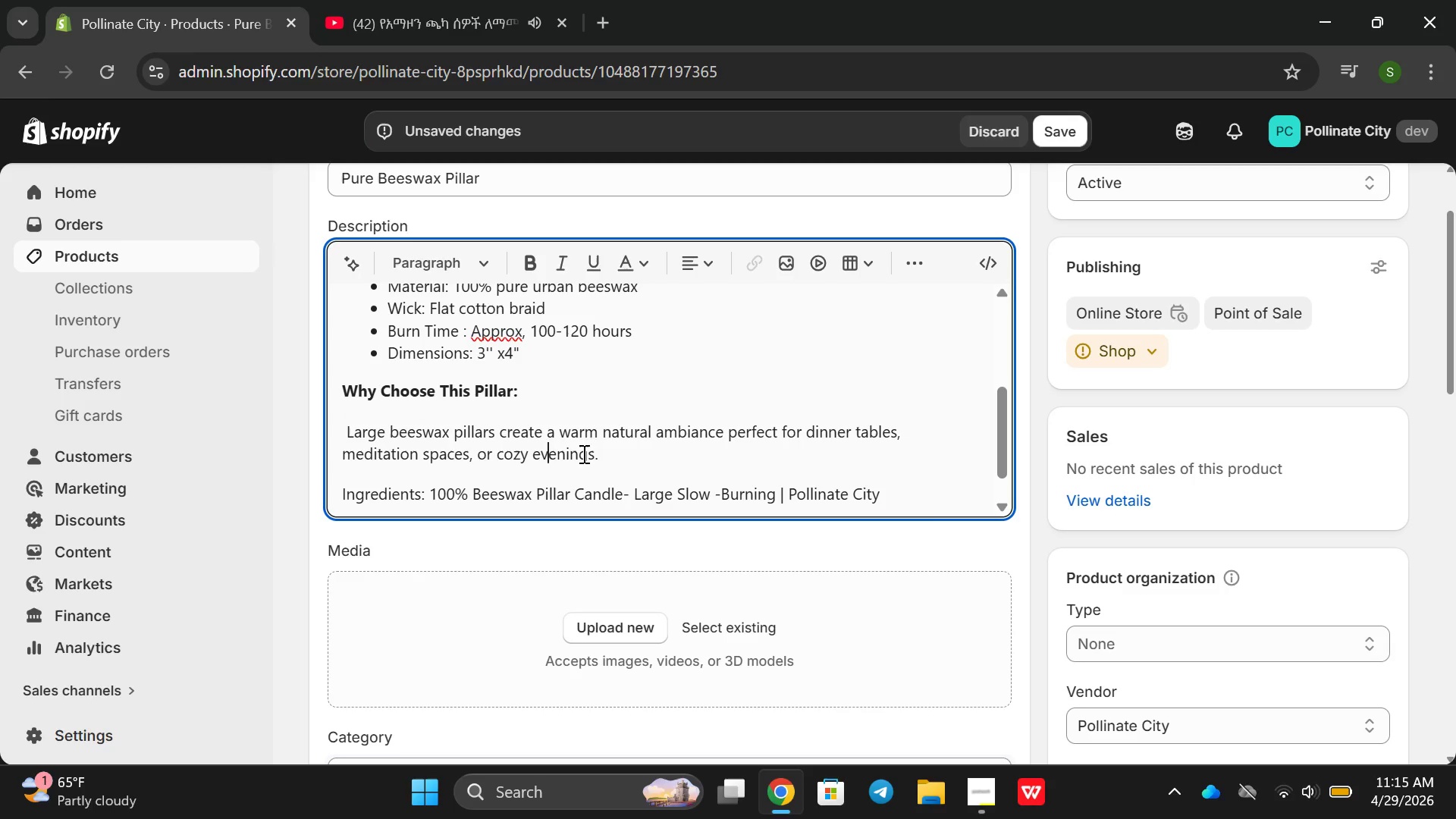 
triple_click([549, 460])
 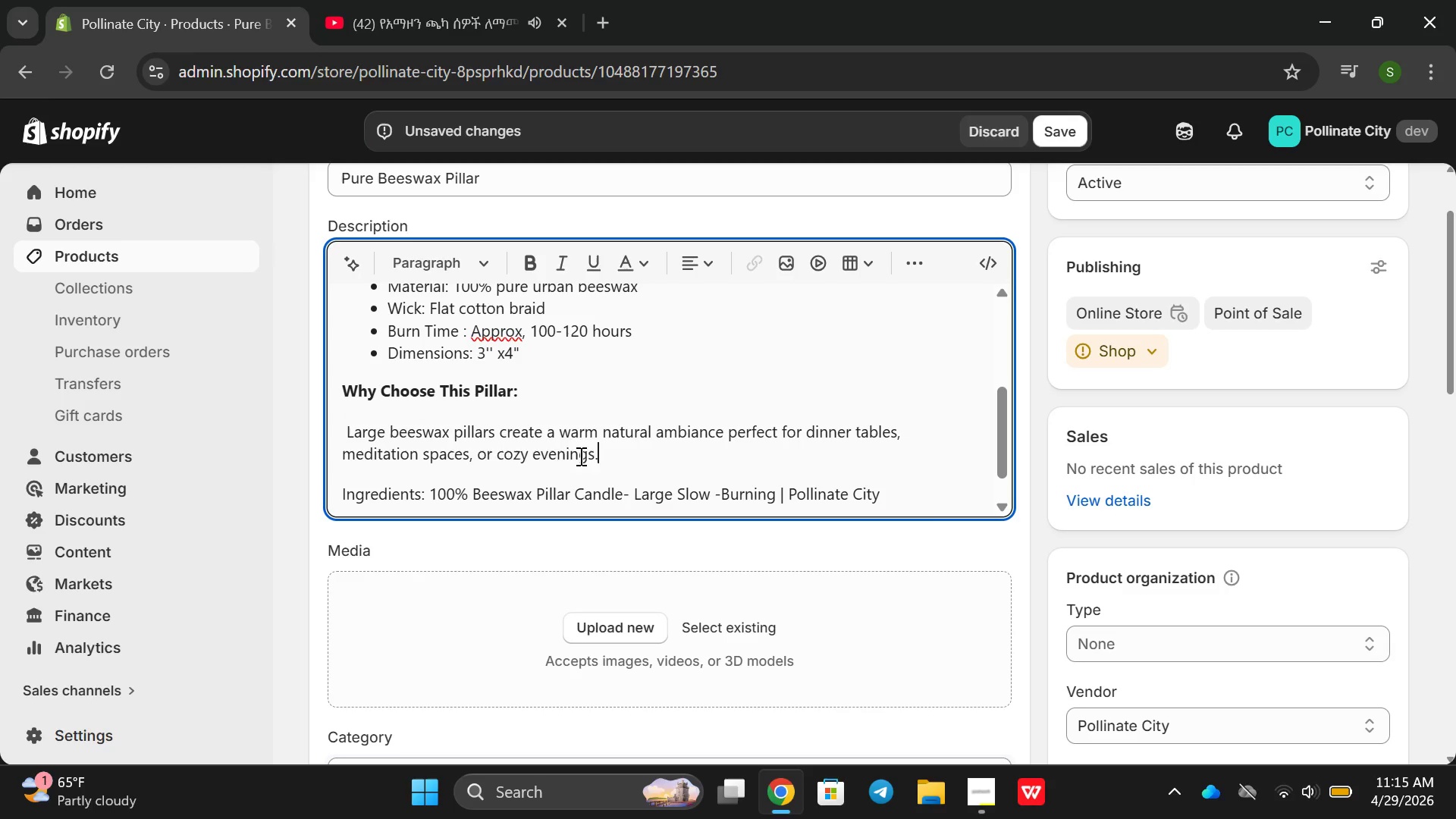 
left_click_drag(start_coordinate=[611, 458], to_coordinate=[294, 410])
 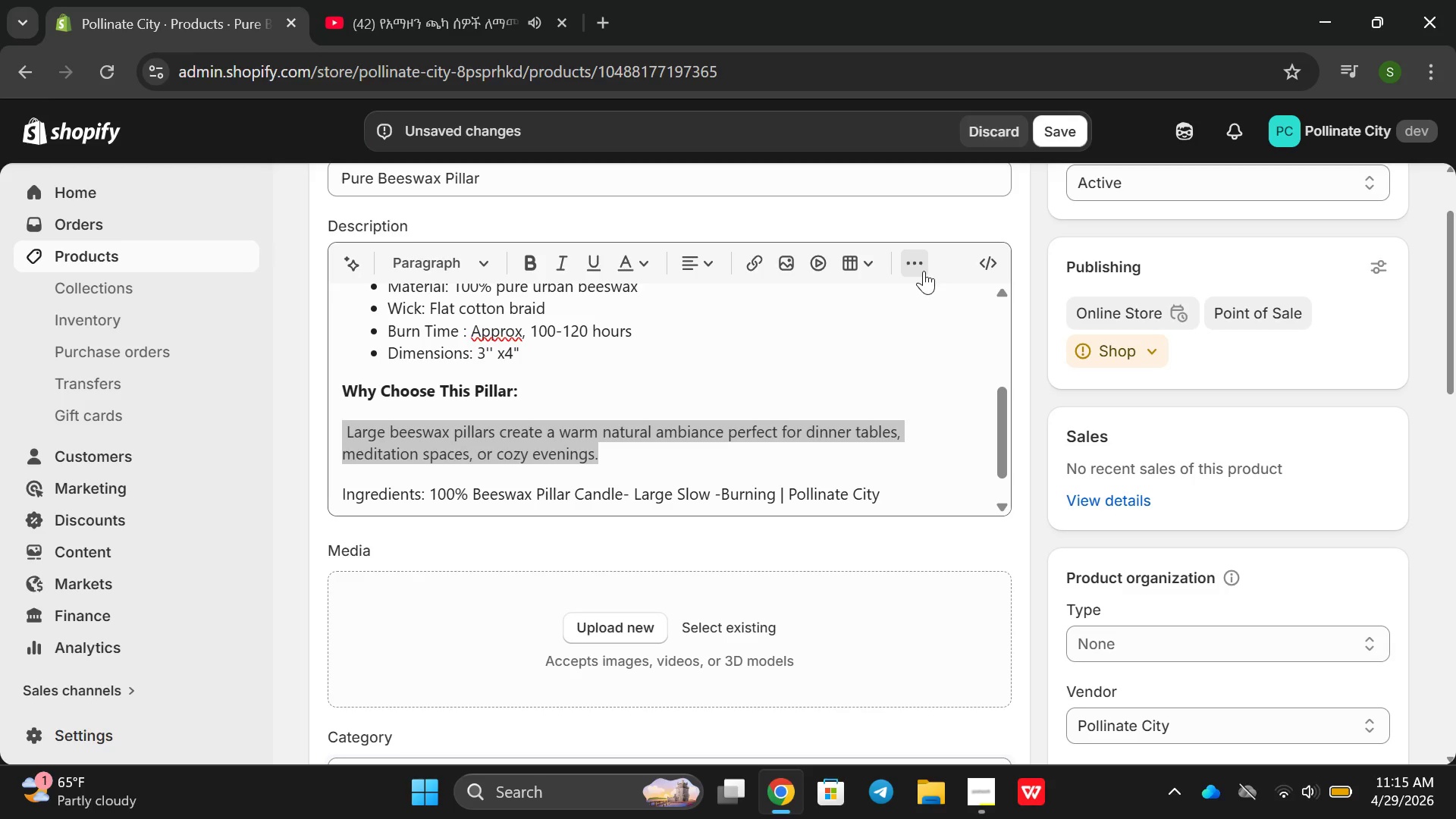 
left_click([924, 271])
 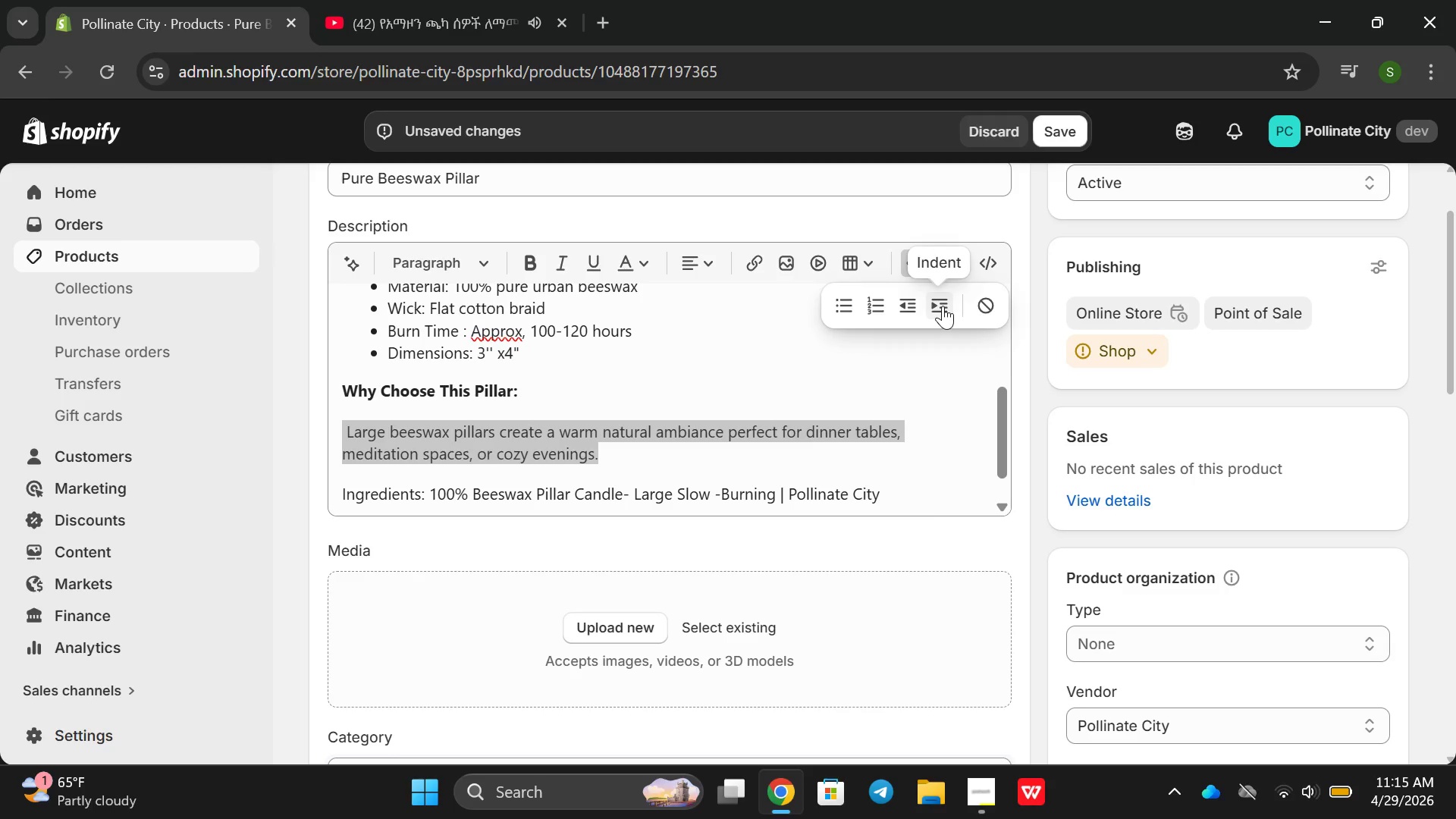 
left_click([943, 306])
 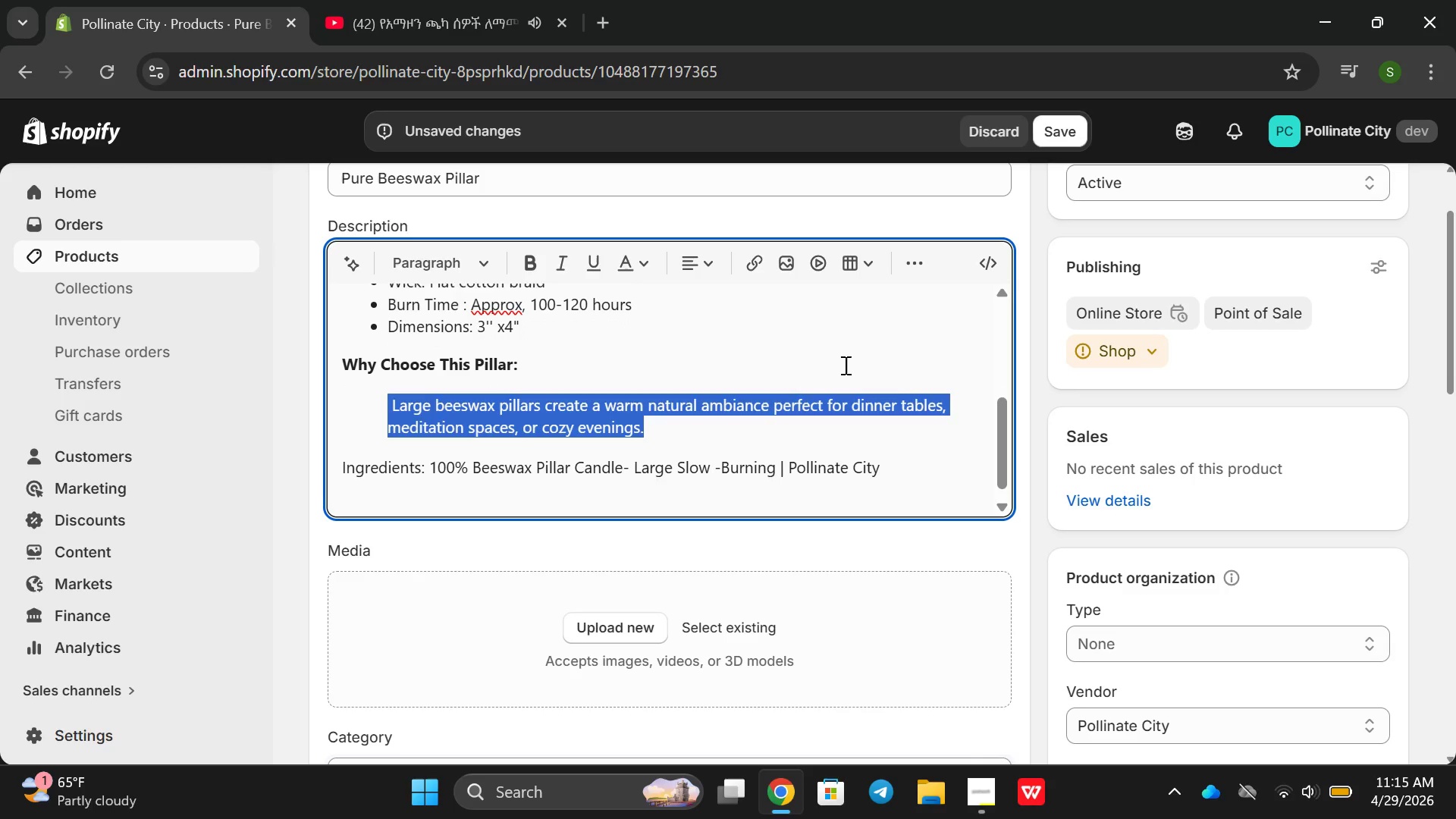 
scroll: coordinate [846, 366], scroll_direction: down, amount: 1.0
 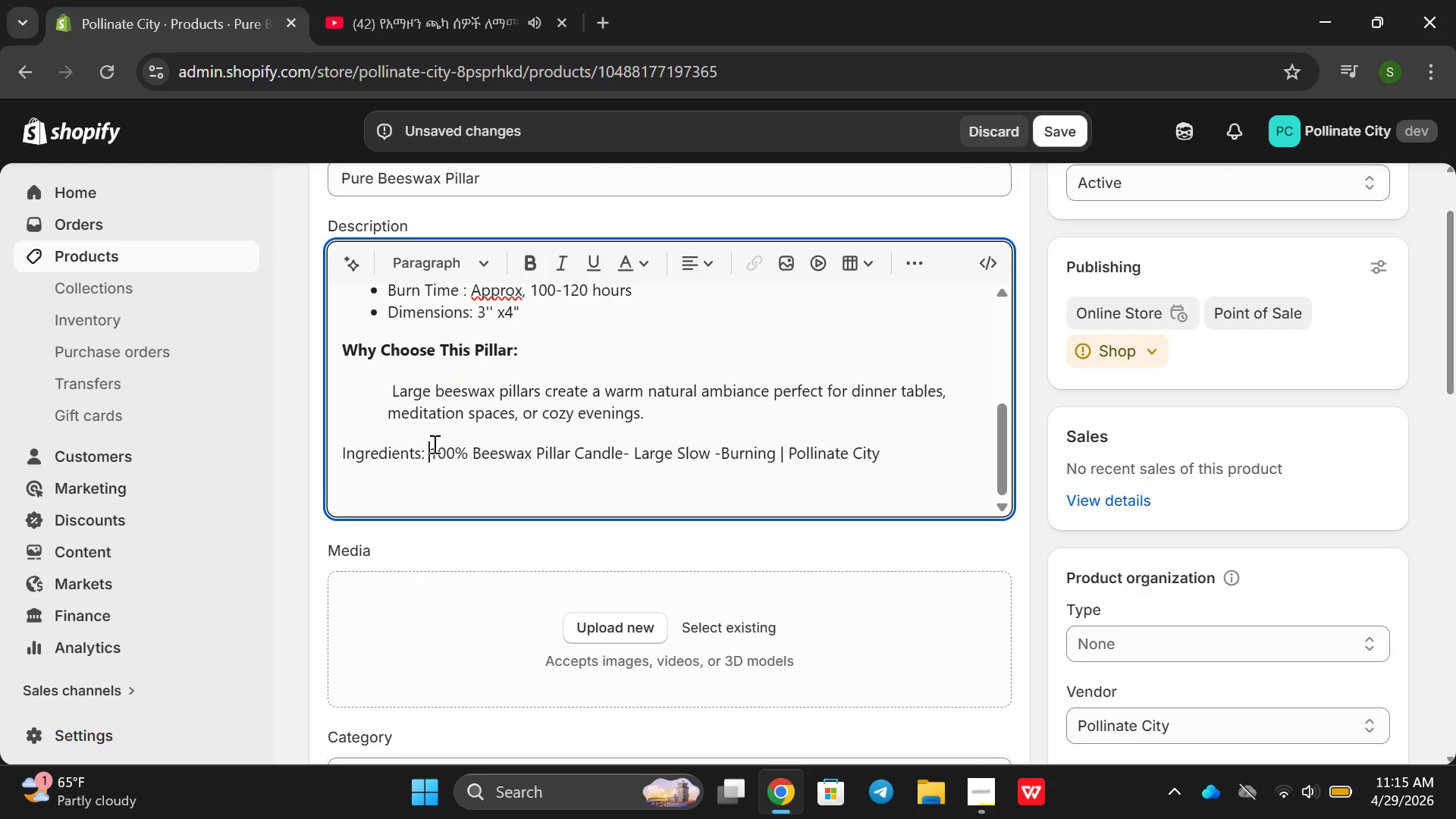 
key(Enter)
 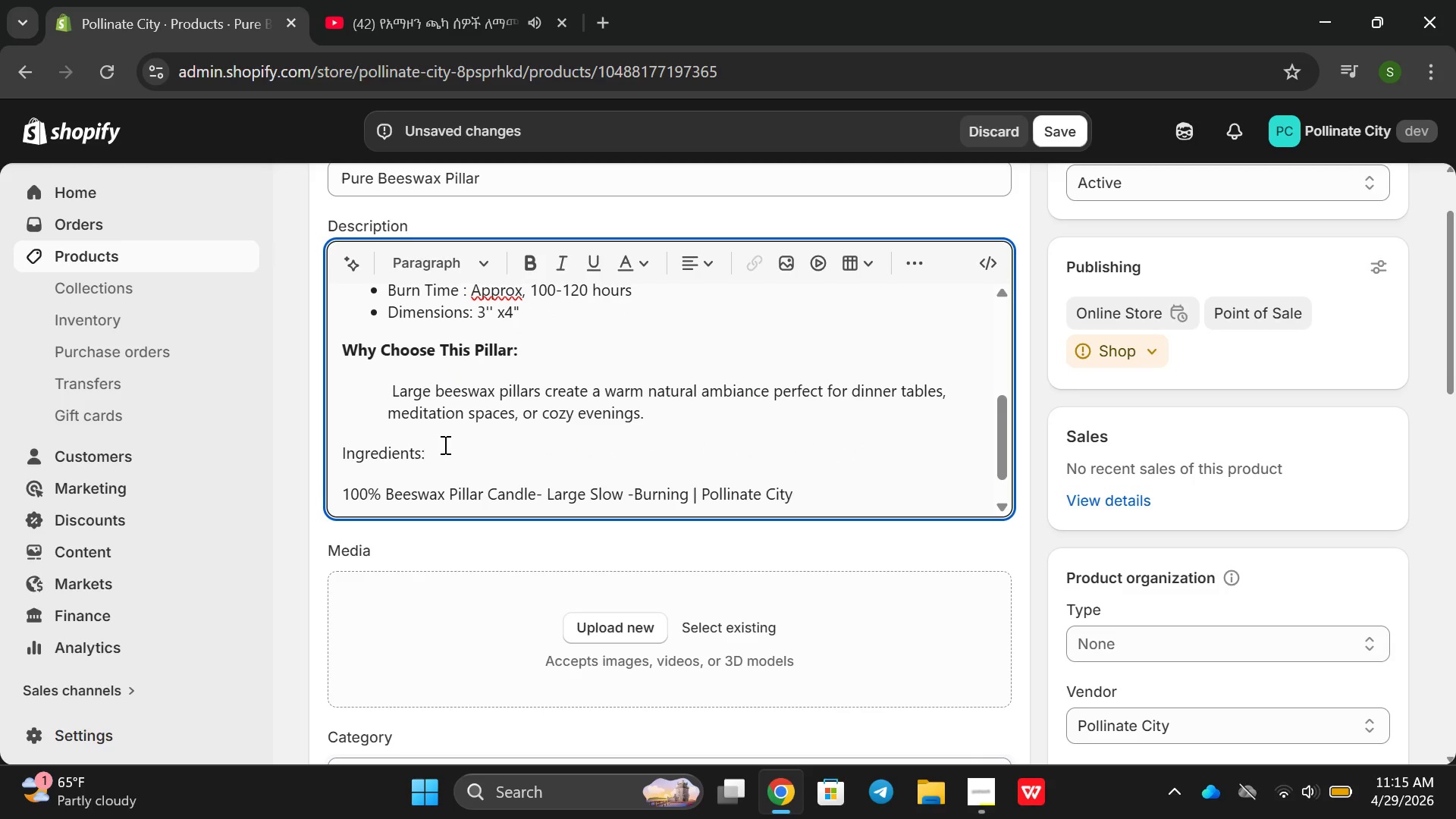 
double_click([444, 445])
 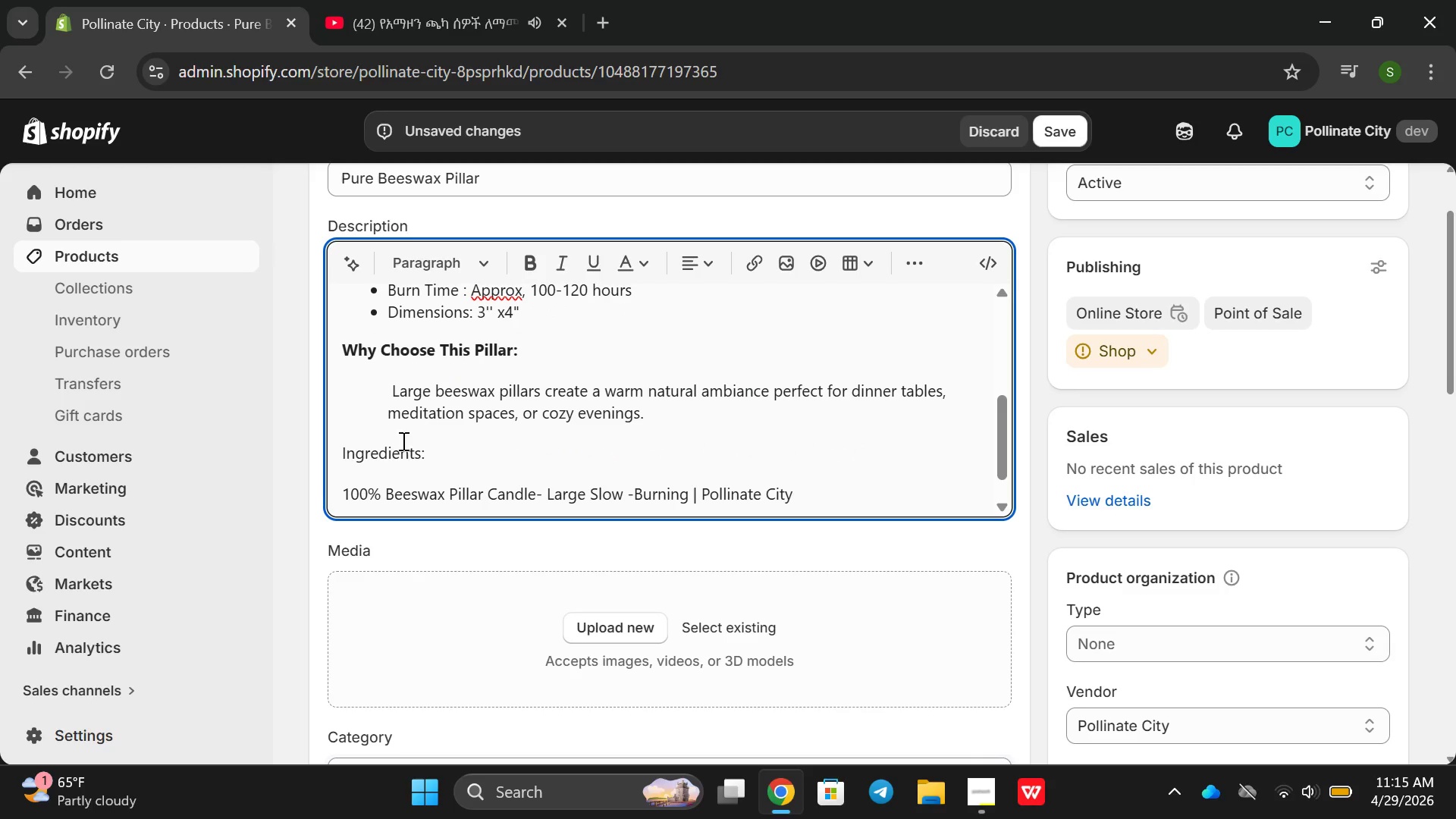 
triple_click([444, 444])
 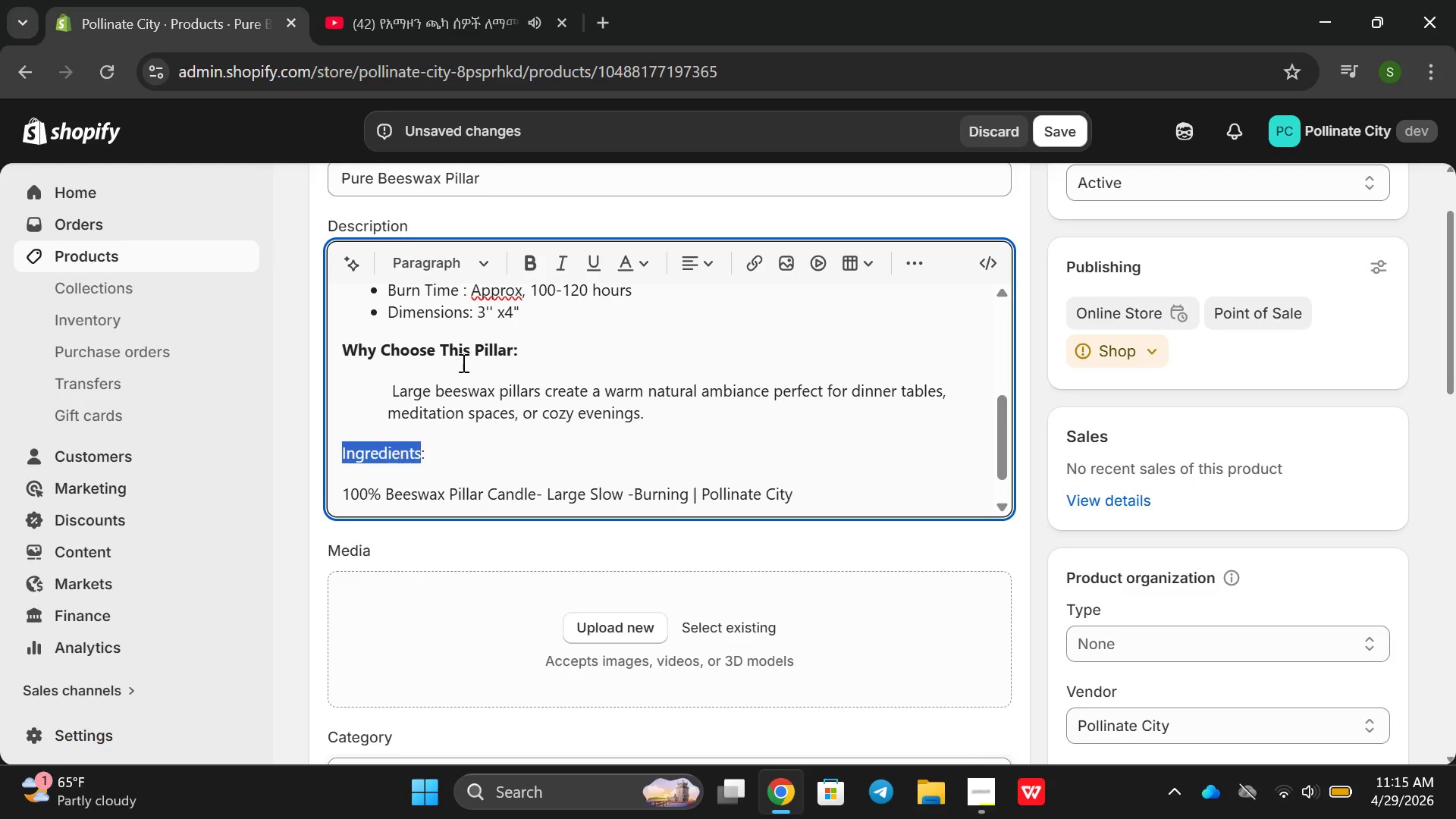 
double_click([396, 449])
 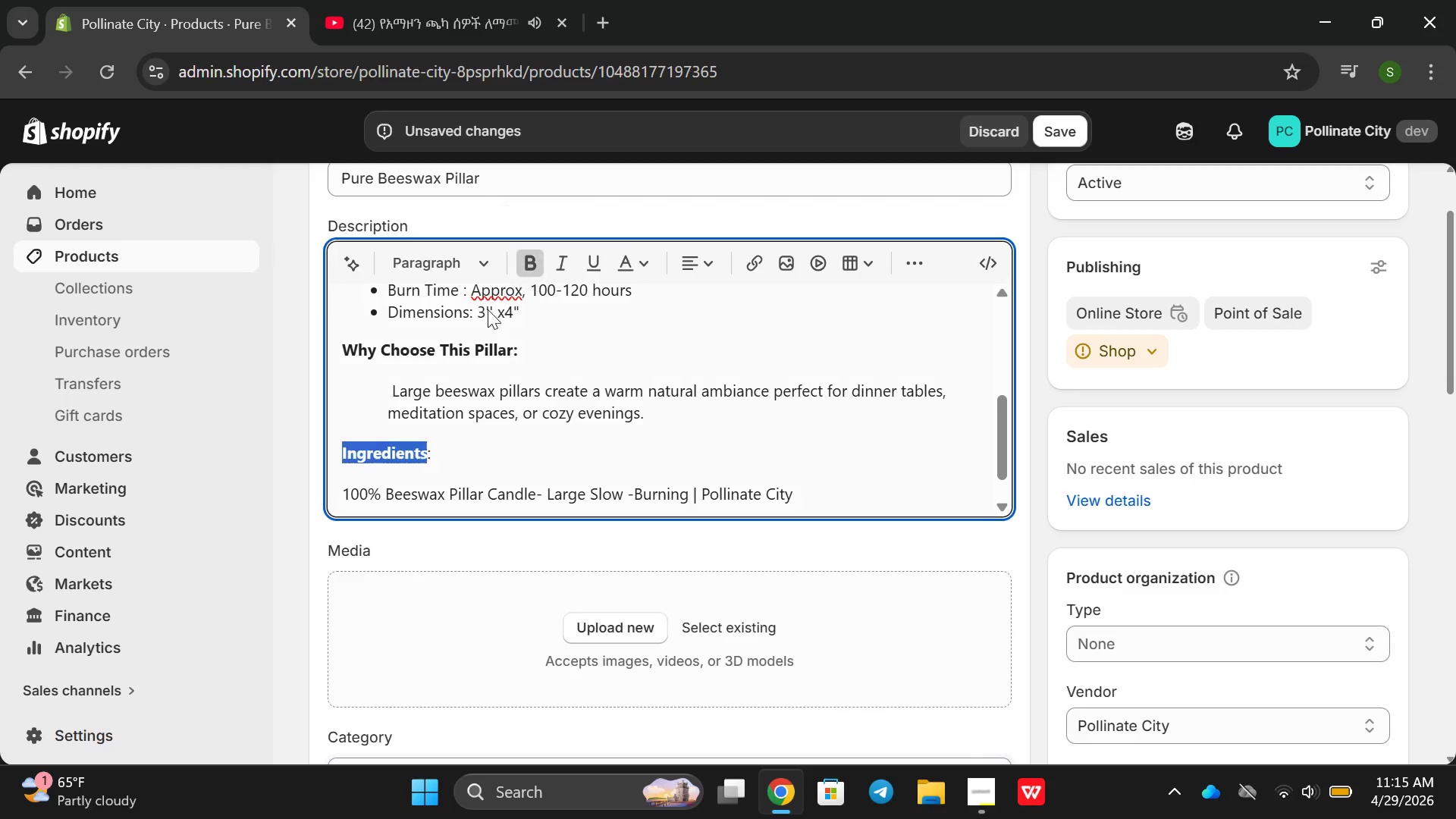 
left_click([529, 273])
 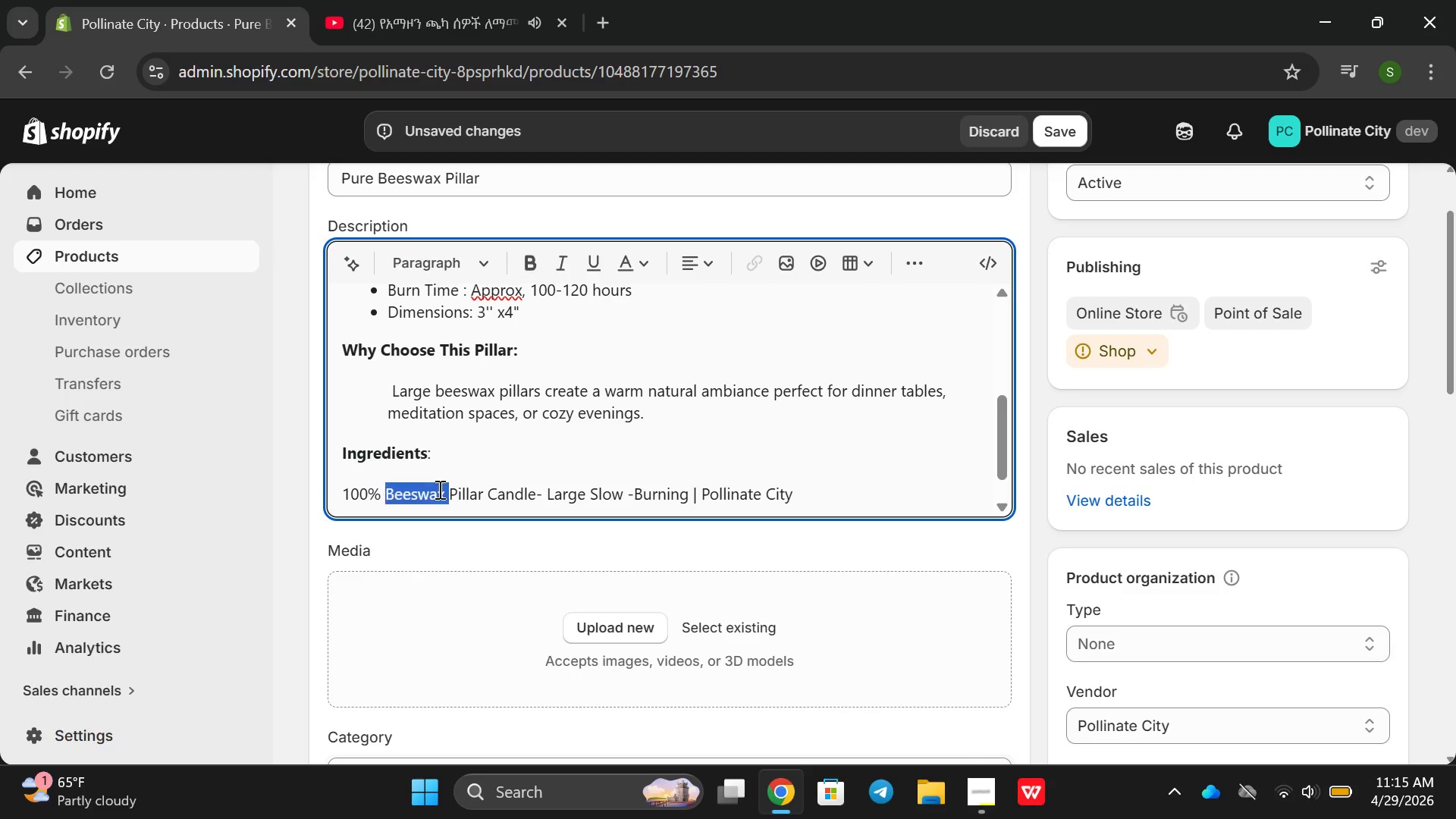 
double_click([438, 489])
 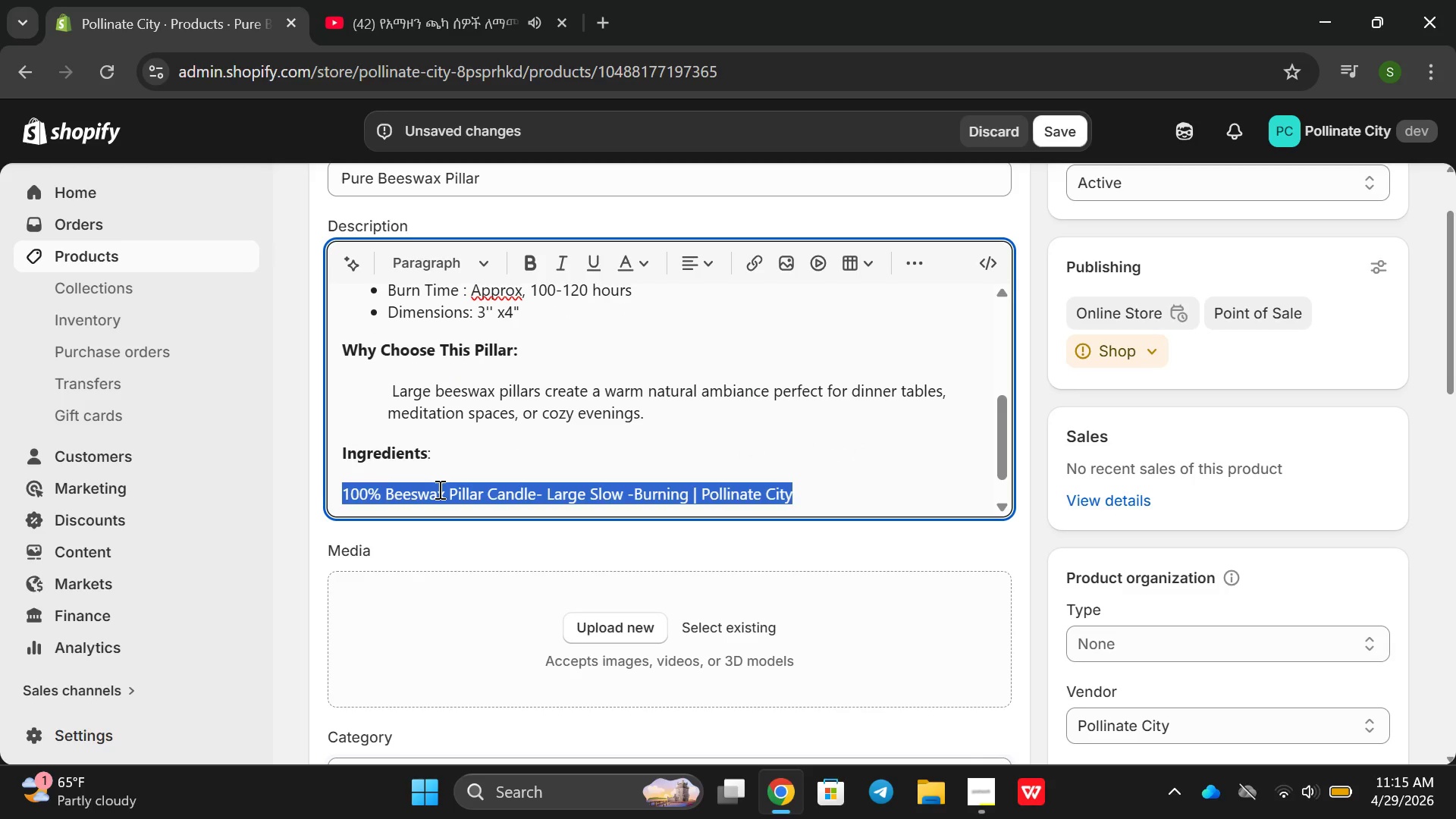 
triple_click([438, 489])
 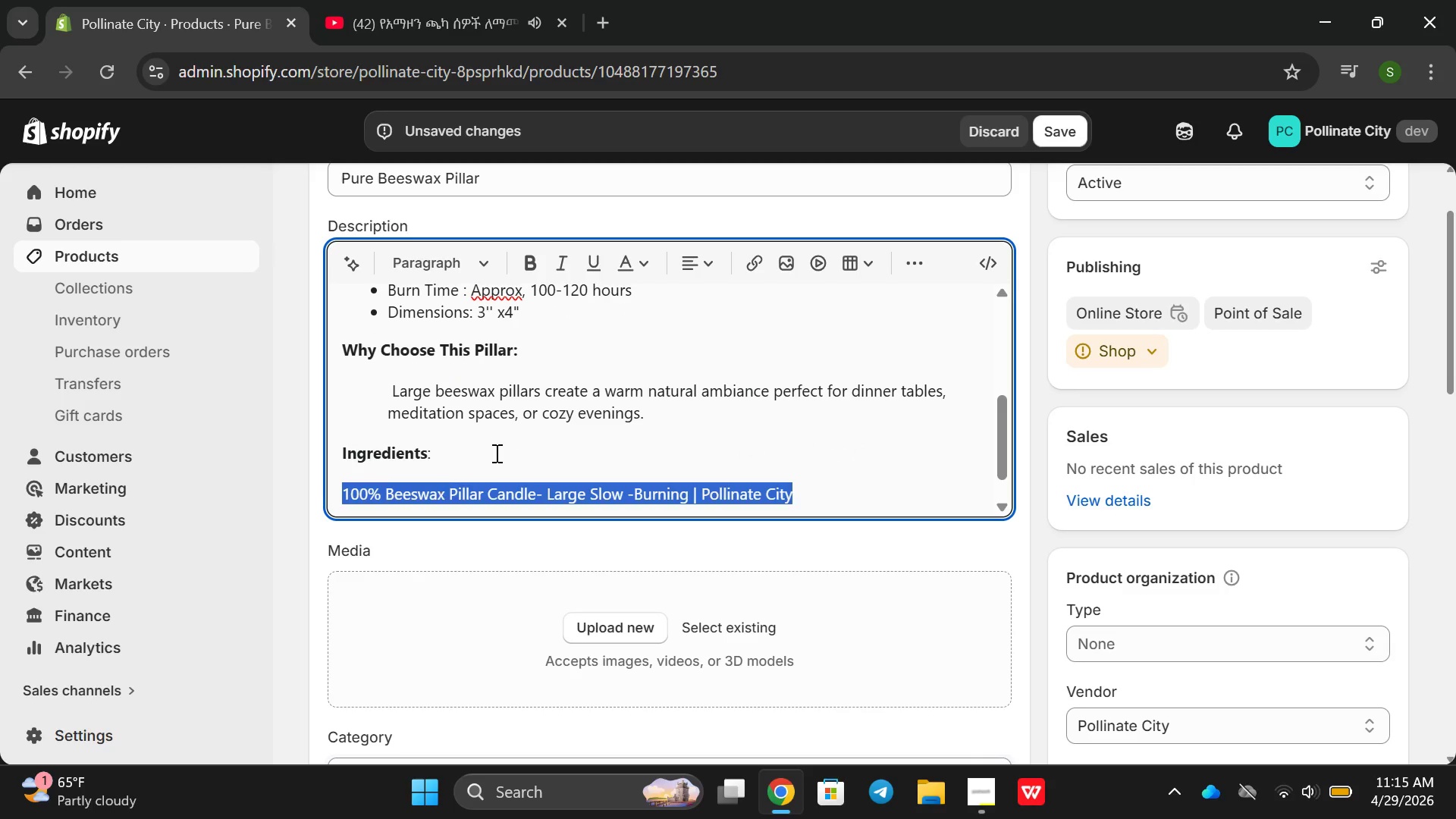 
triple_click([438, 489])
 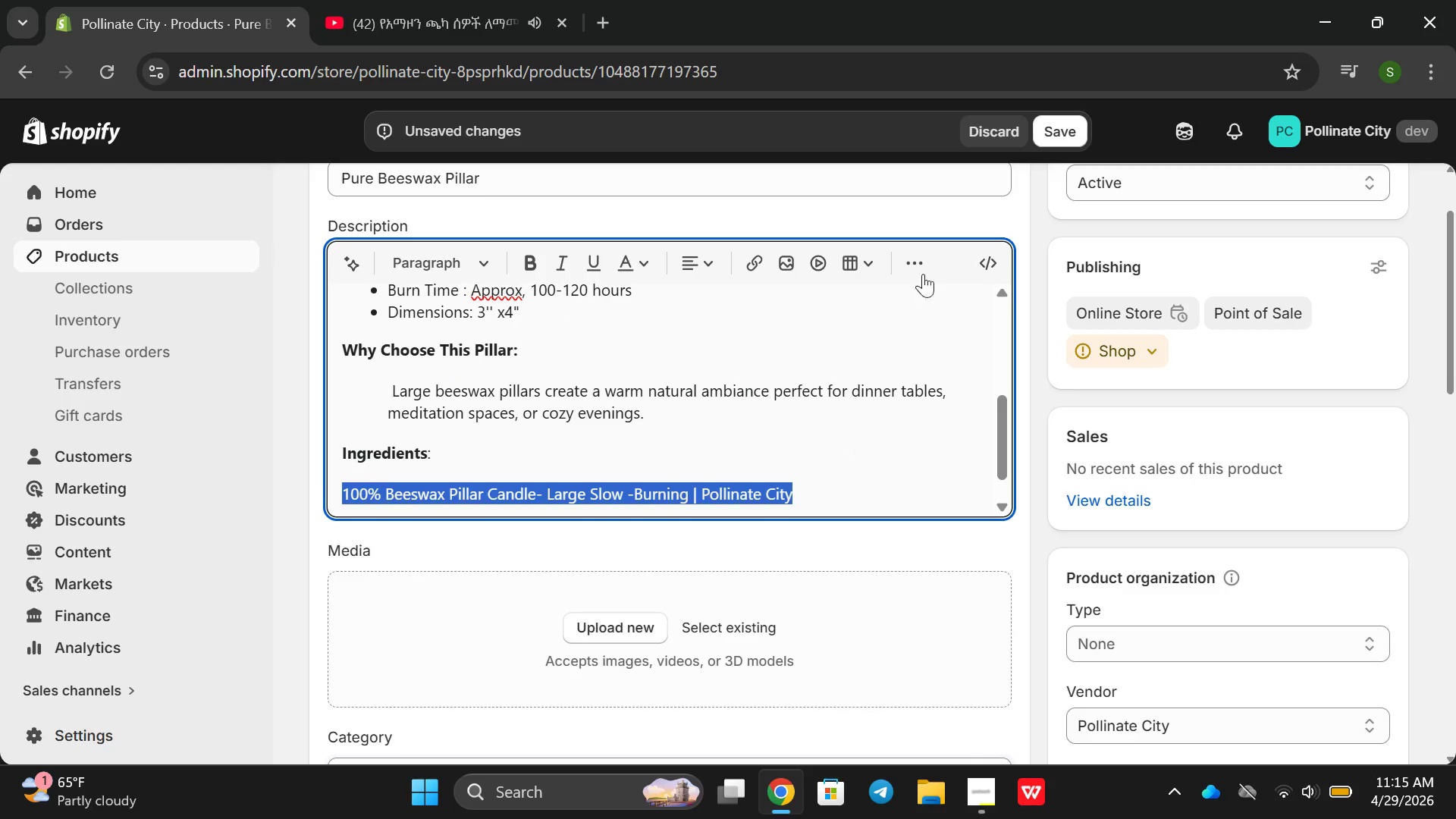 
mouse_move([883, 294])
 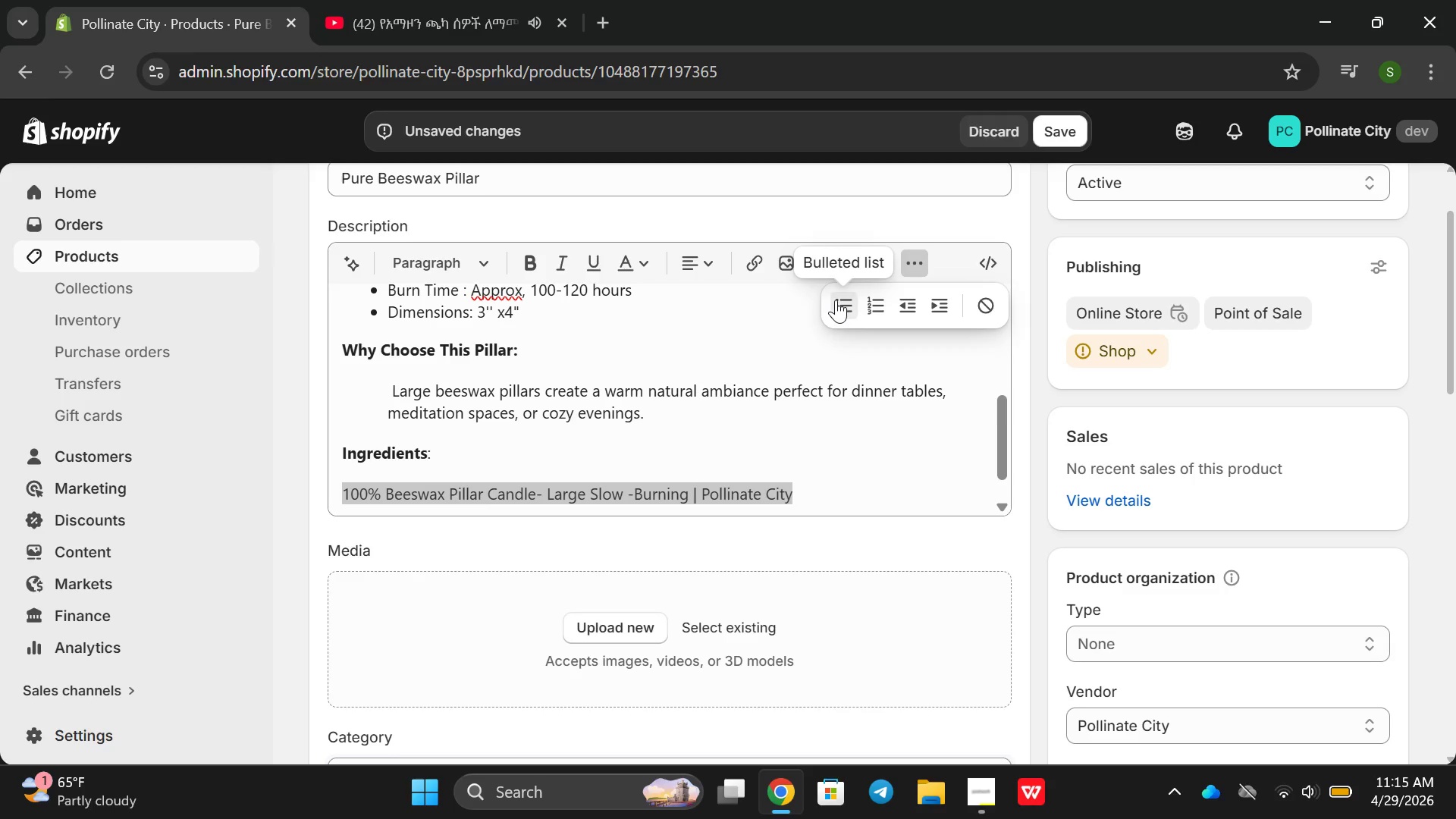 
left_click([836, 300])
 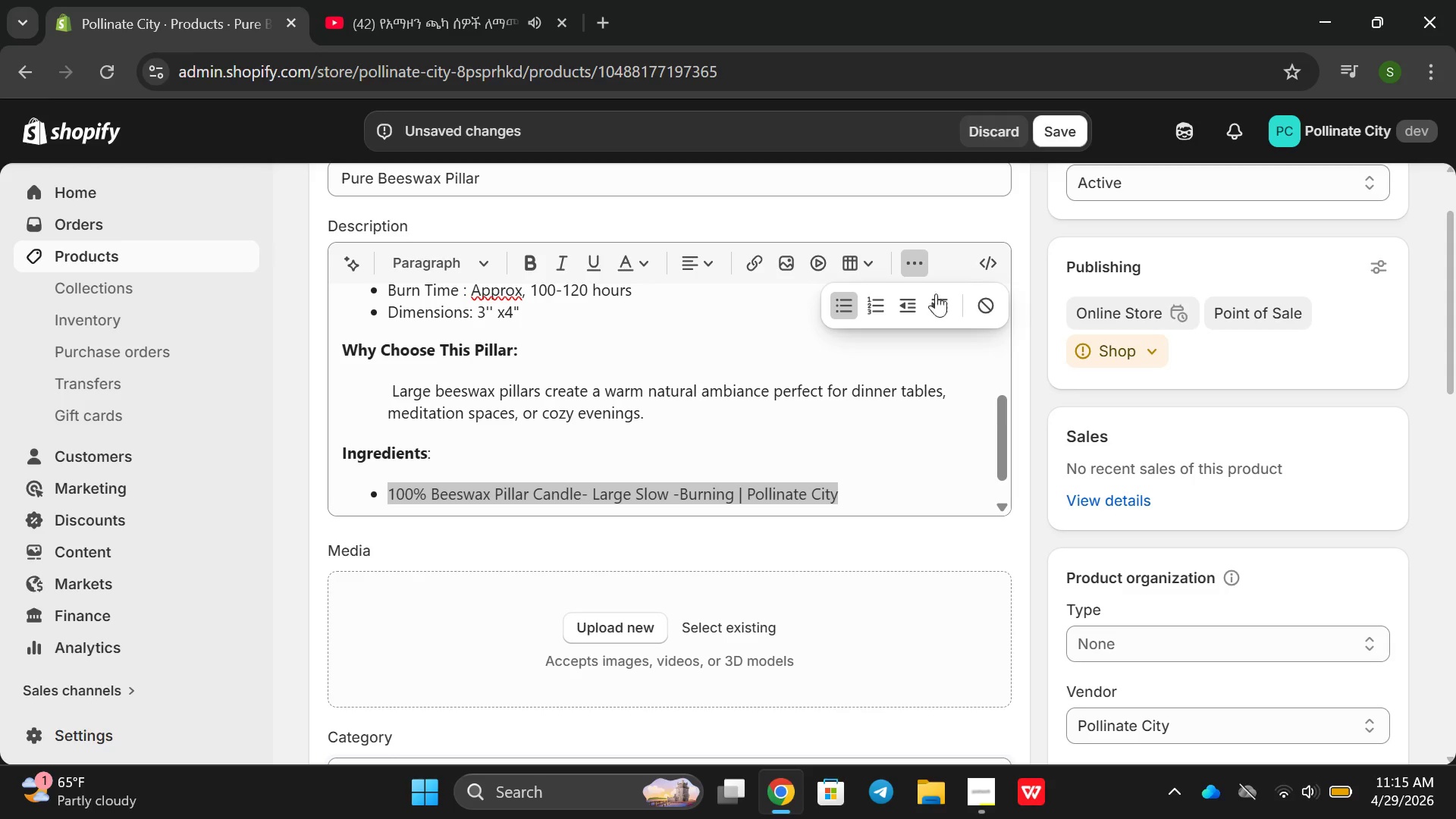 
left_click([936, 300])
 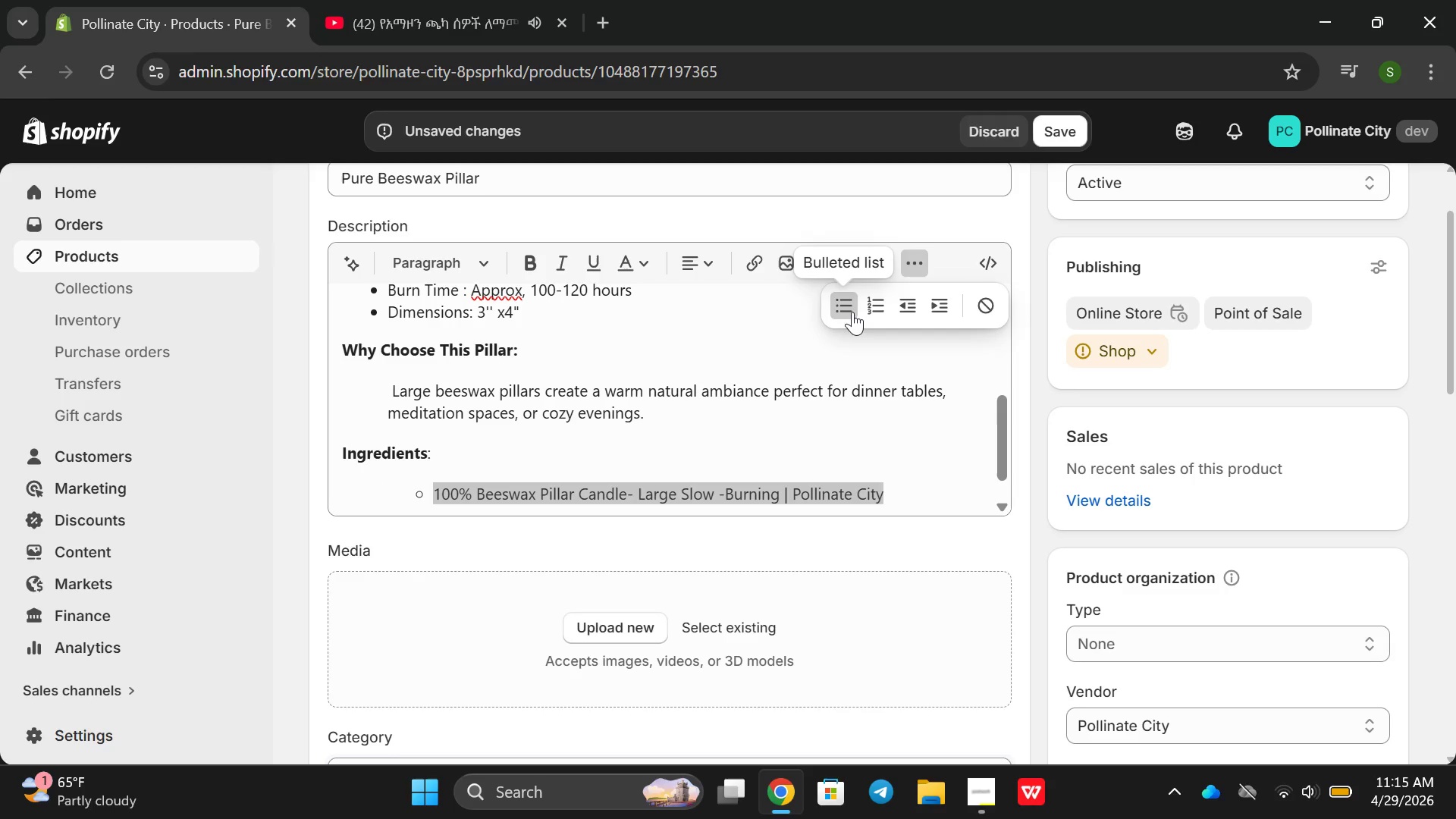 
left_click([852, 306])
 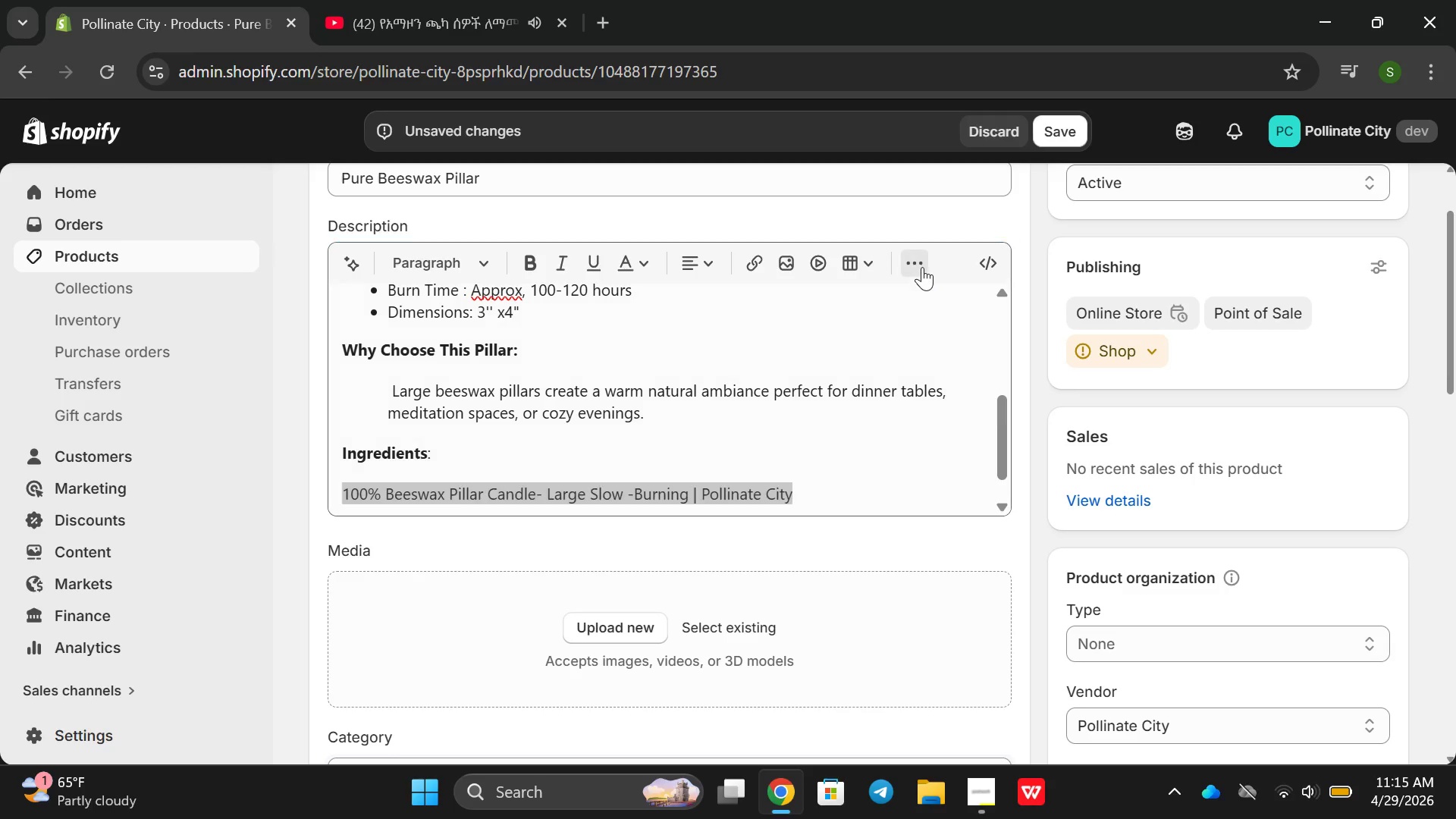 
left_click([922, 267])
 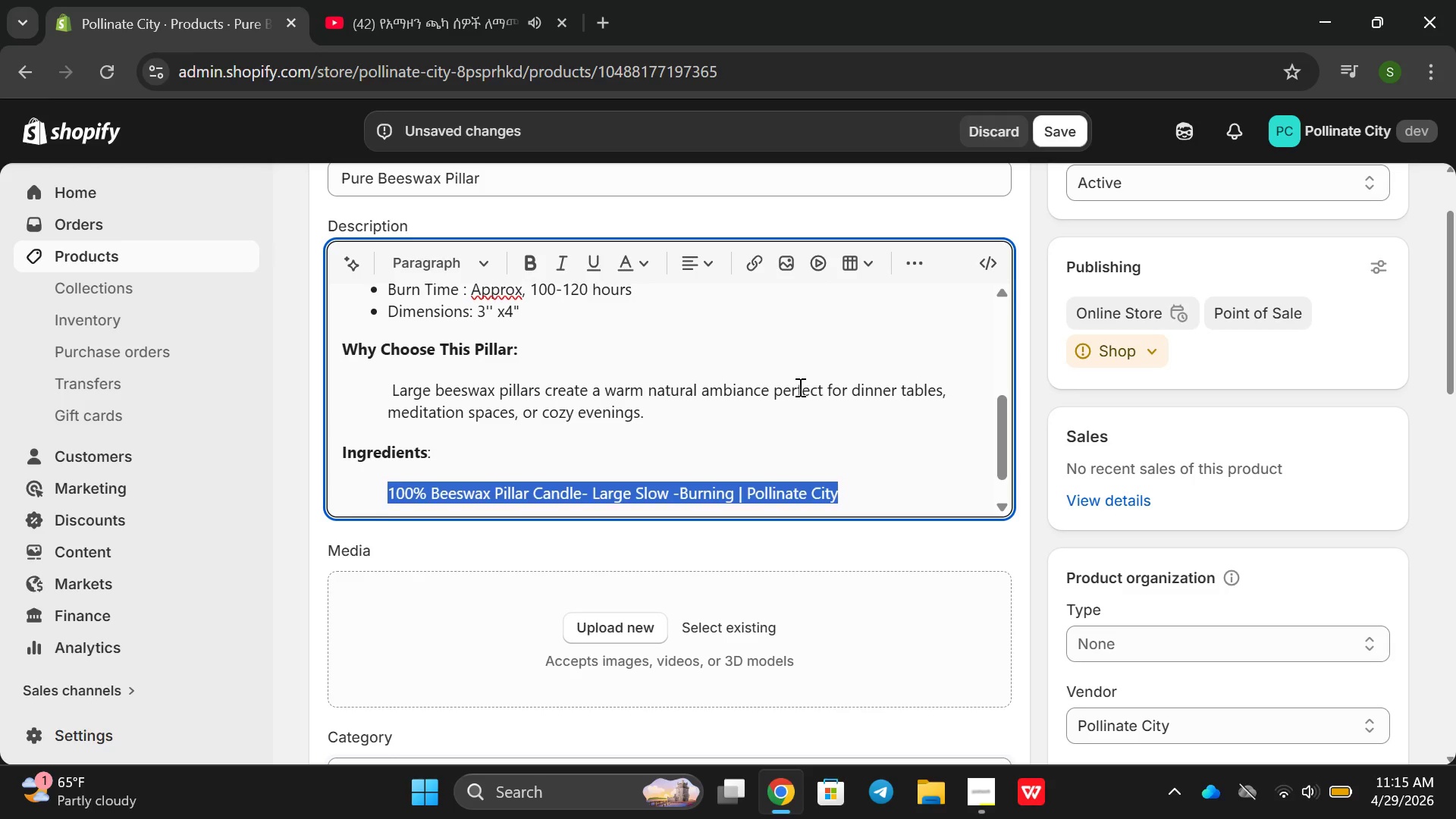 
scroll: coordinate [788, 350], scroll_direction: down, amount: 3.0
 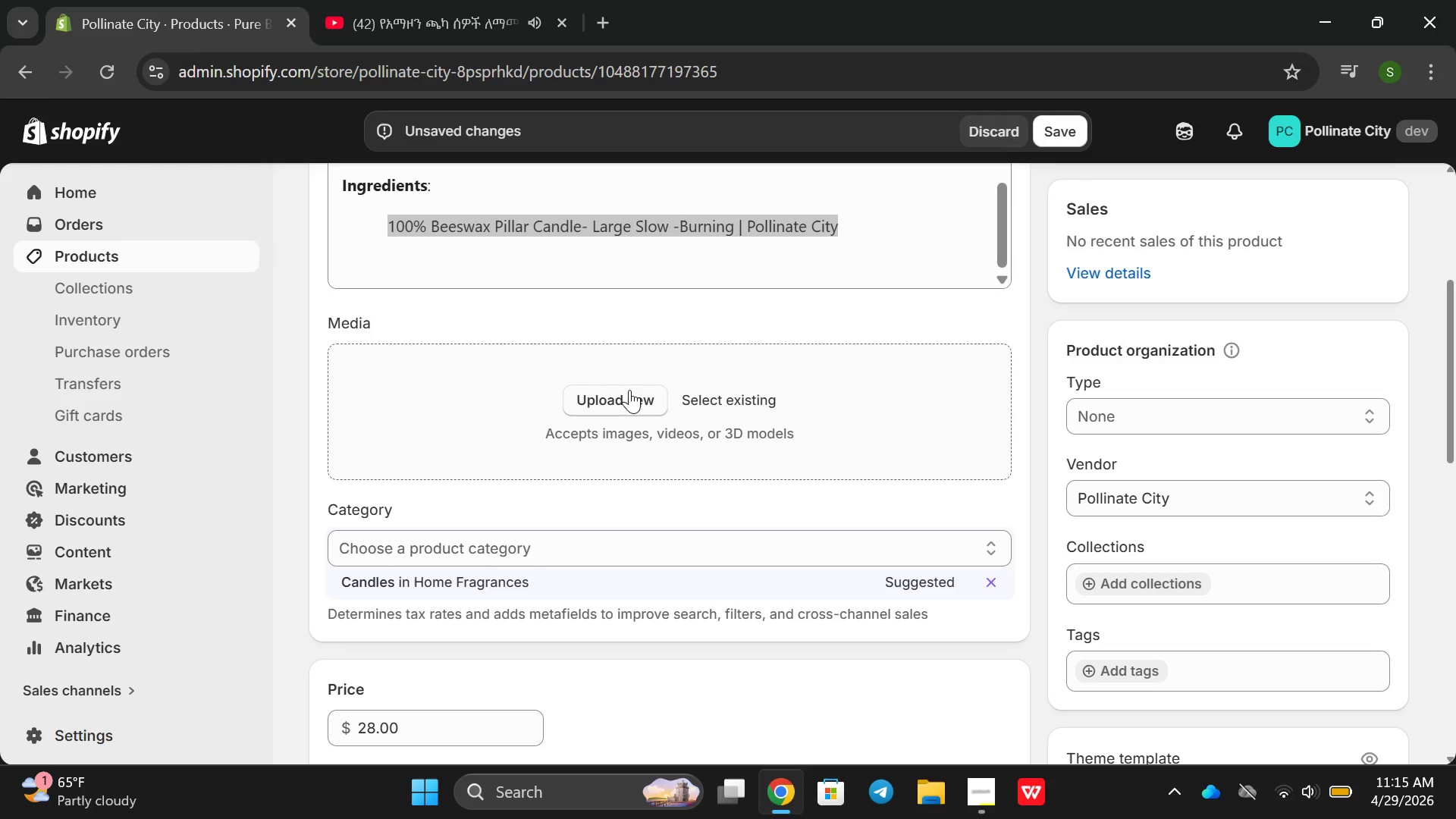 
left_click([629, 390])
 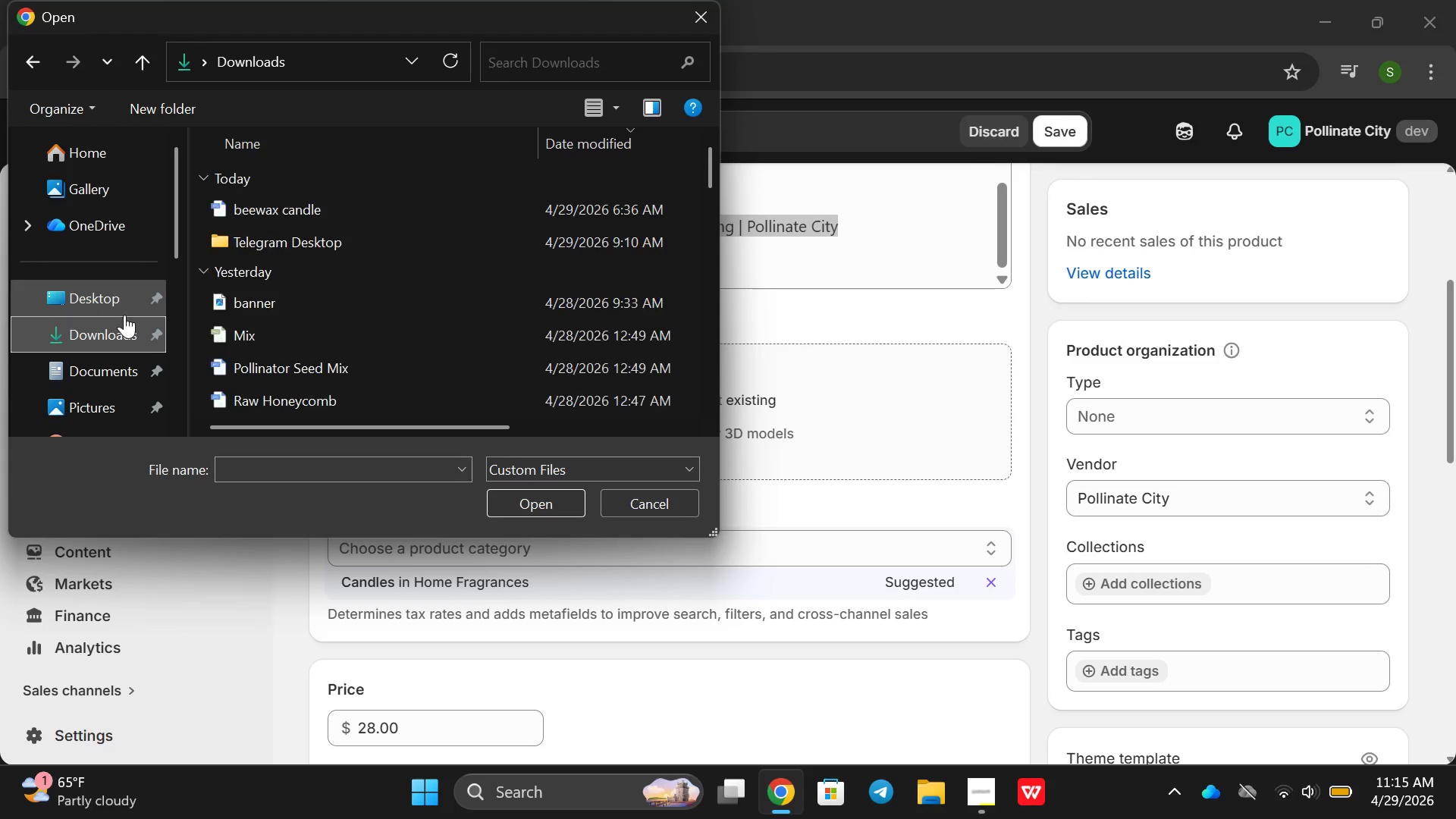 
scroll: coordinate [307, 338], scroll_direction: down, amount: 4.0
 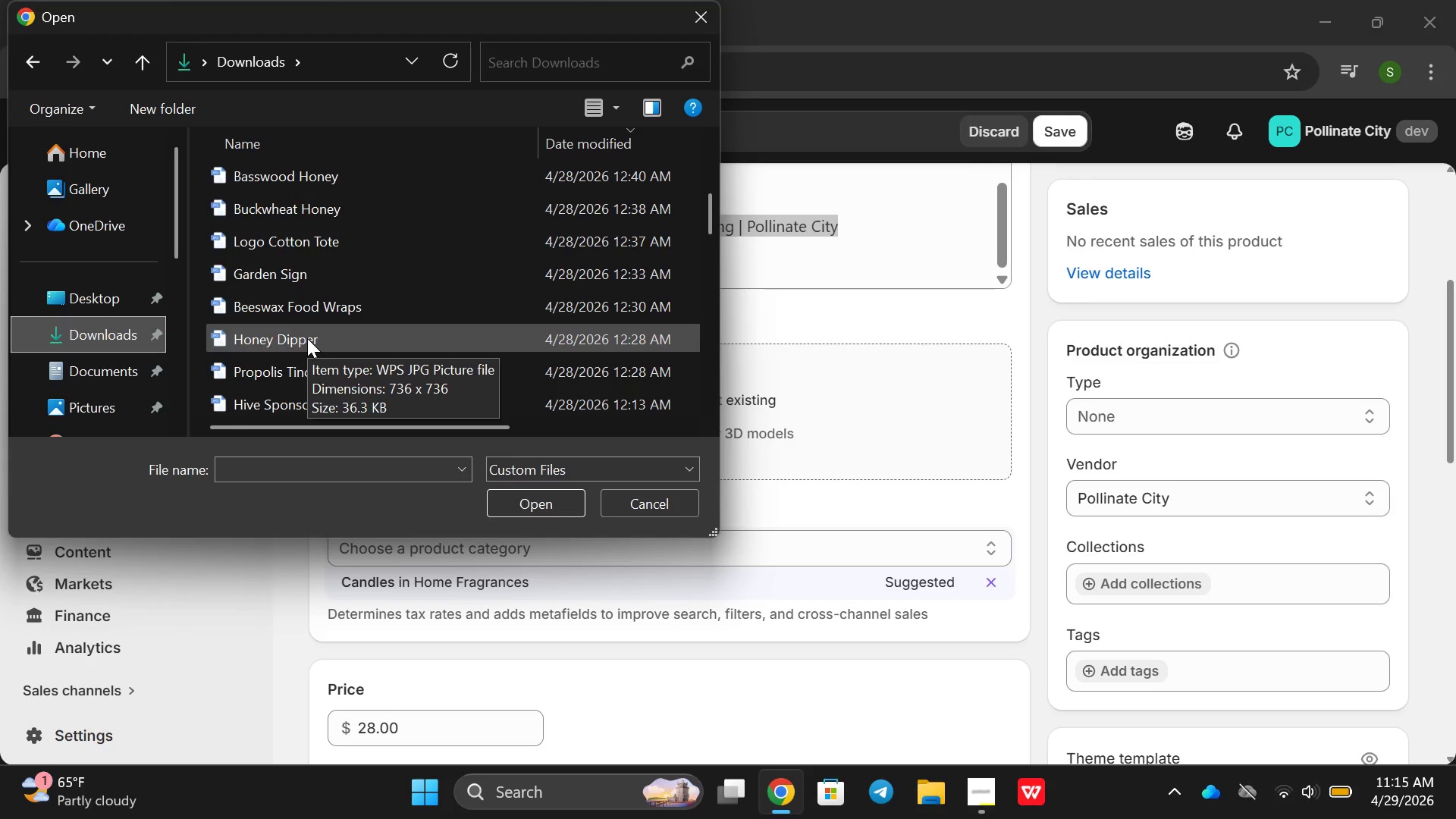 
scroll: coordinate [308, 337], scroll_direction: up, amount: 3.0
 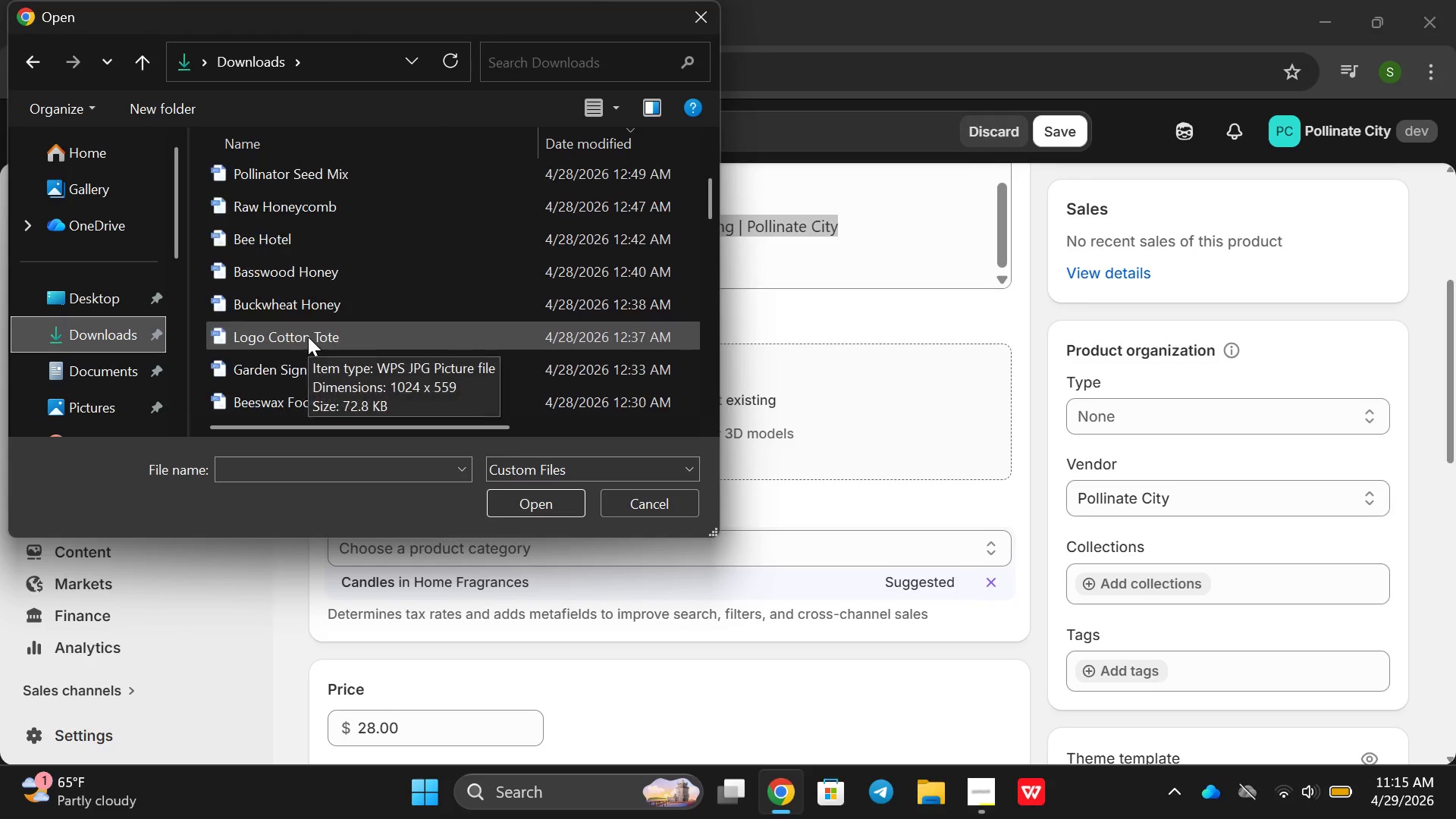 
scroll: coordinate [307, 337], scroll_direction: down, amount: 2.0
 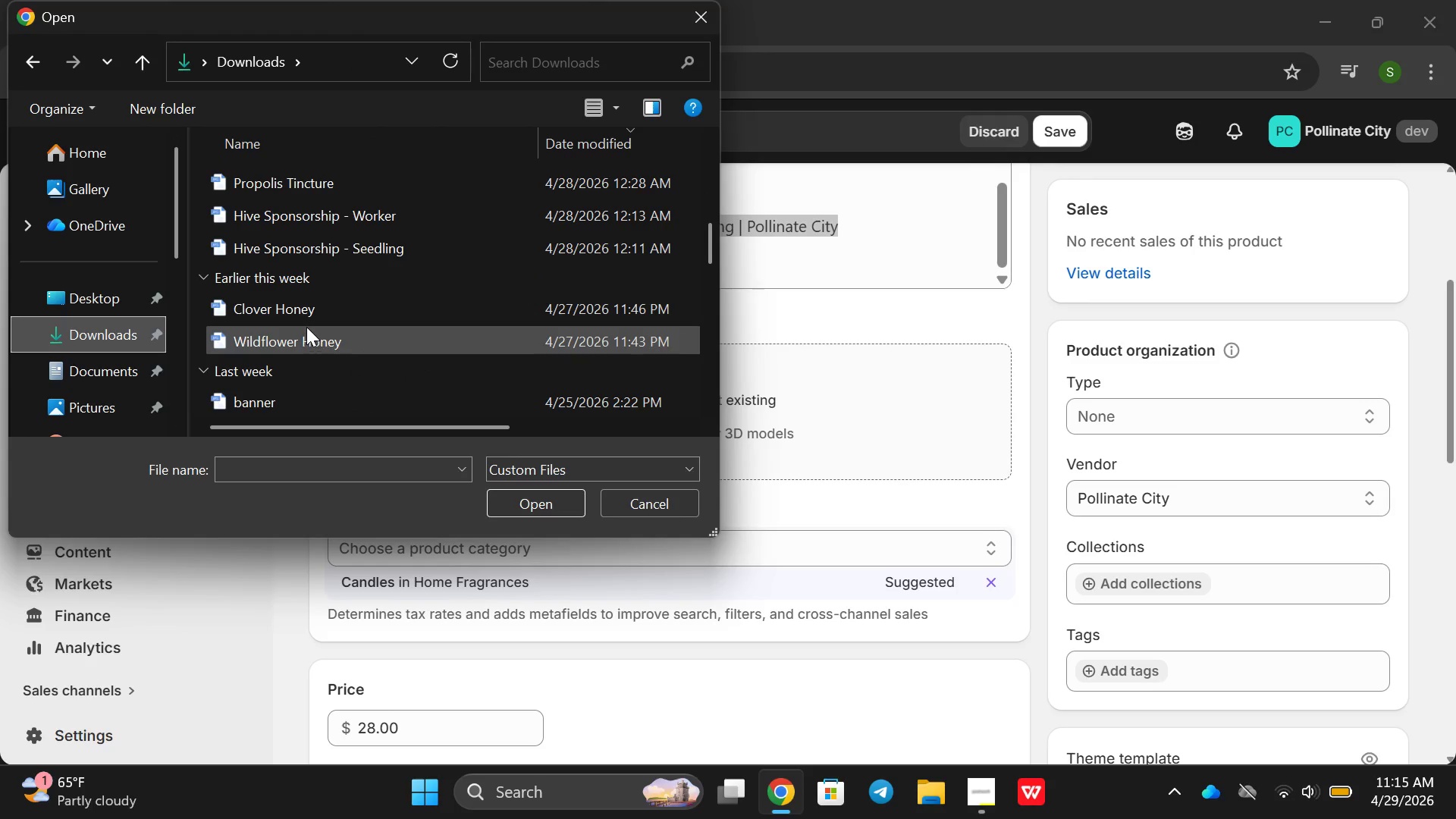 
scroll: coordinate [563, 300], scroll_direction: up, amount: 8.0
 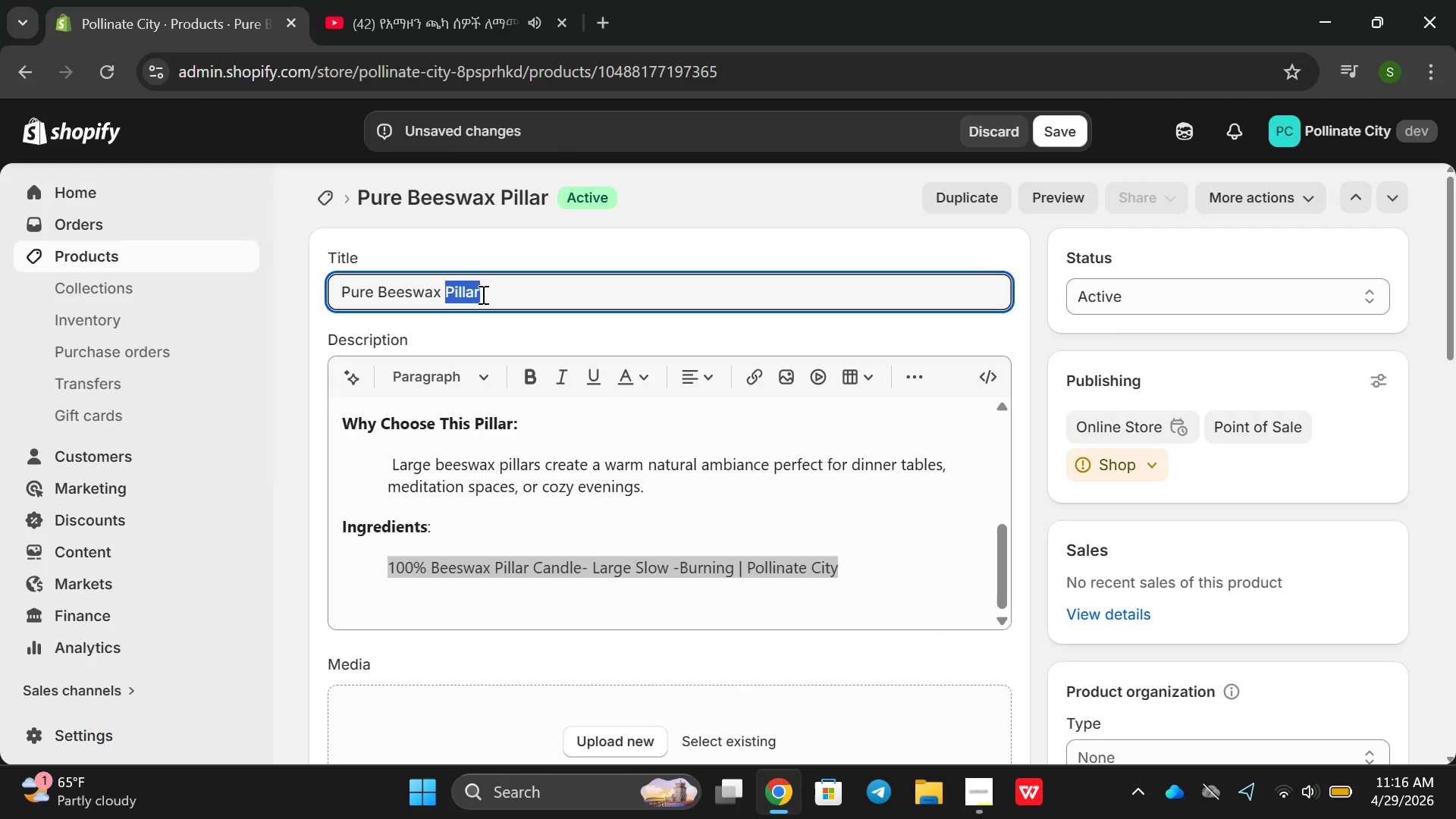 
double_click([482, 294])
 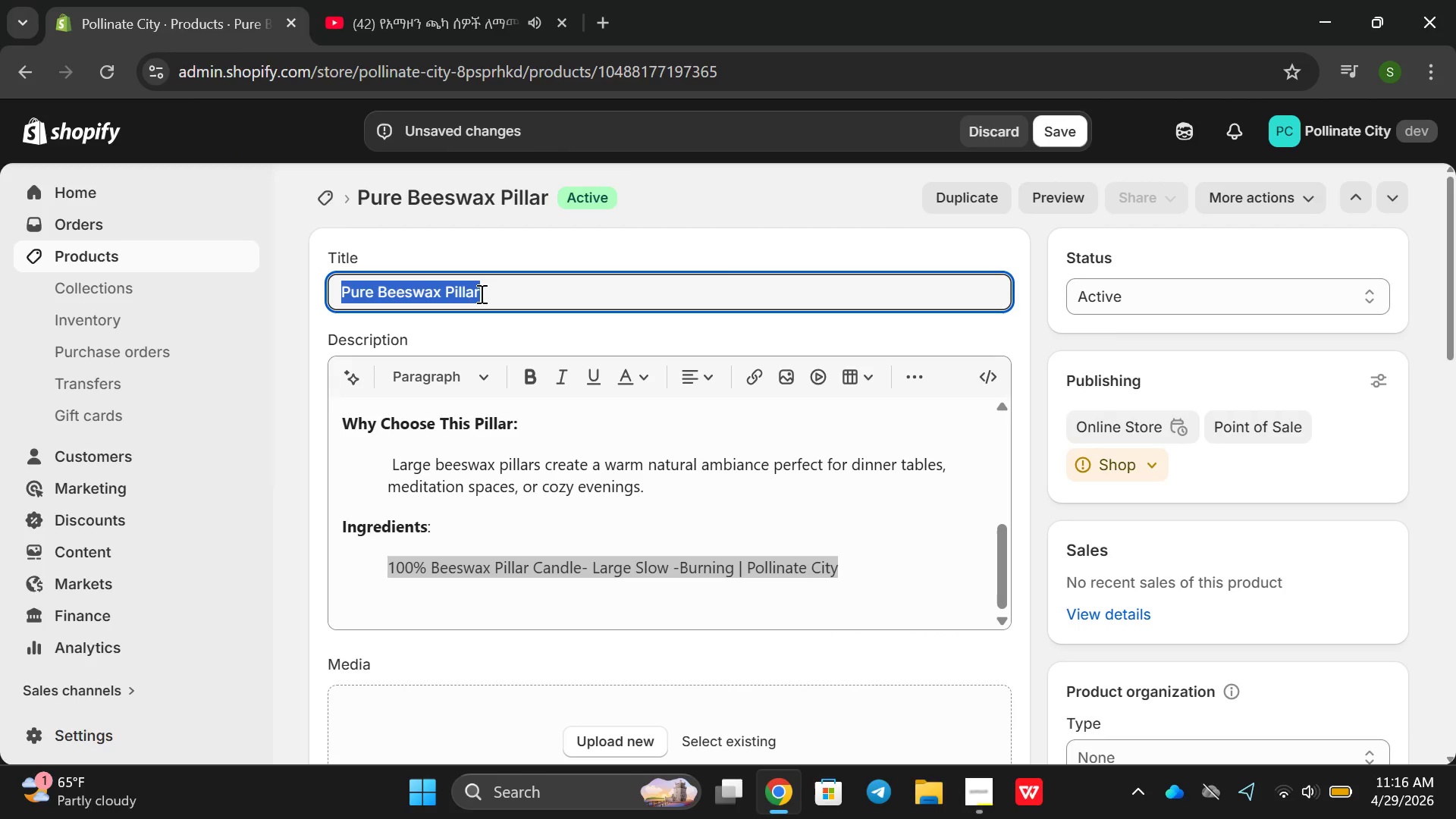 
triple_click([482, 294])
 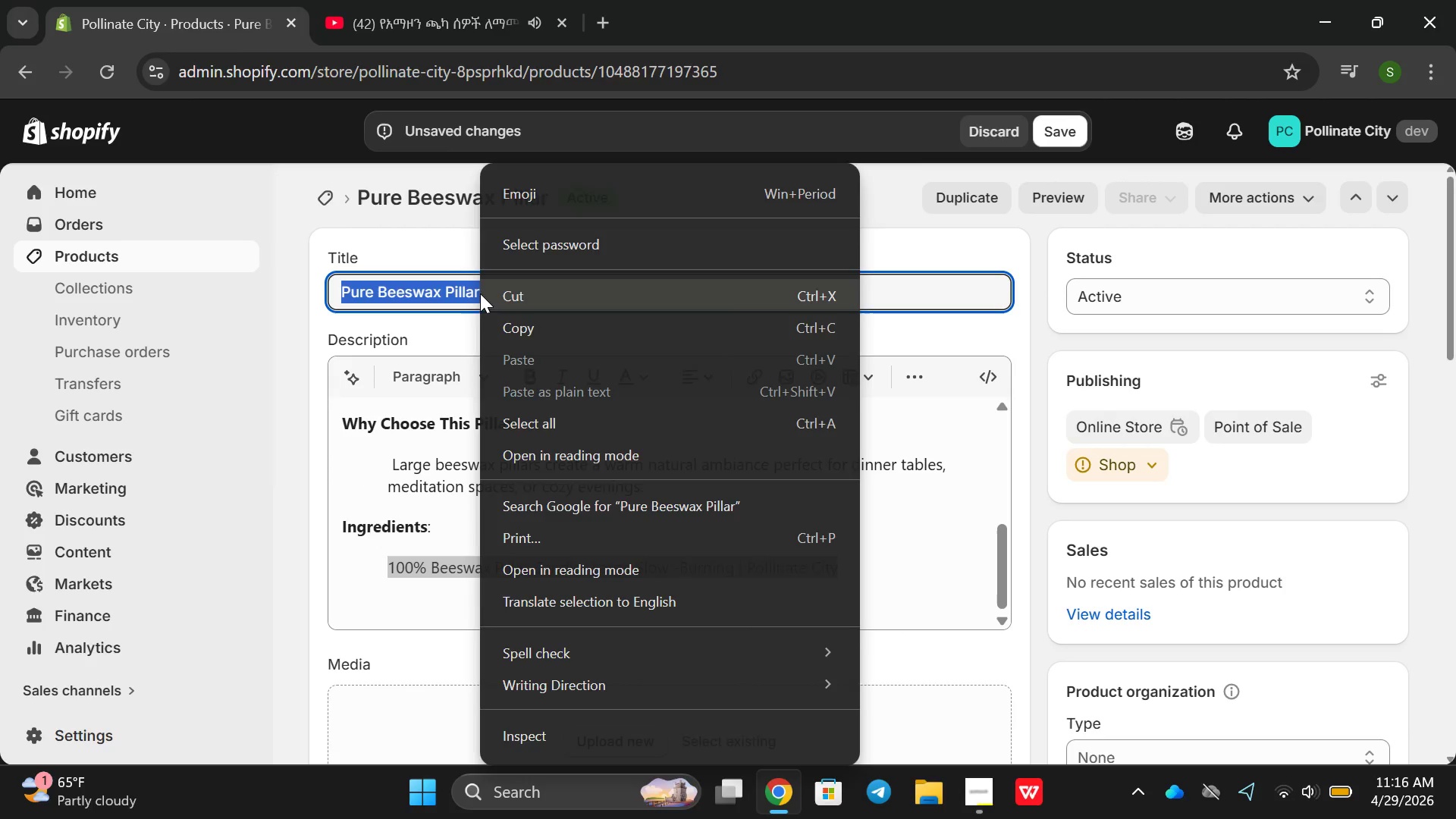 
right_click([480, 293])
 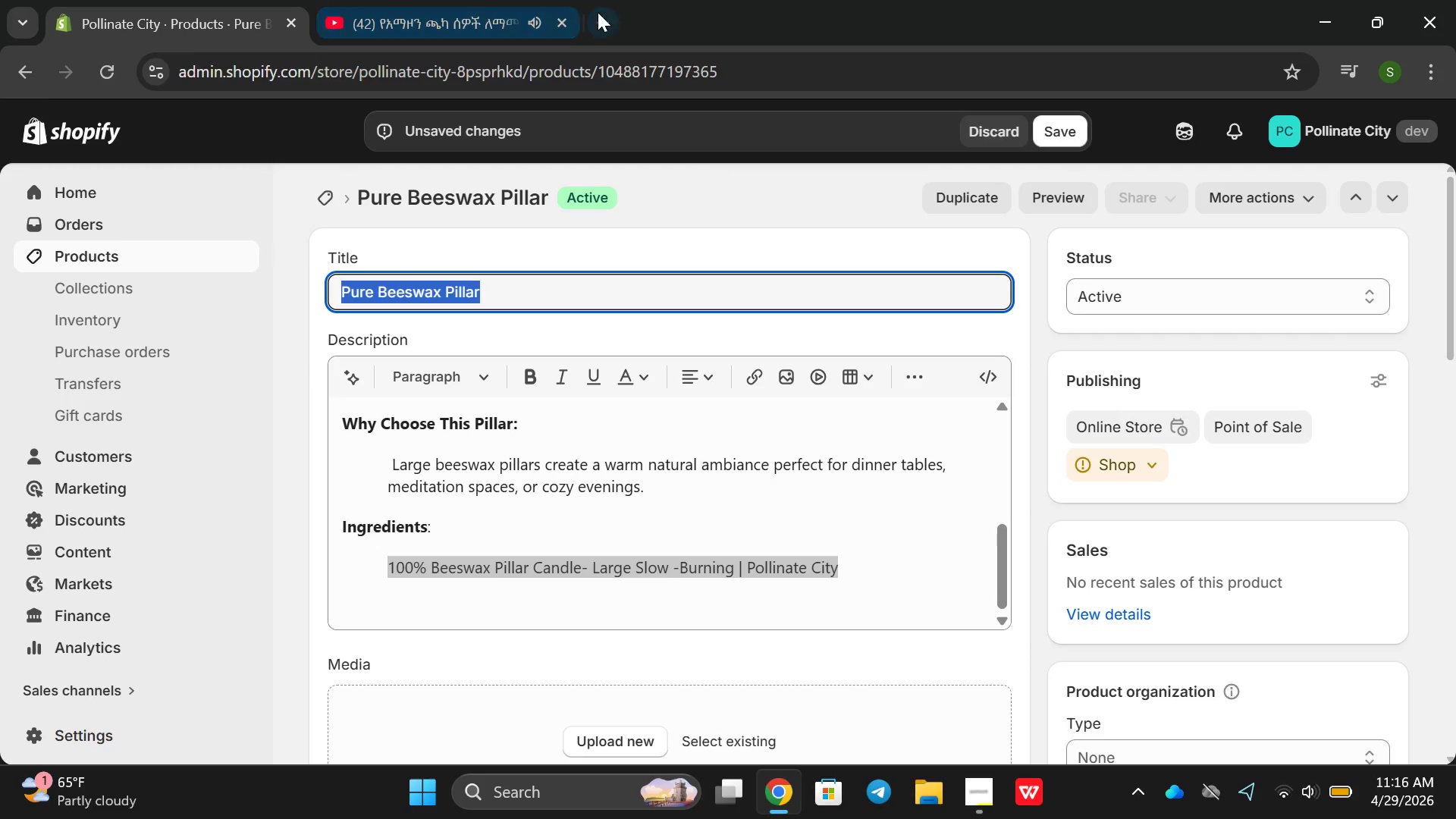 
left_click([601, 12])
 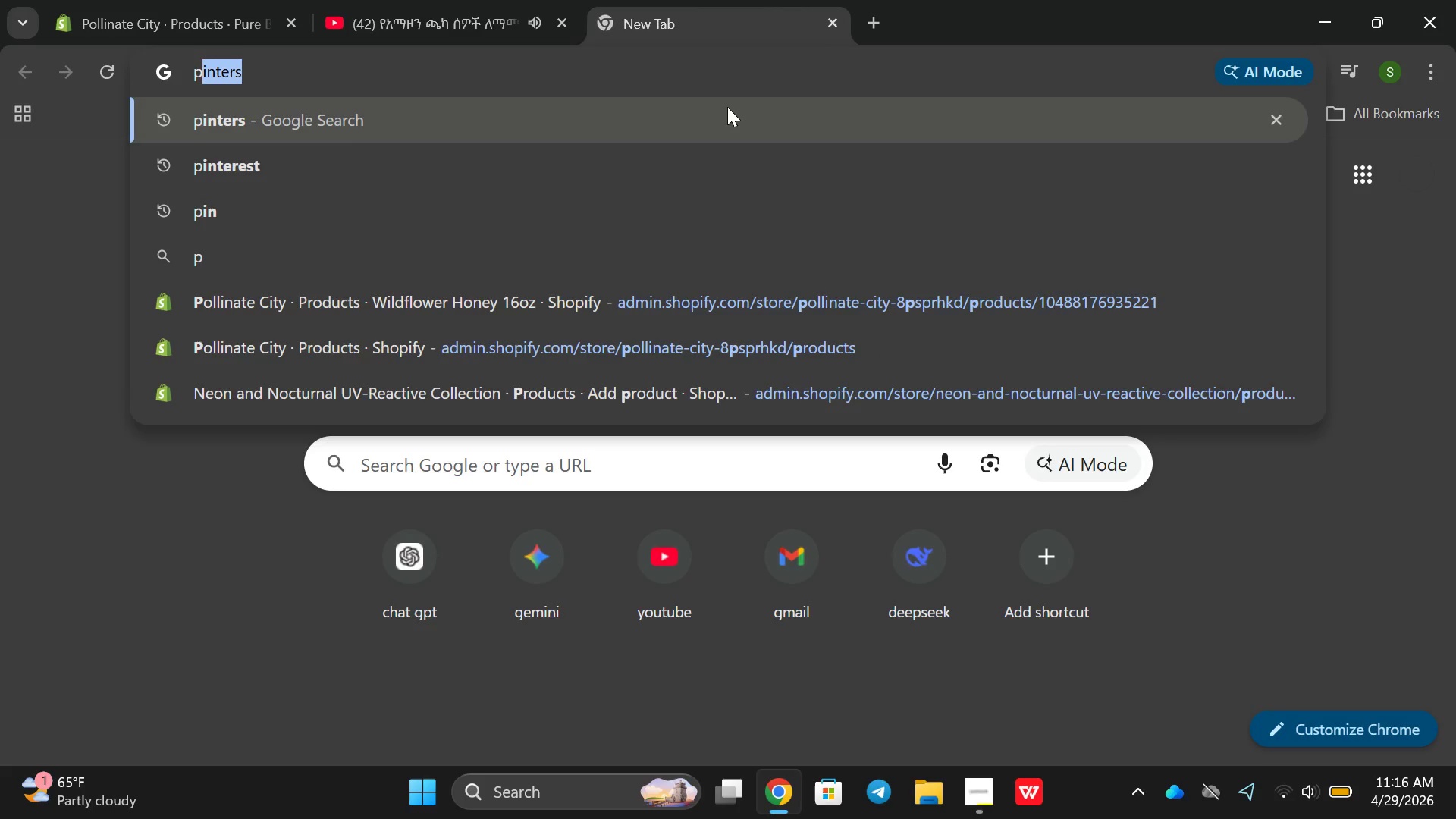 
type(pintere)
 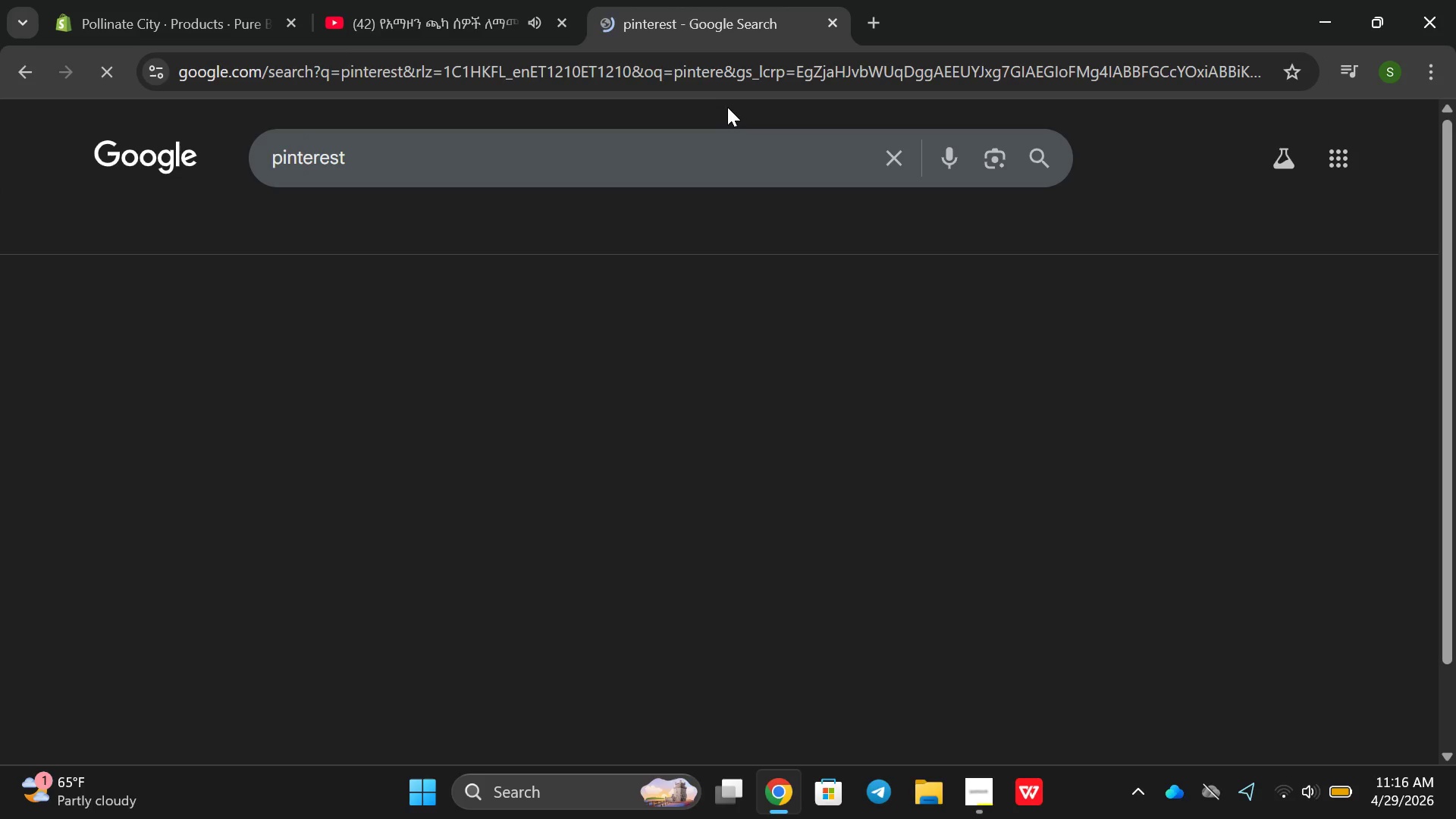 
key(Enter)
 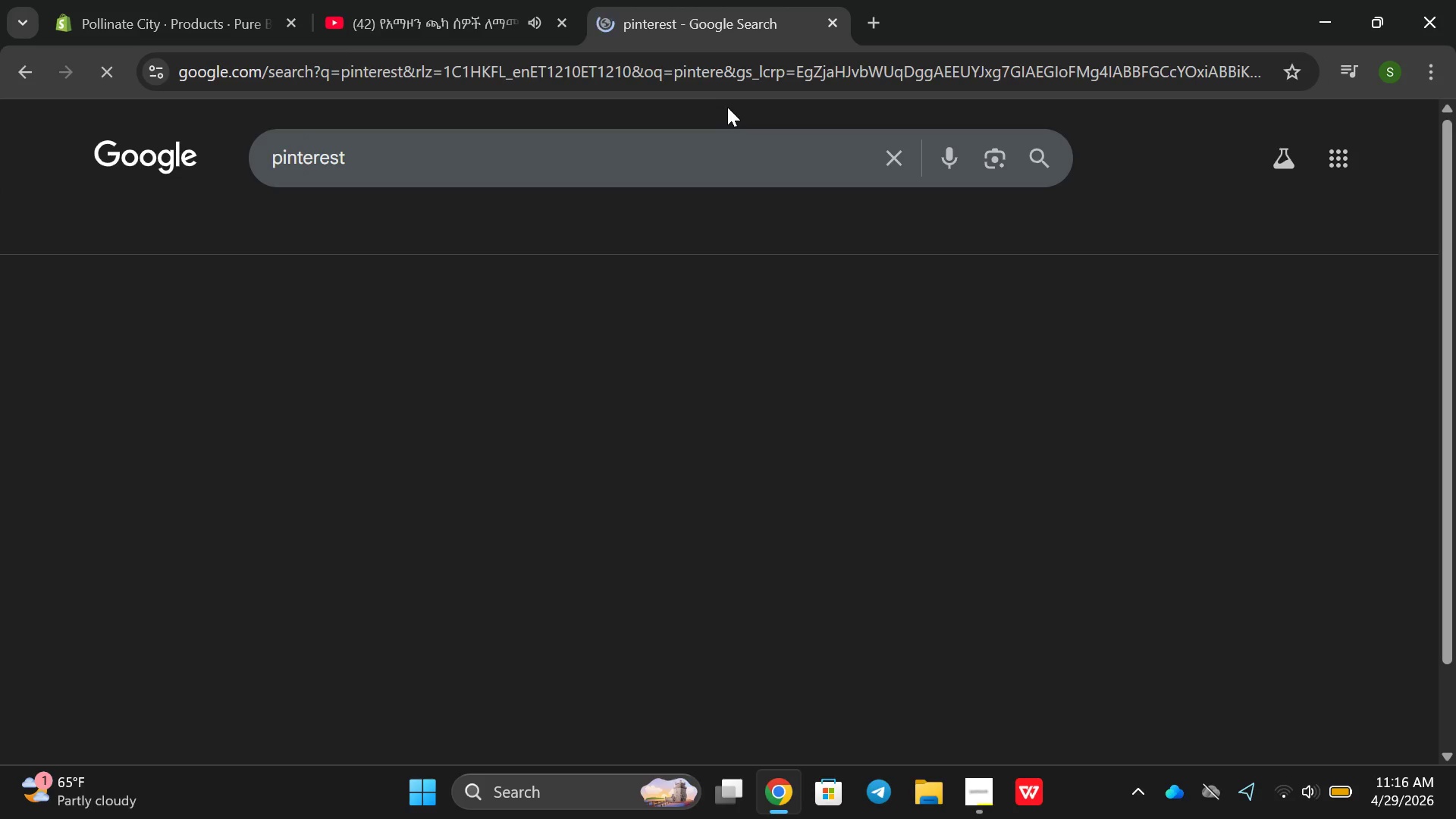 
key(S)
 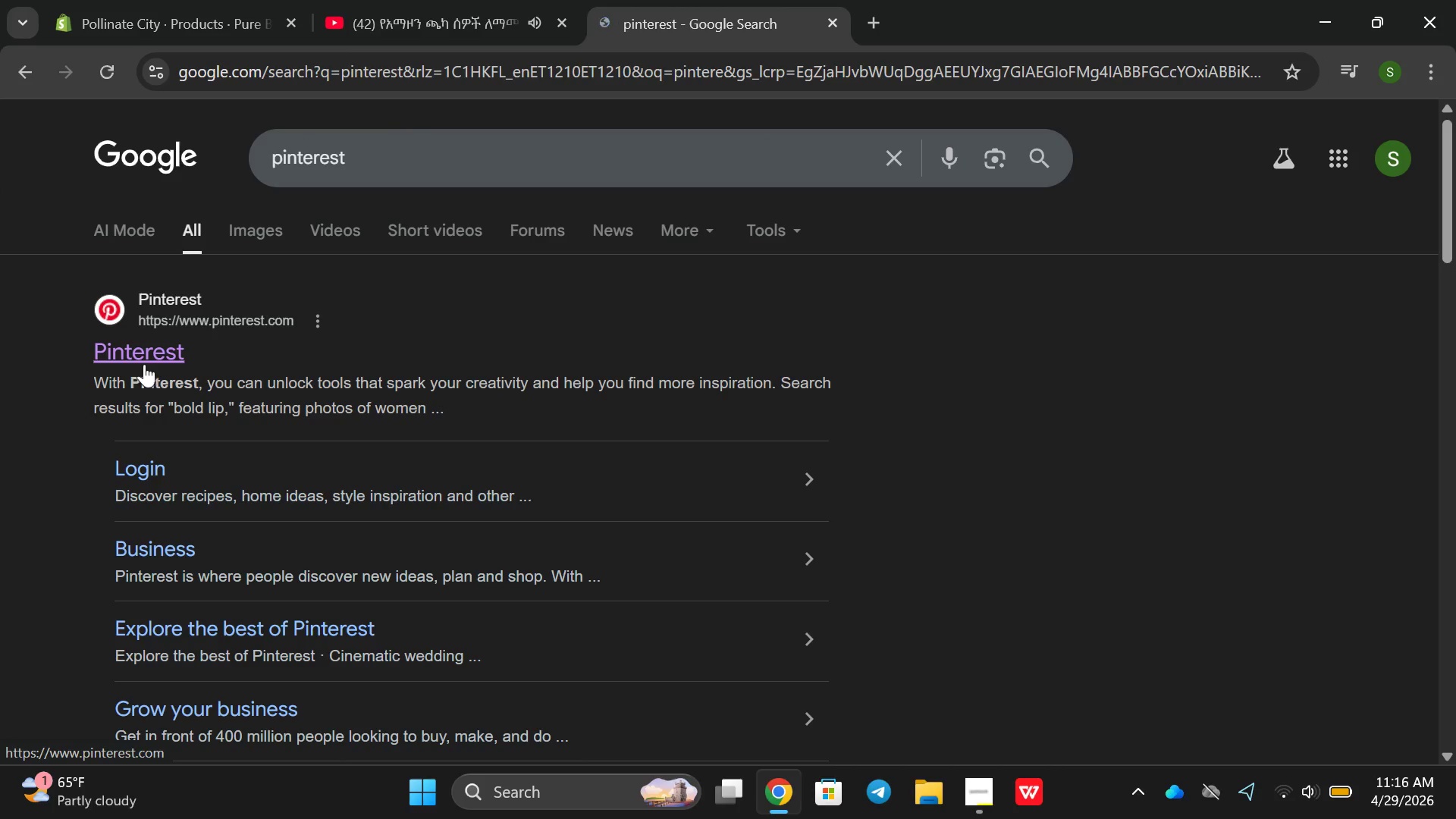 
left_click([142, 358])
 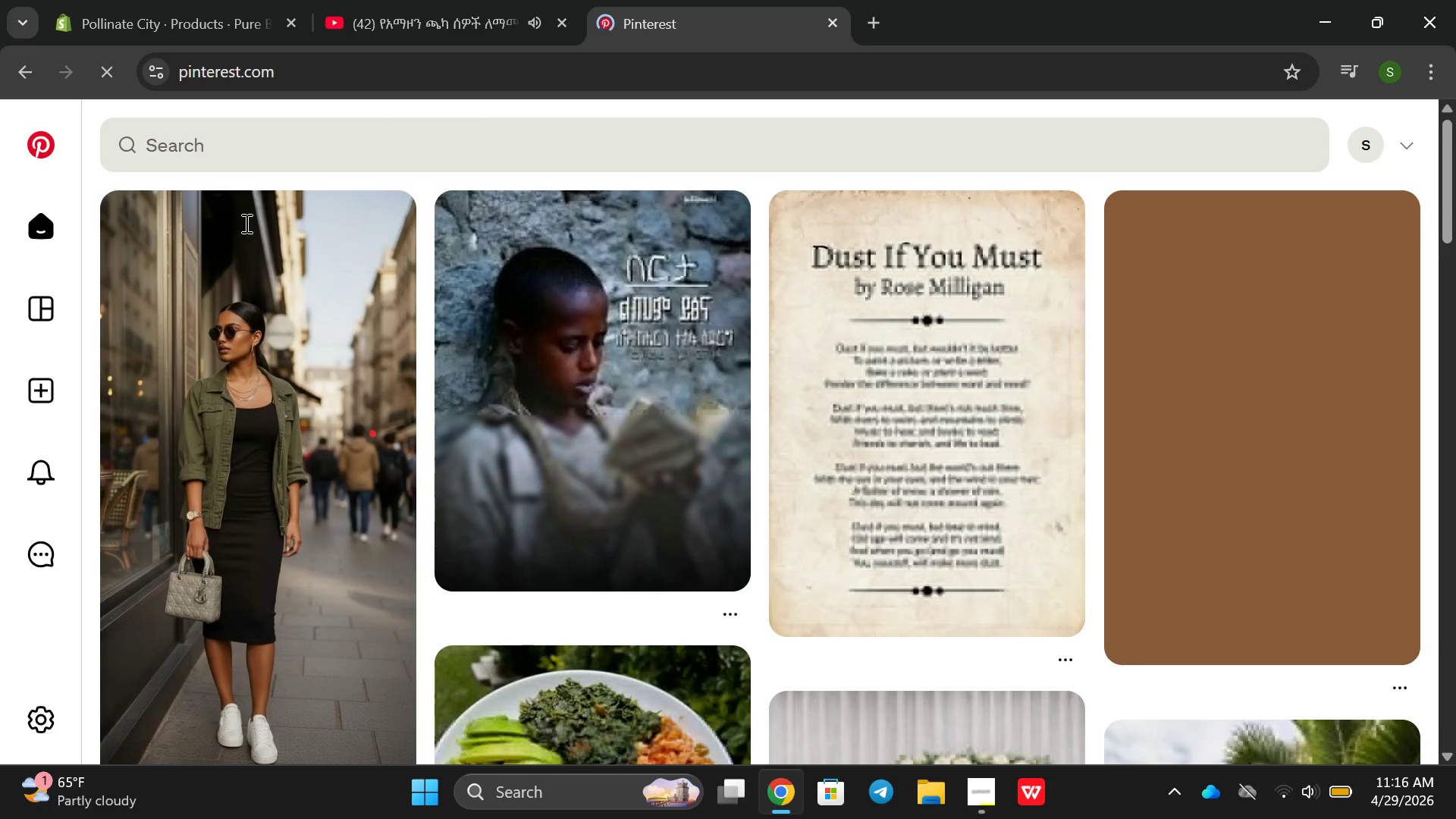 
right_click([326, 135])
 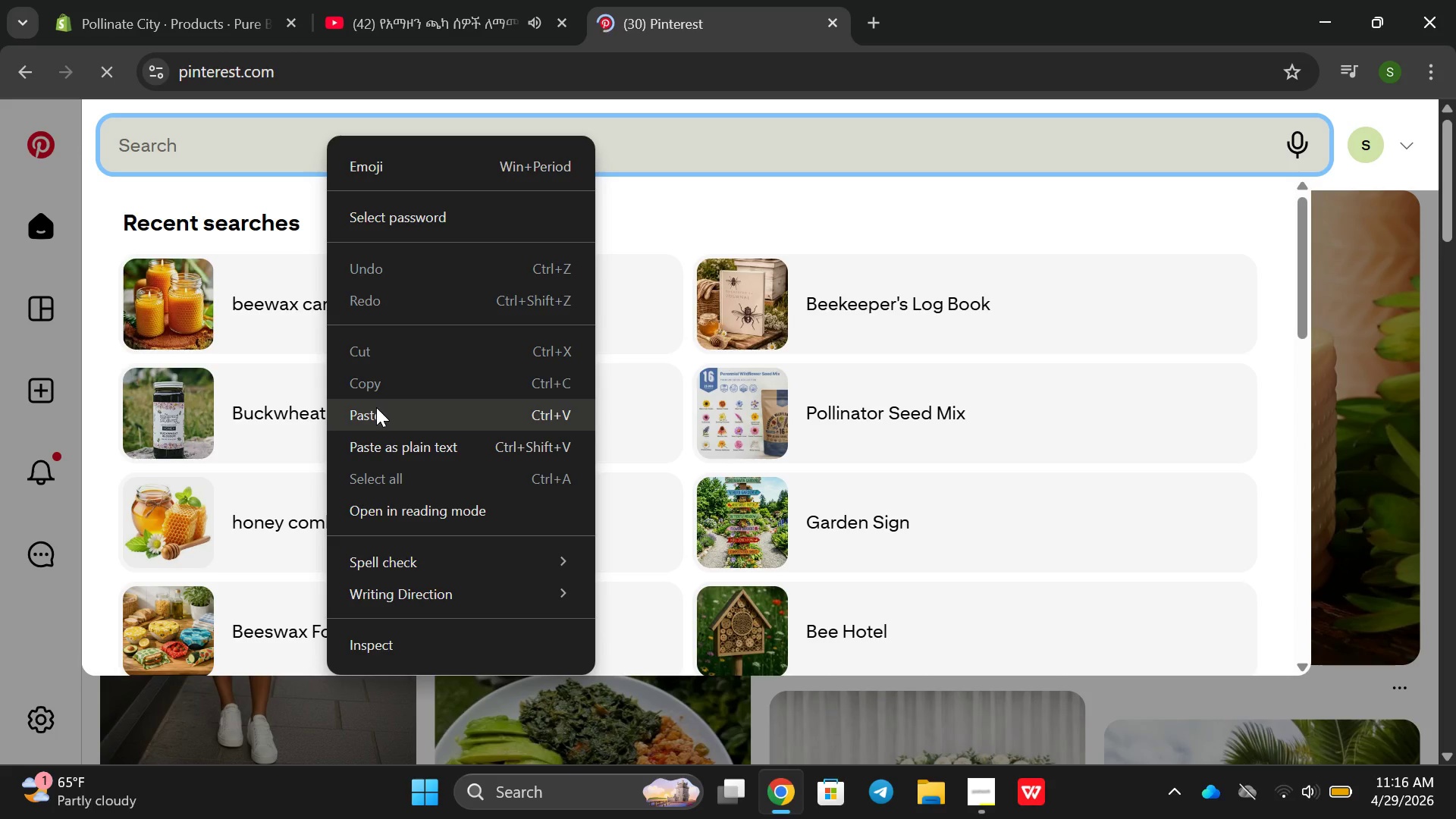 
left_click([376, 409])
 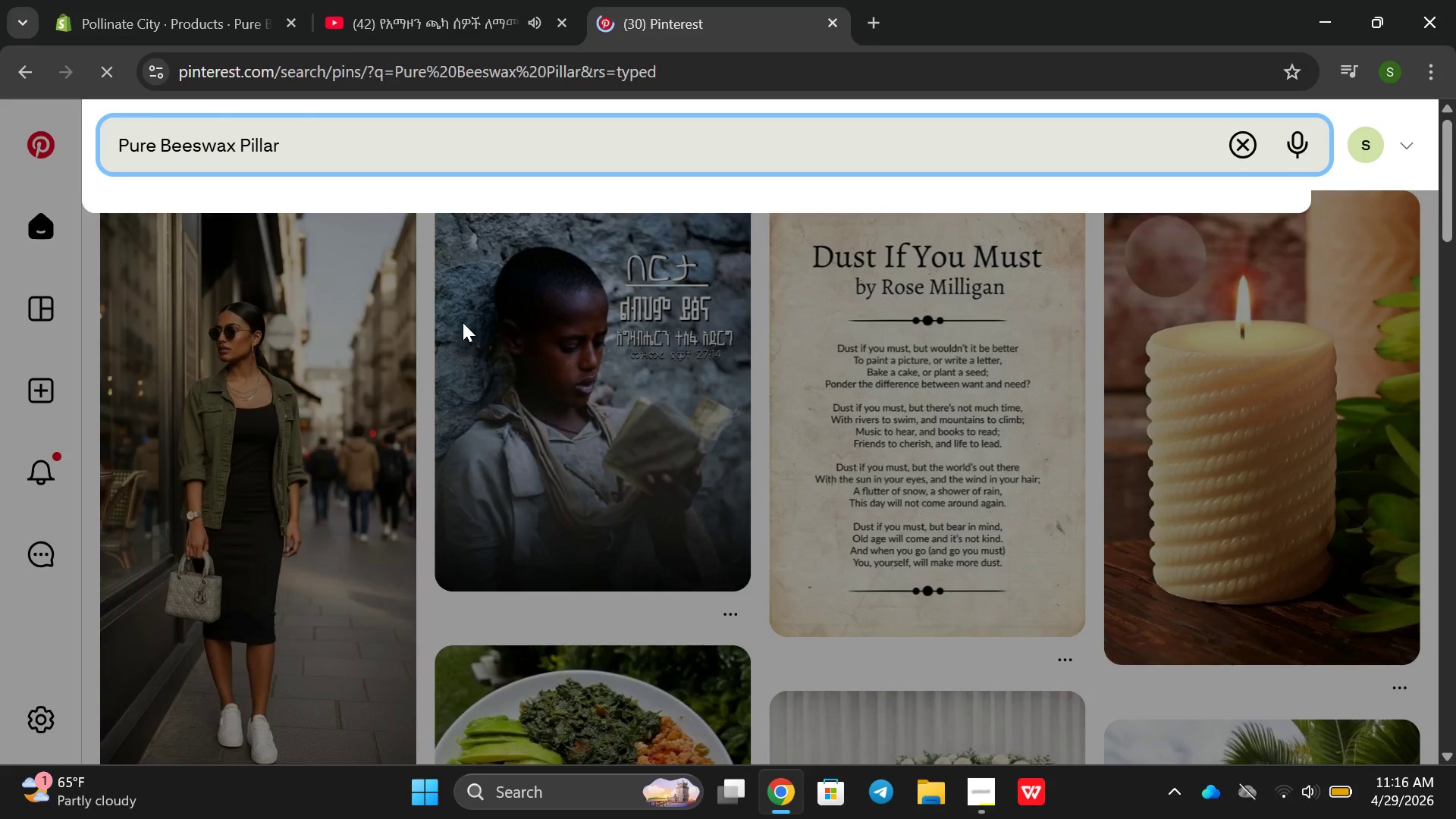 
key(Enter)
 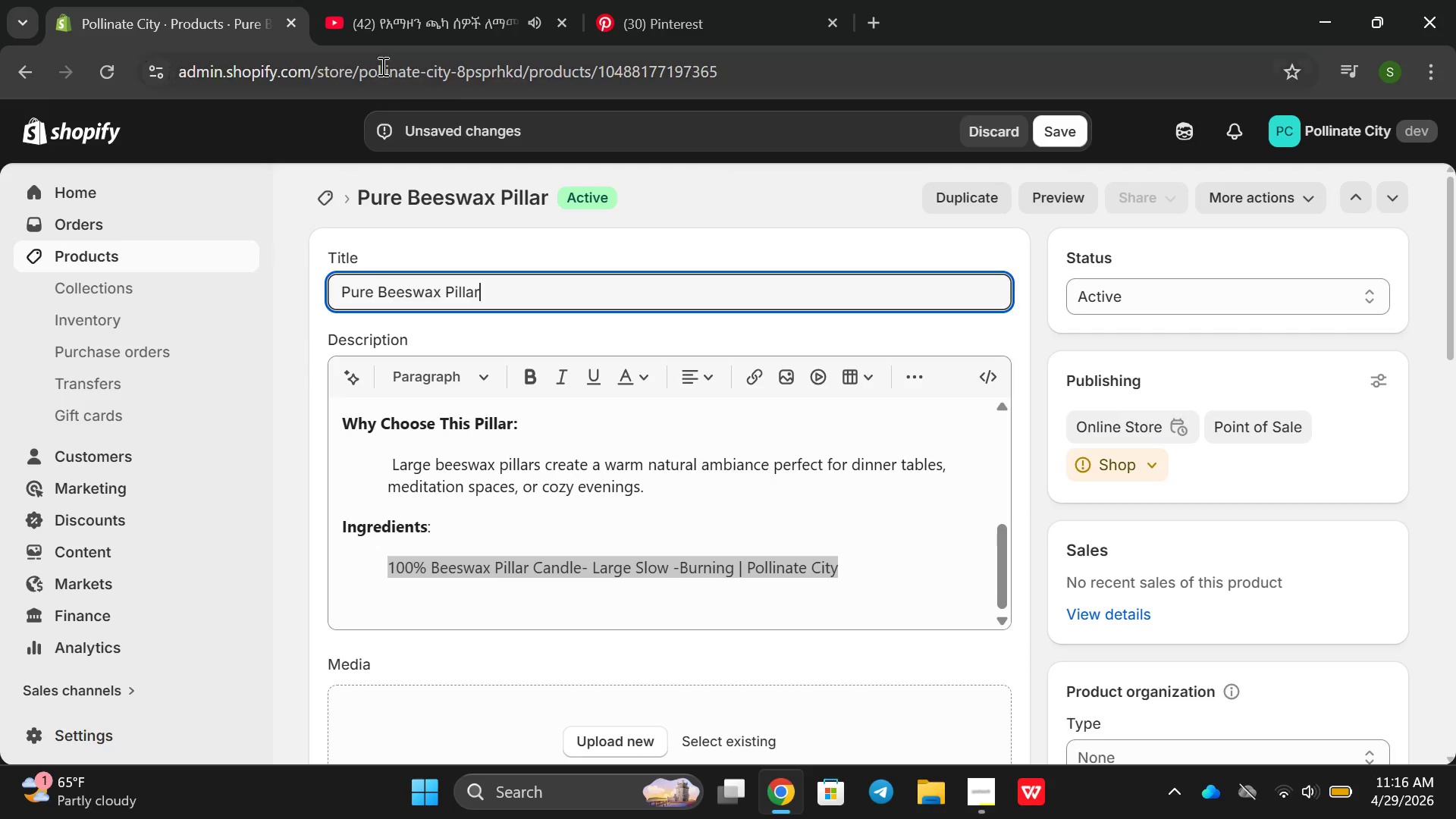 
wait(6.59)
 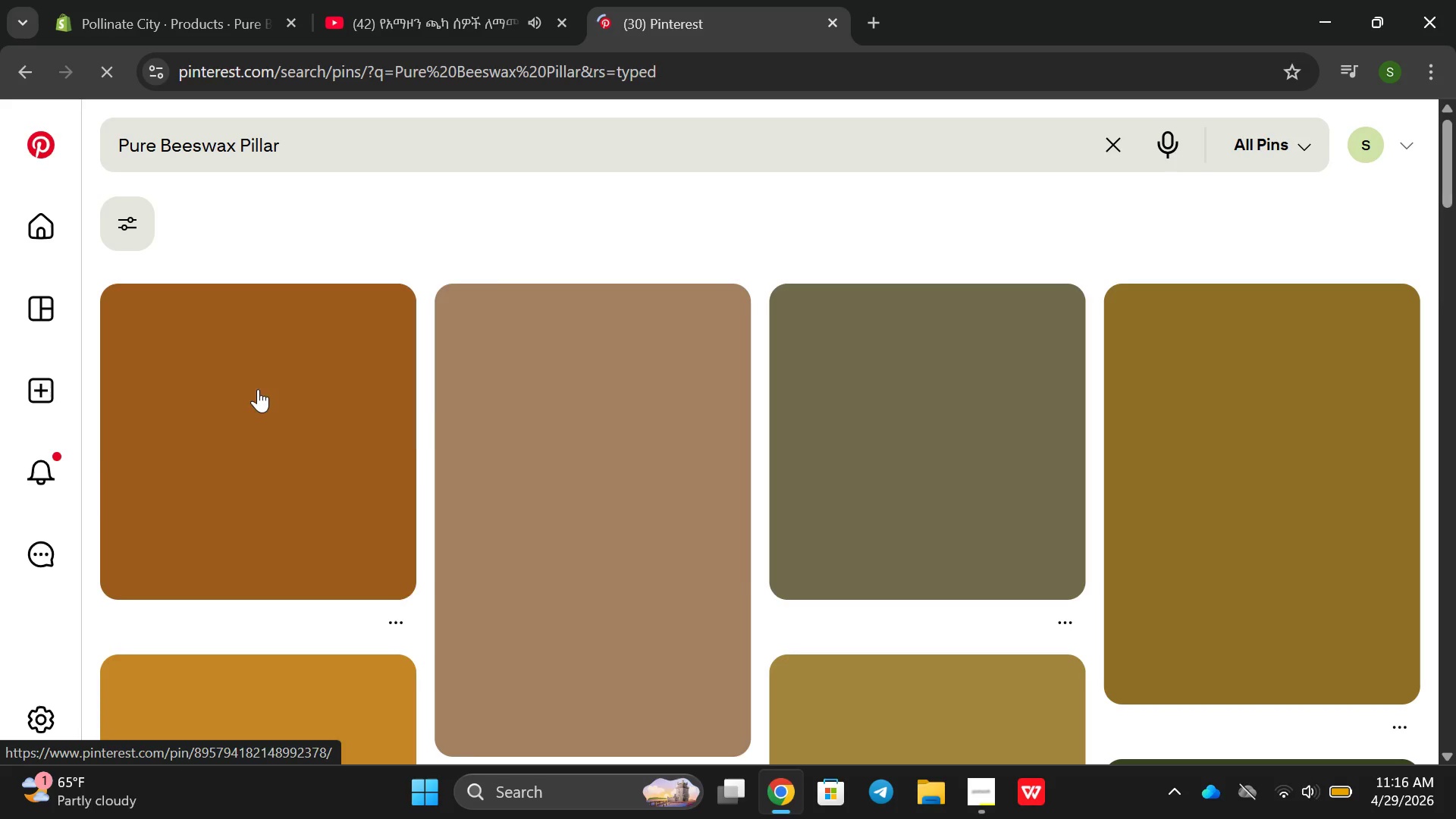 
left_click([622, 24])
 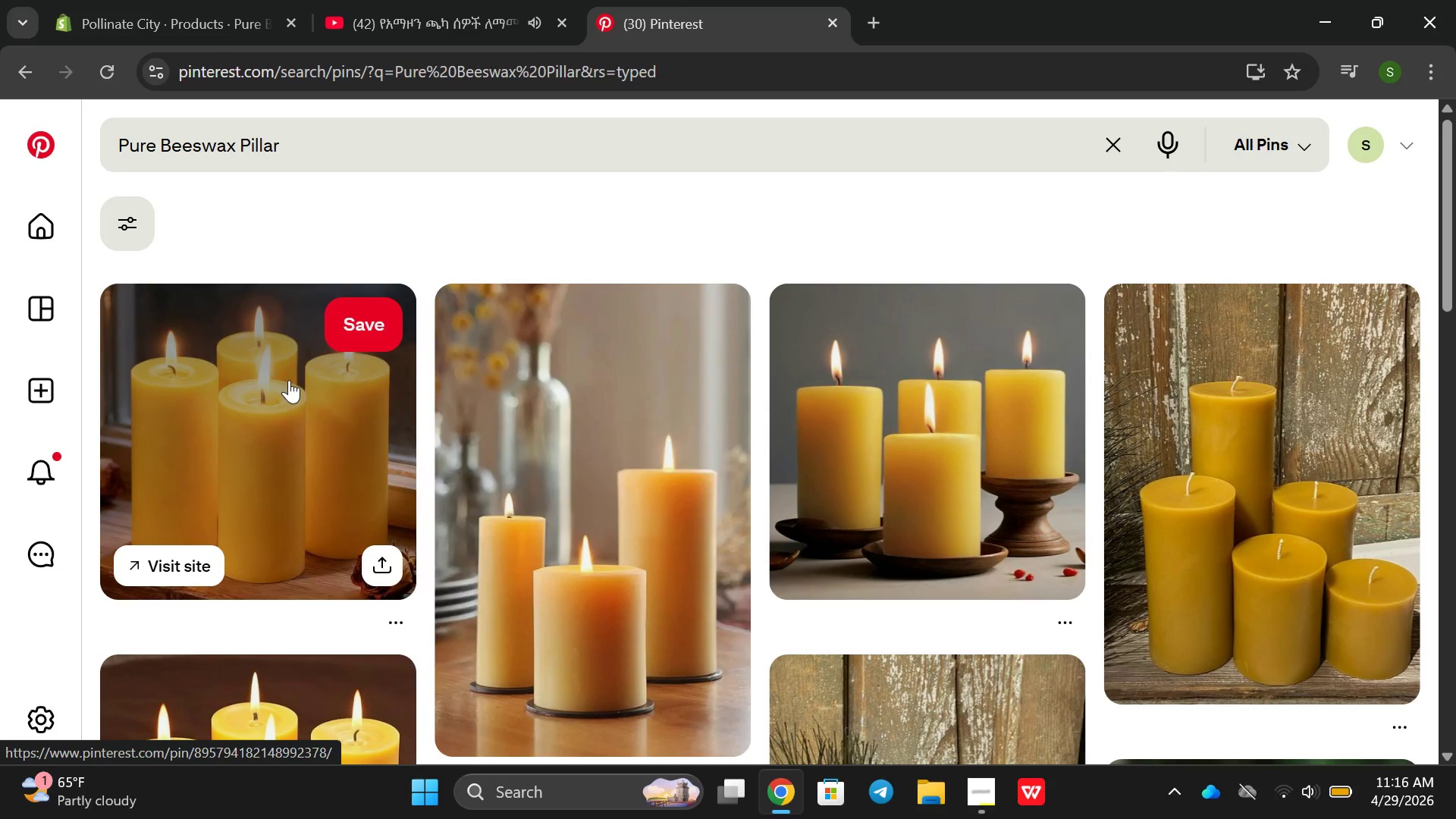 
right_click([289, 380])
 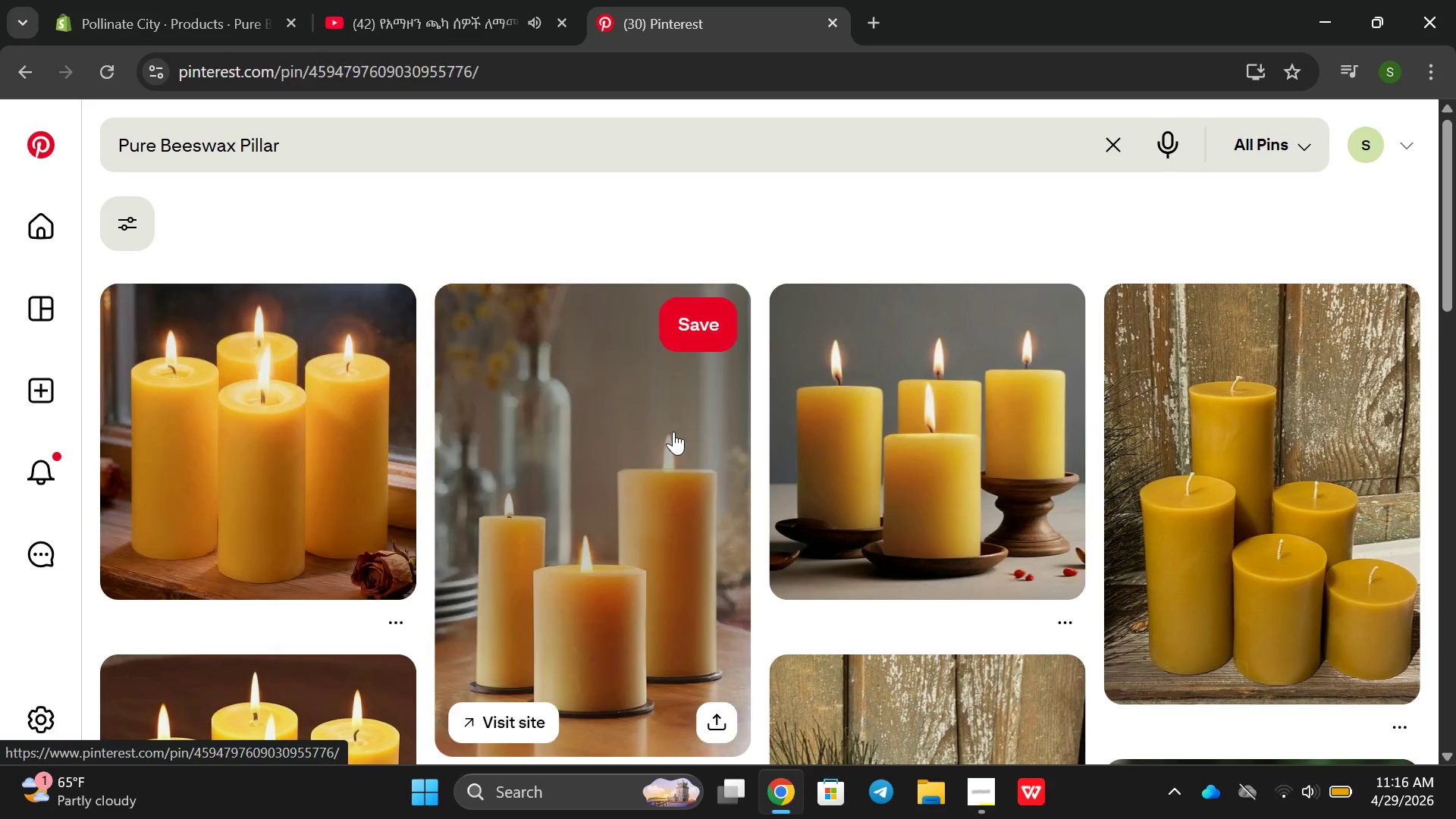 
left_click([673, 431])
 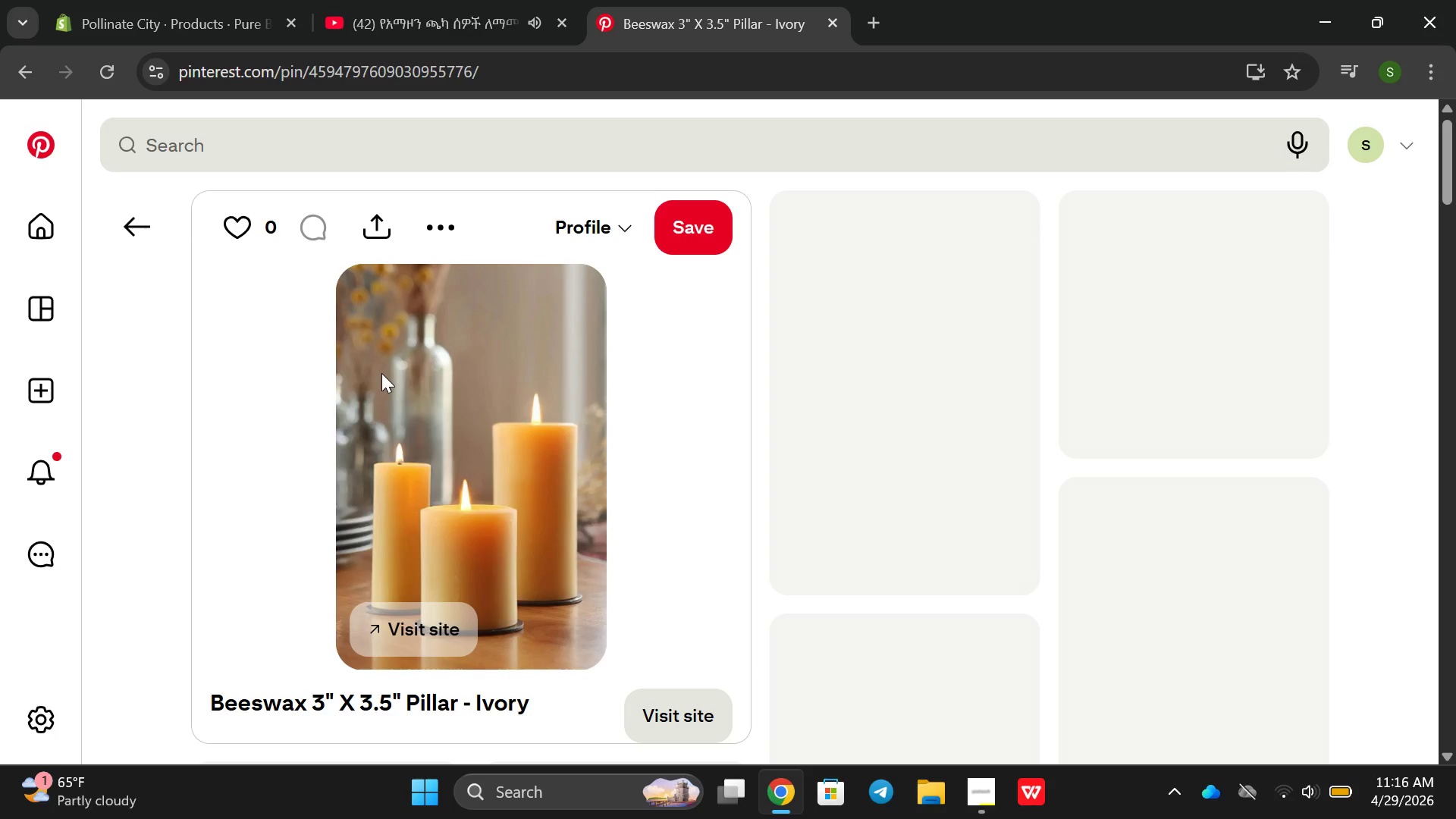 
right_click([381, 373])
 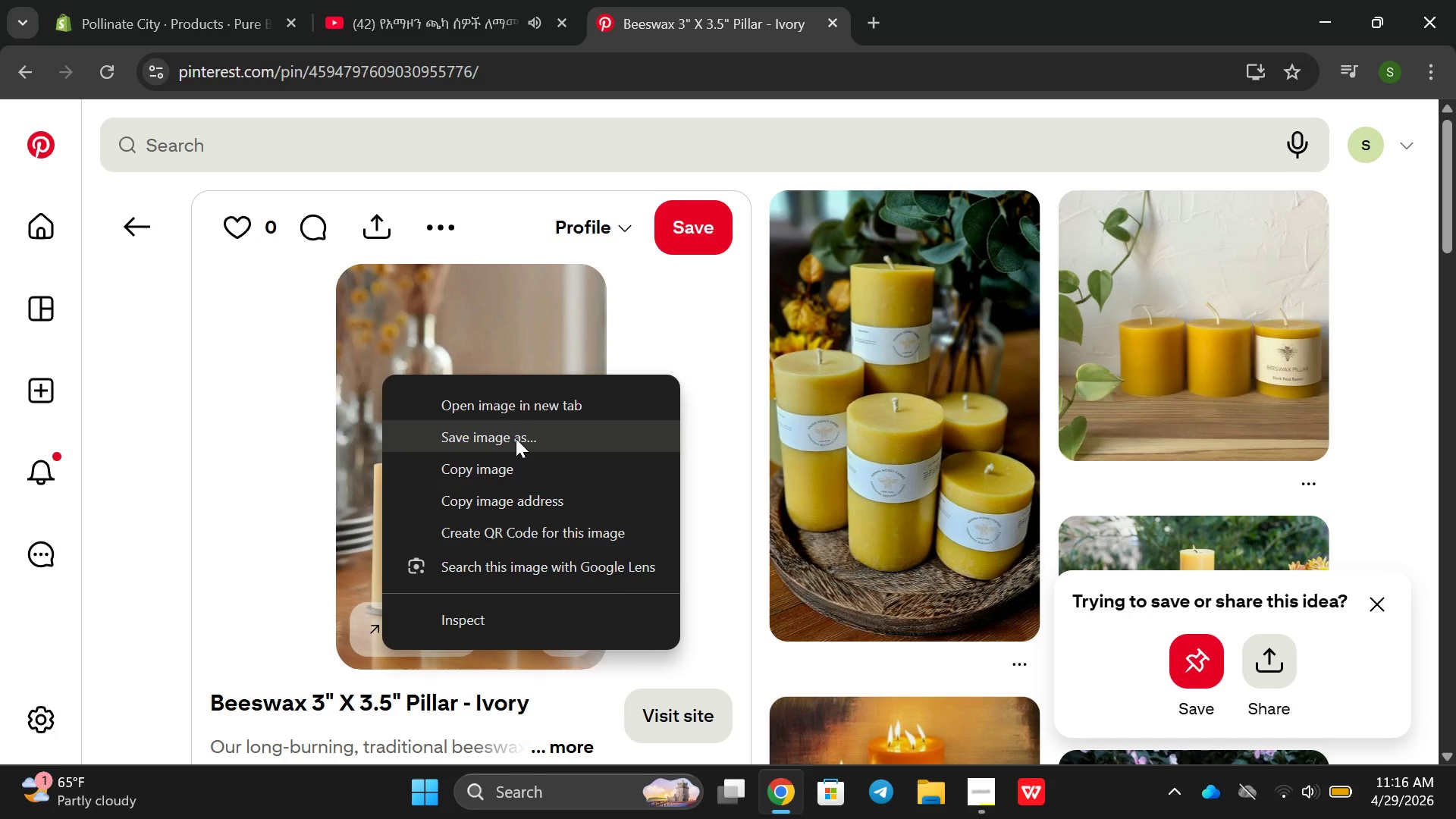 
left_click([516, 438])
 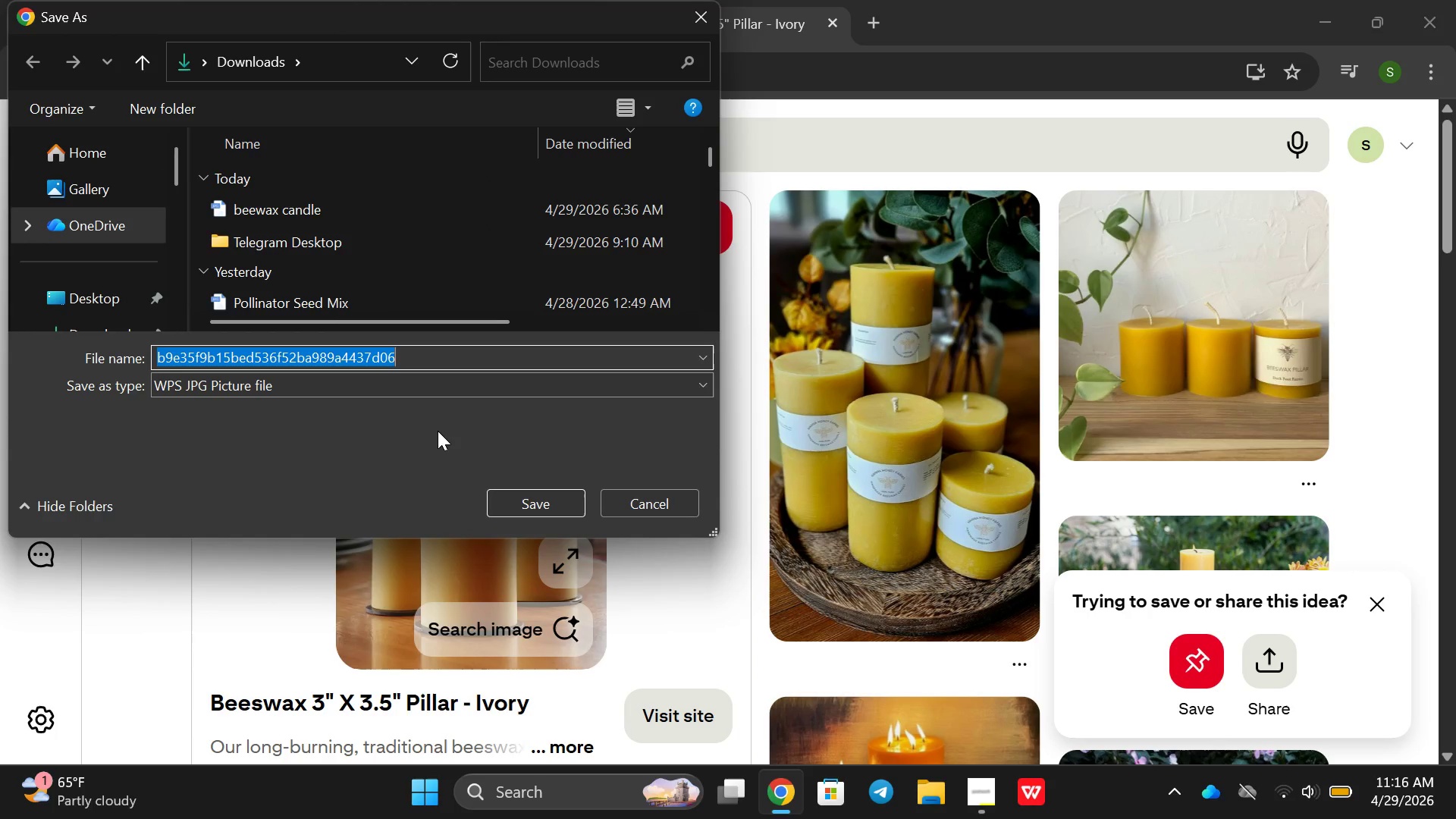 
key(Control+ControlLeft)
 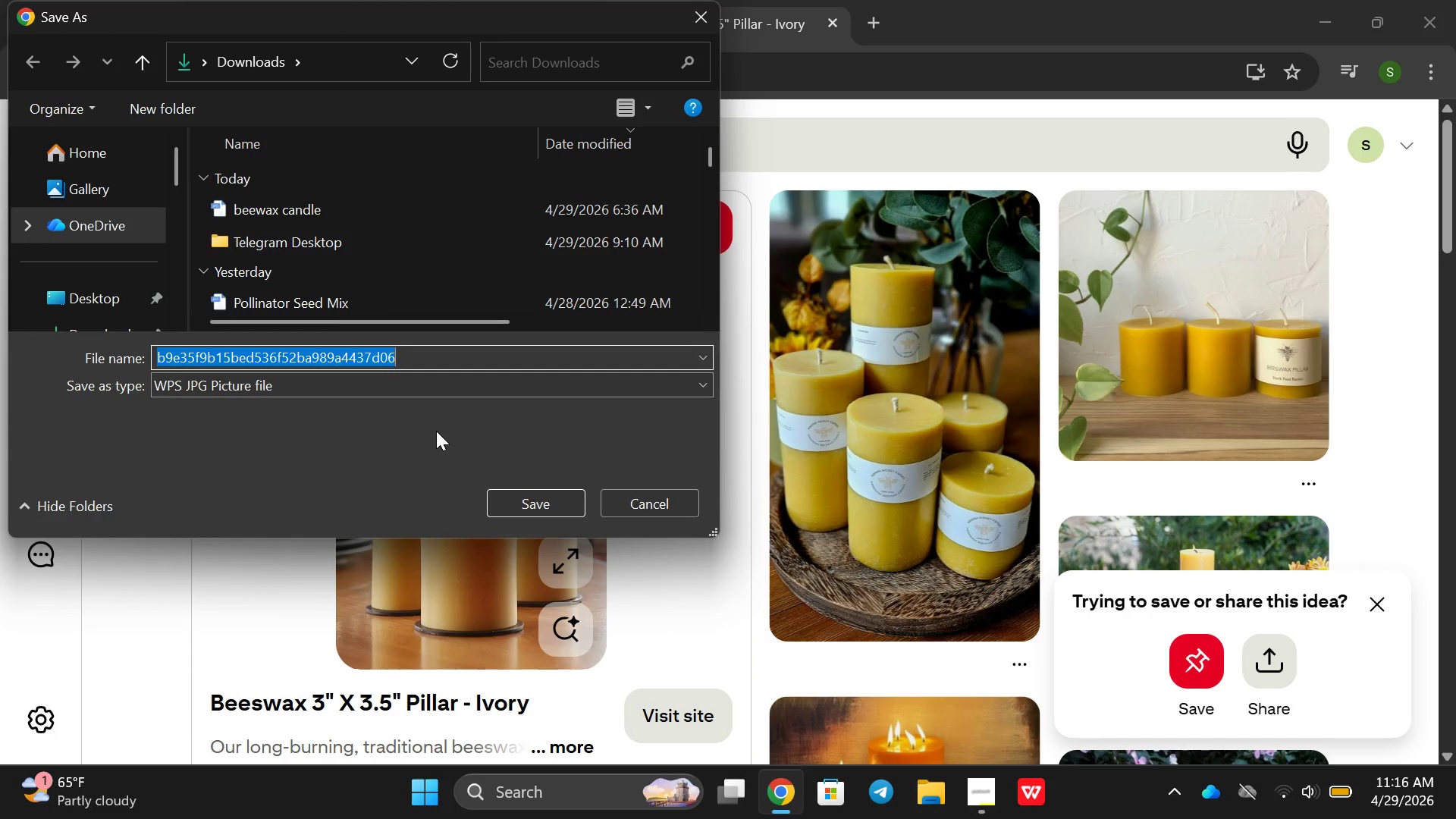 
key(Control+C)
 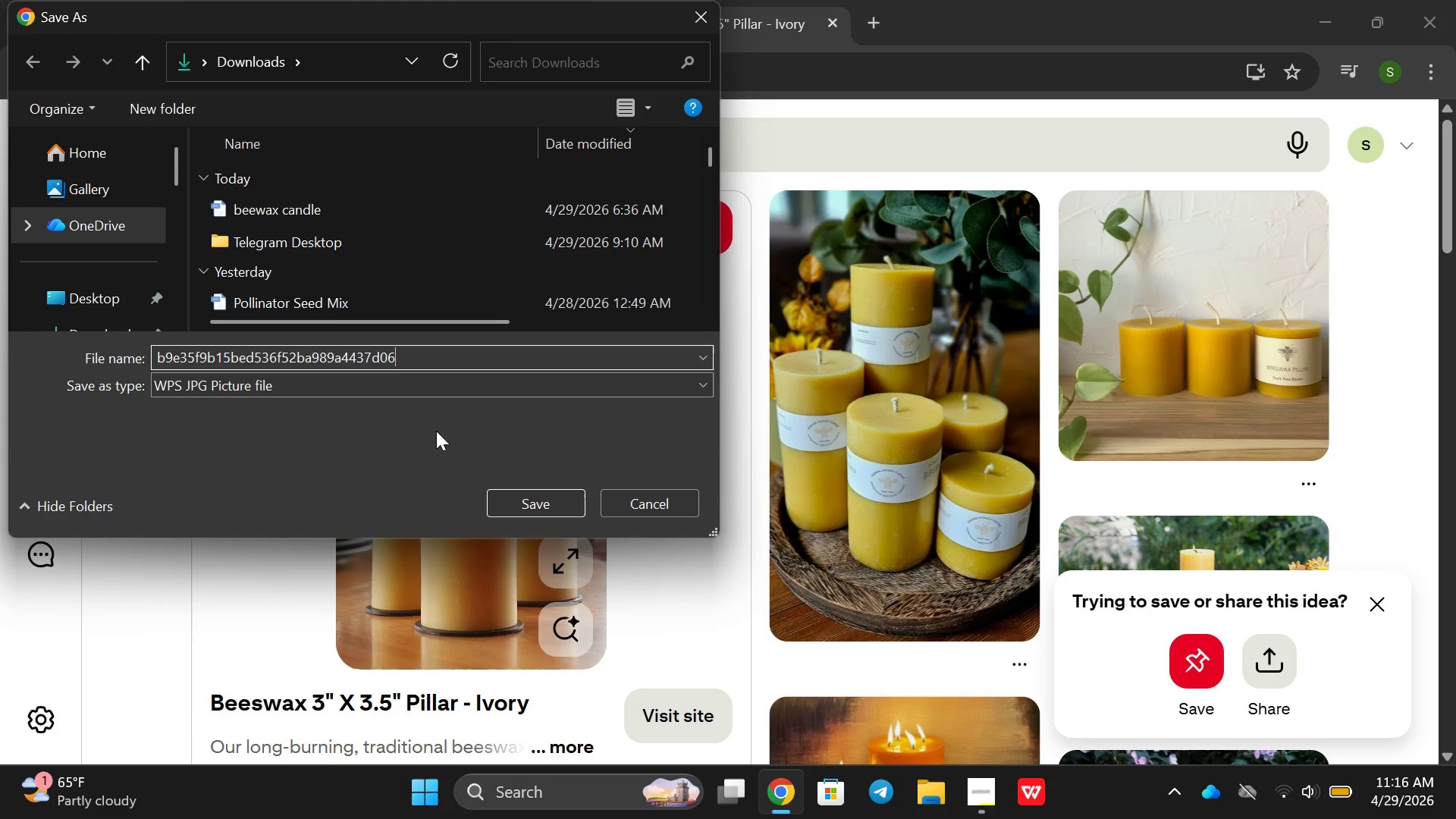 
key(Control+V)
 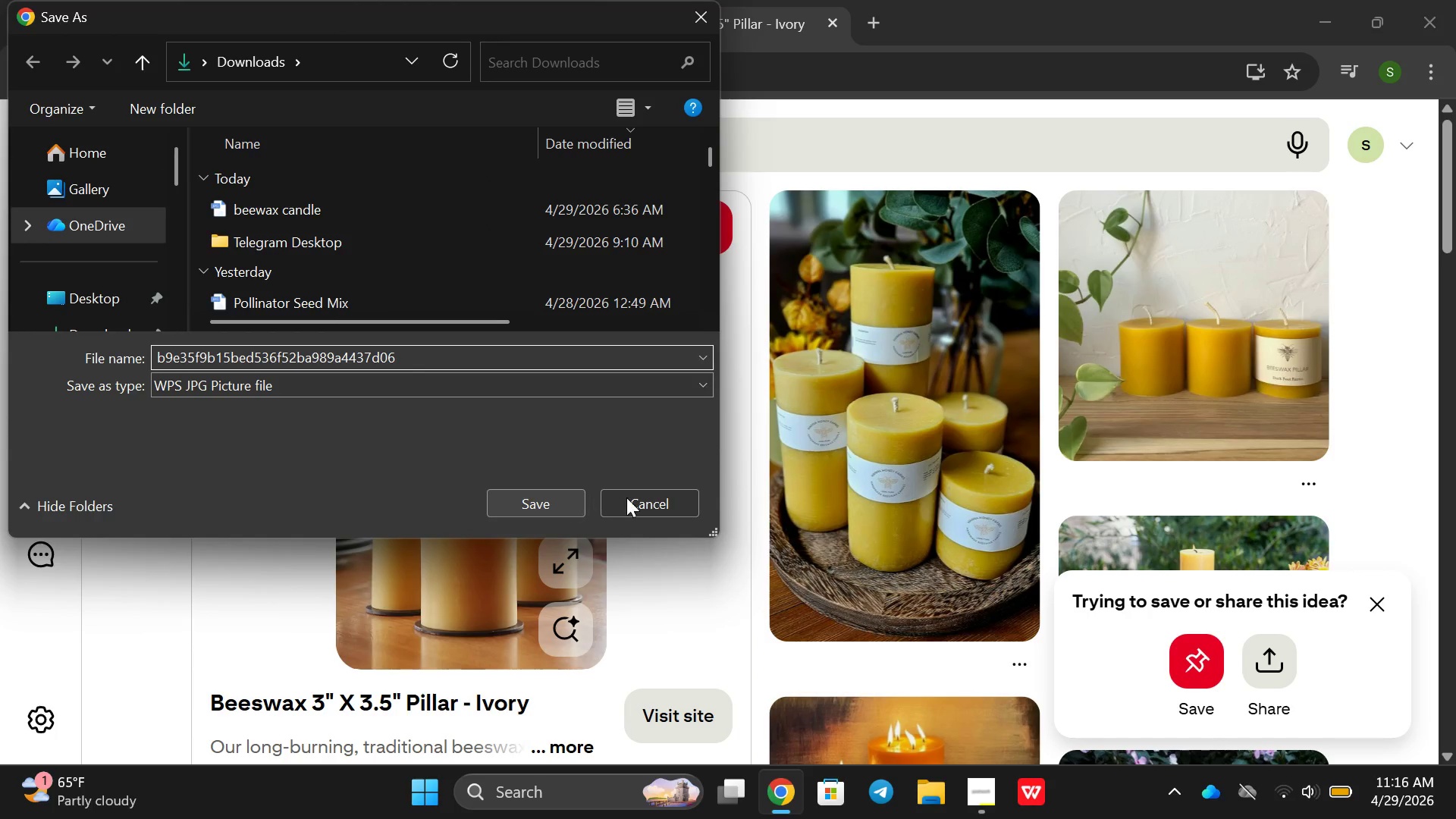 
left_click([653, 502])
 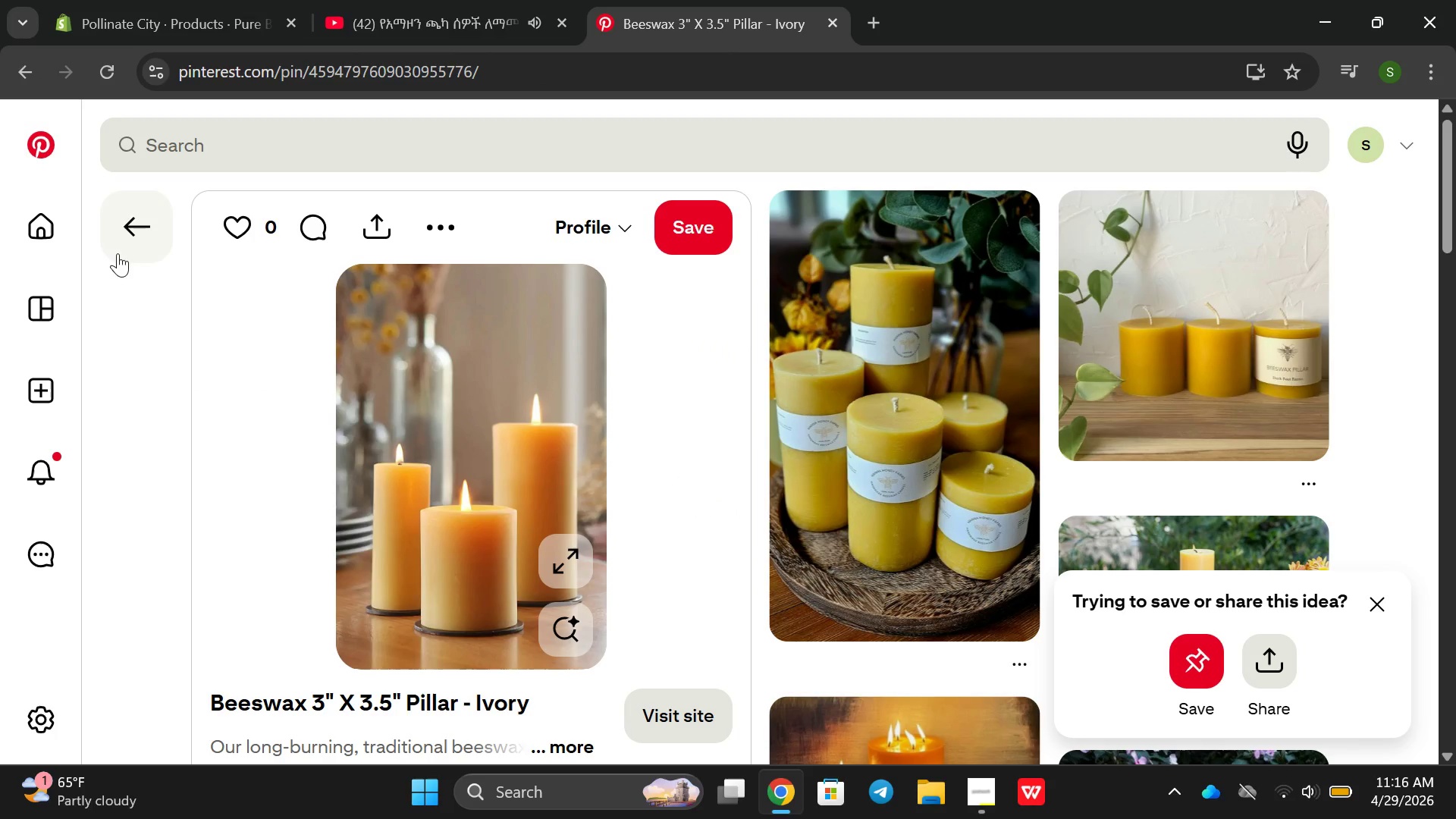 
left_click([118, 253])
 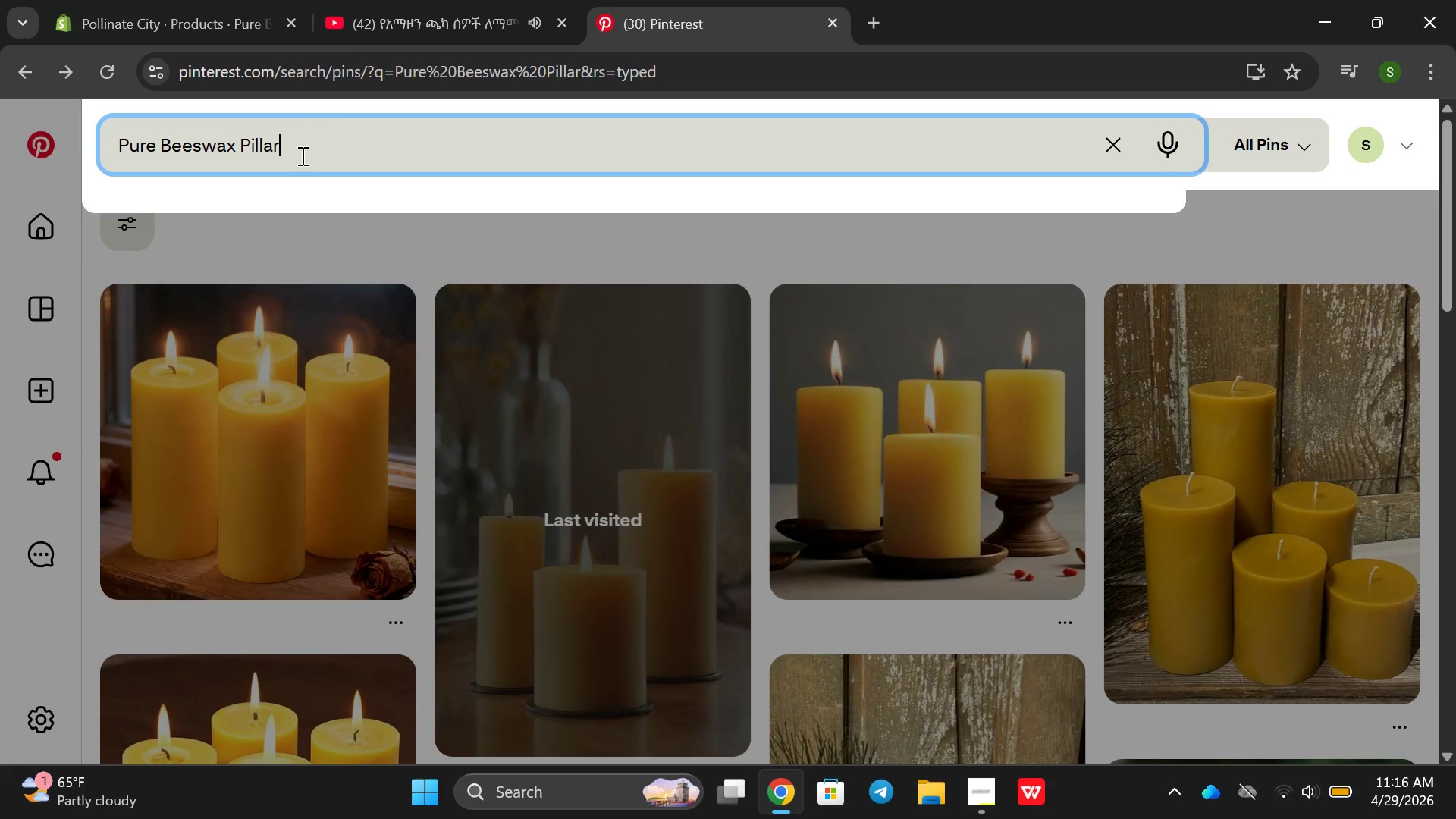 
double_click([301, 155])
 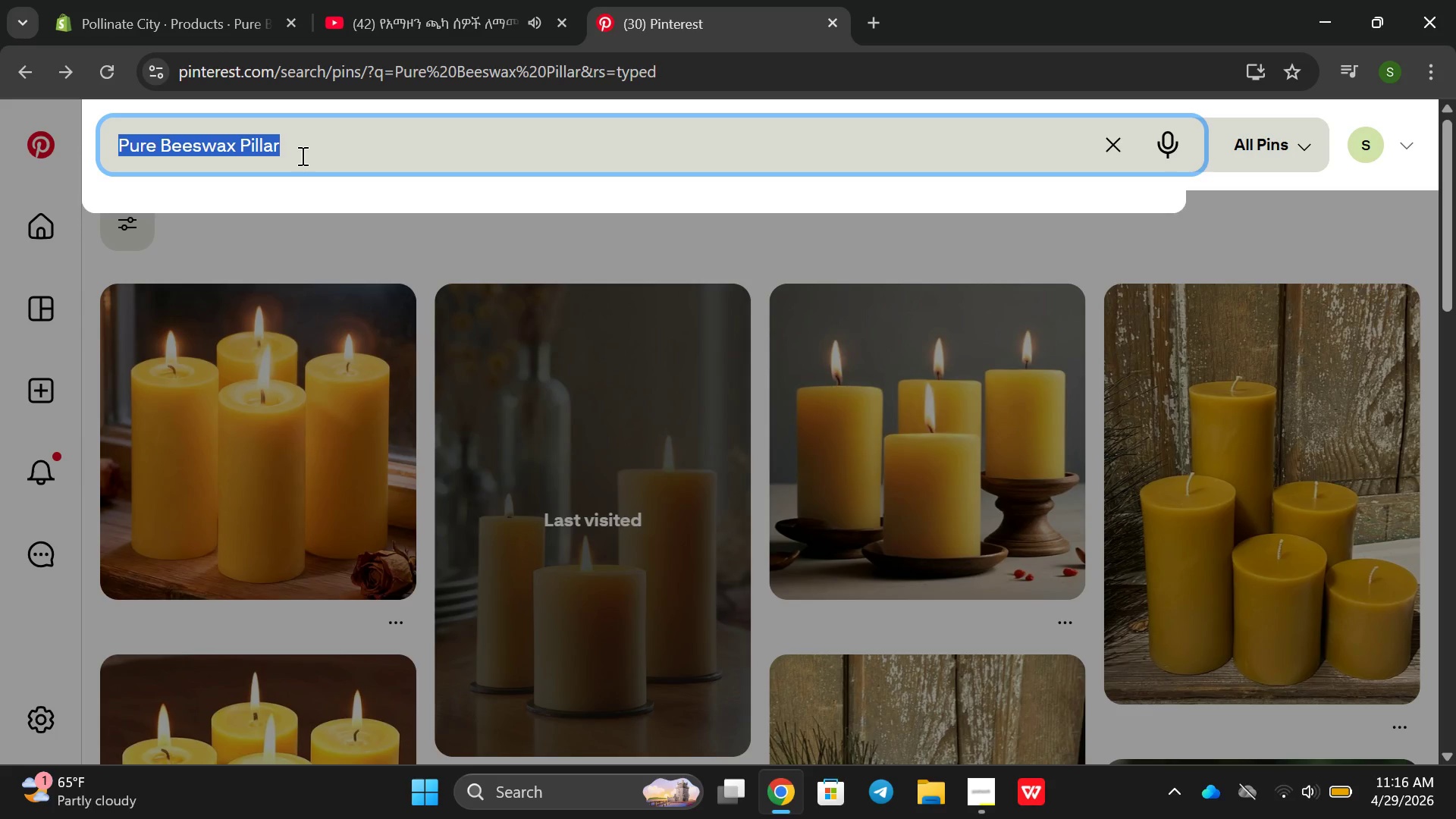 
triple_click([301, 155])
 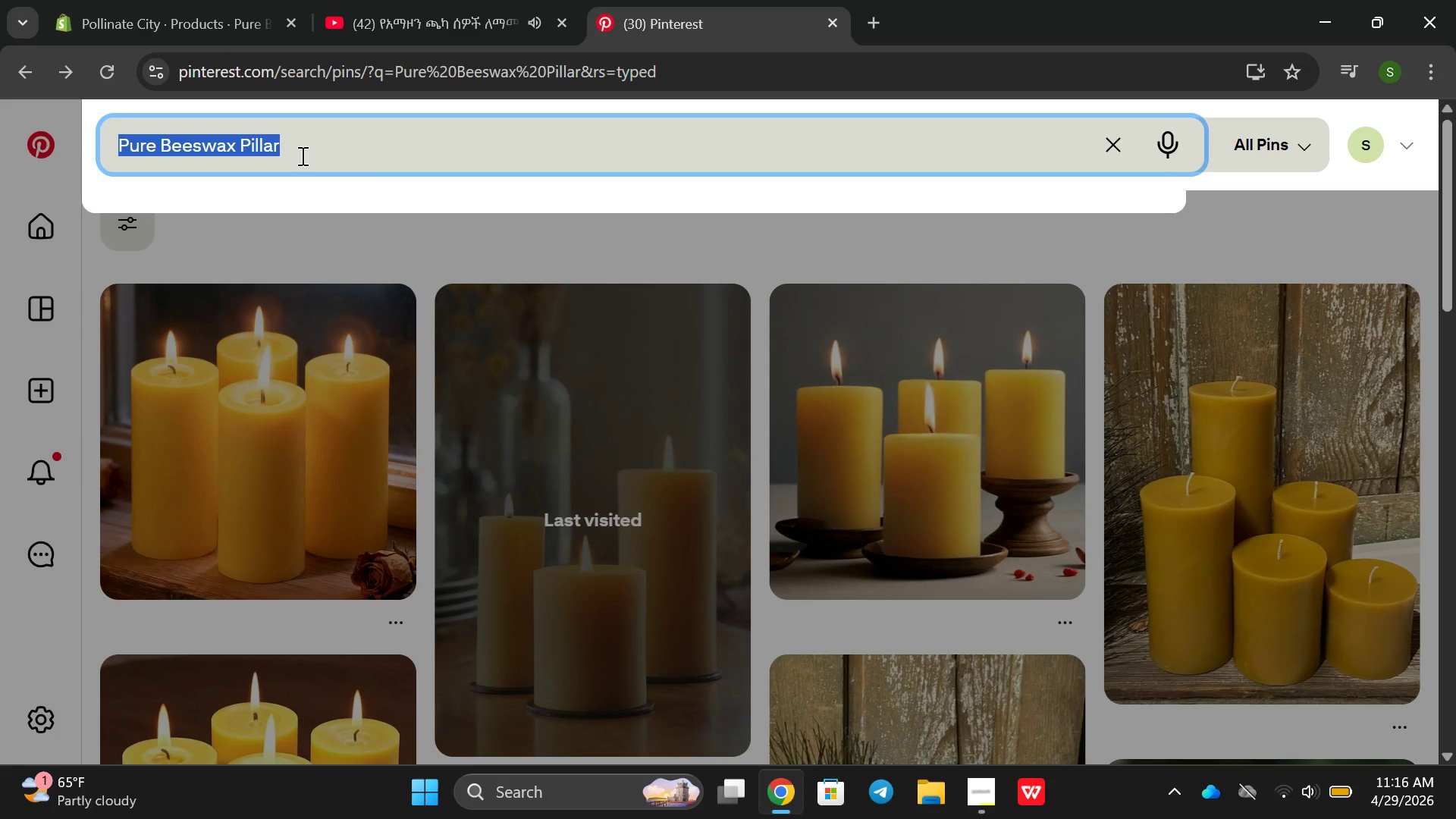 
key(Control+ControlLeft)
 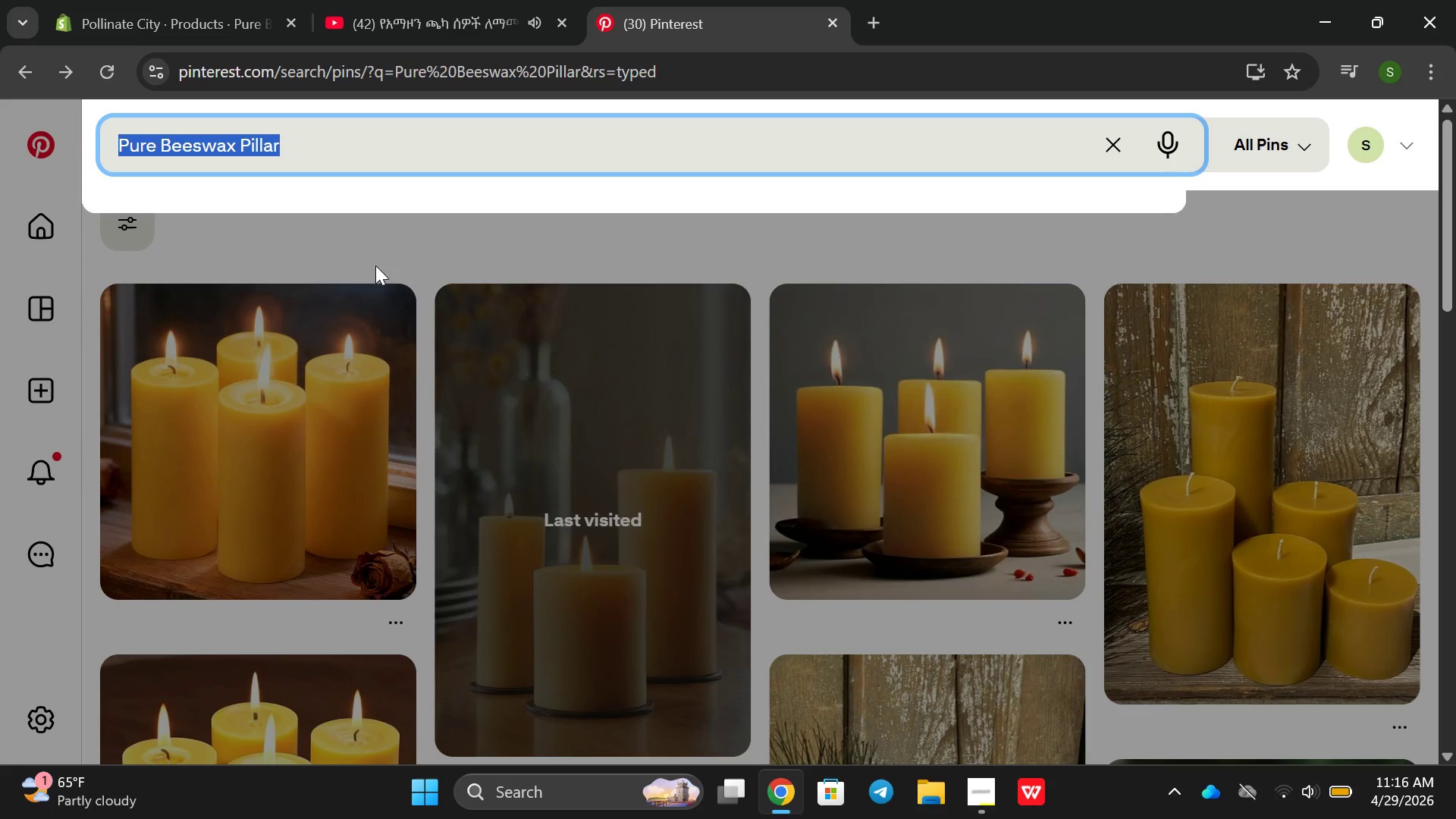 
key(Control+C)
 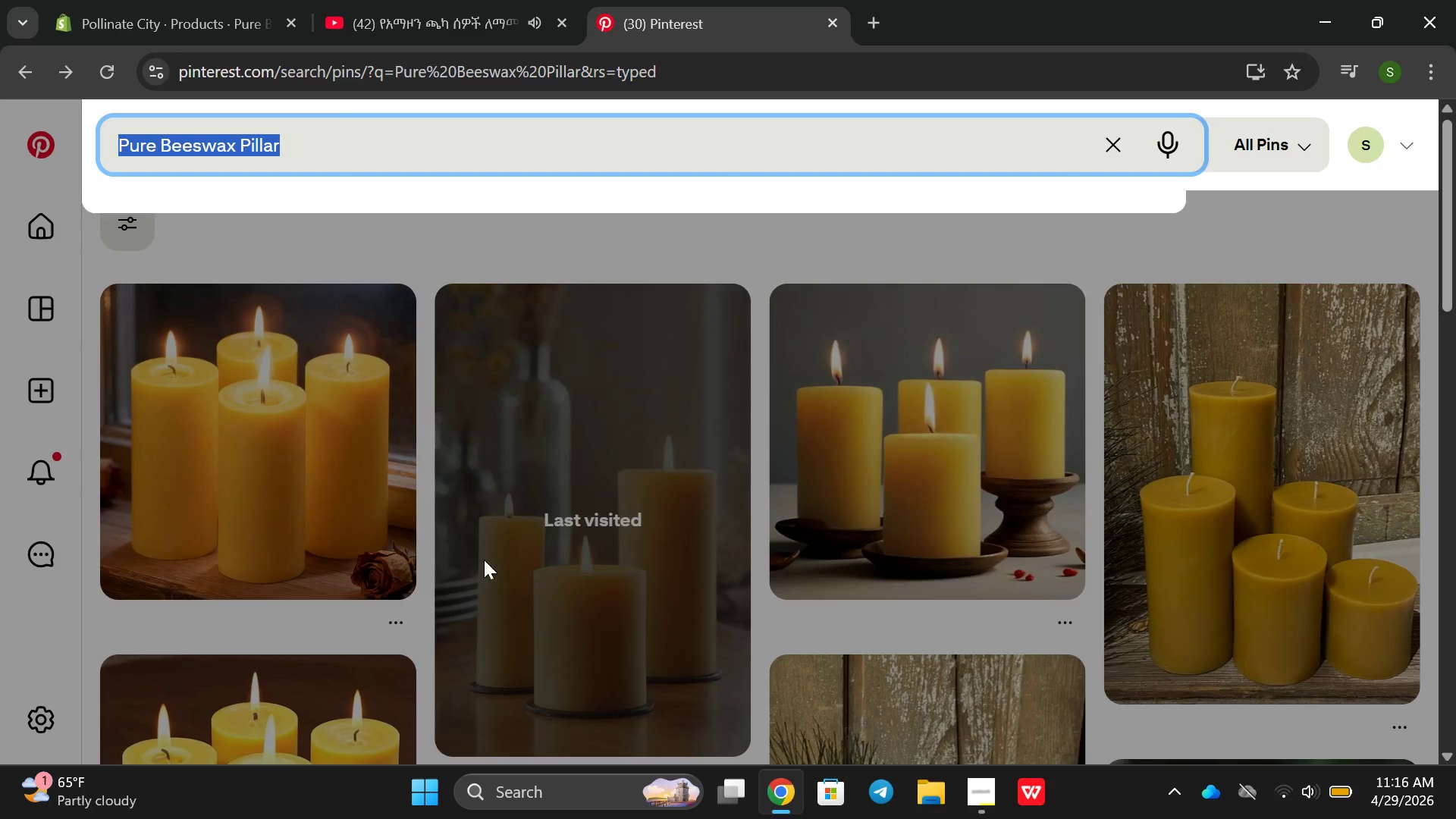 
left_click([518, 559])
 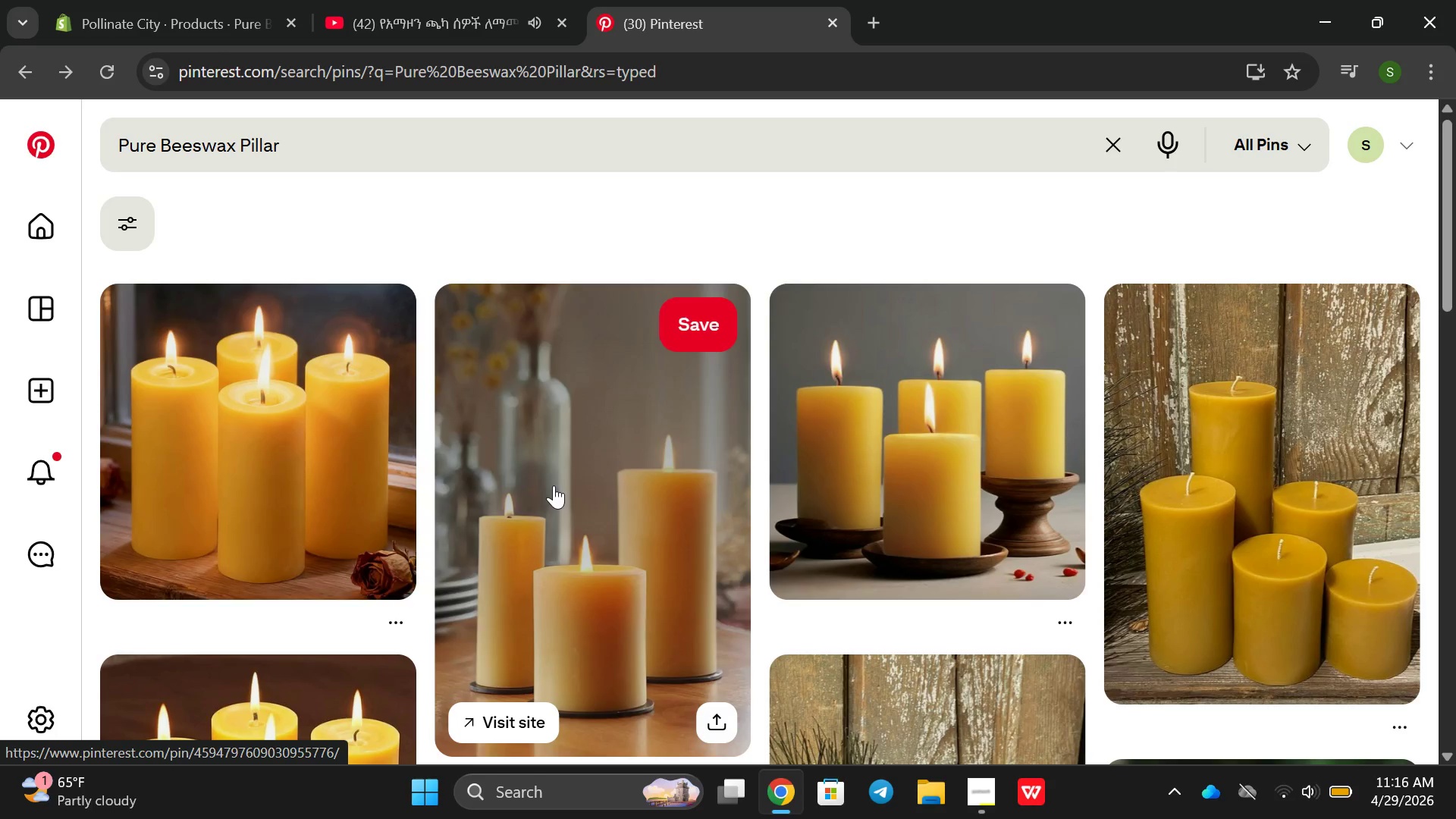 
right_click([554, 485])
 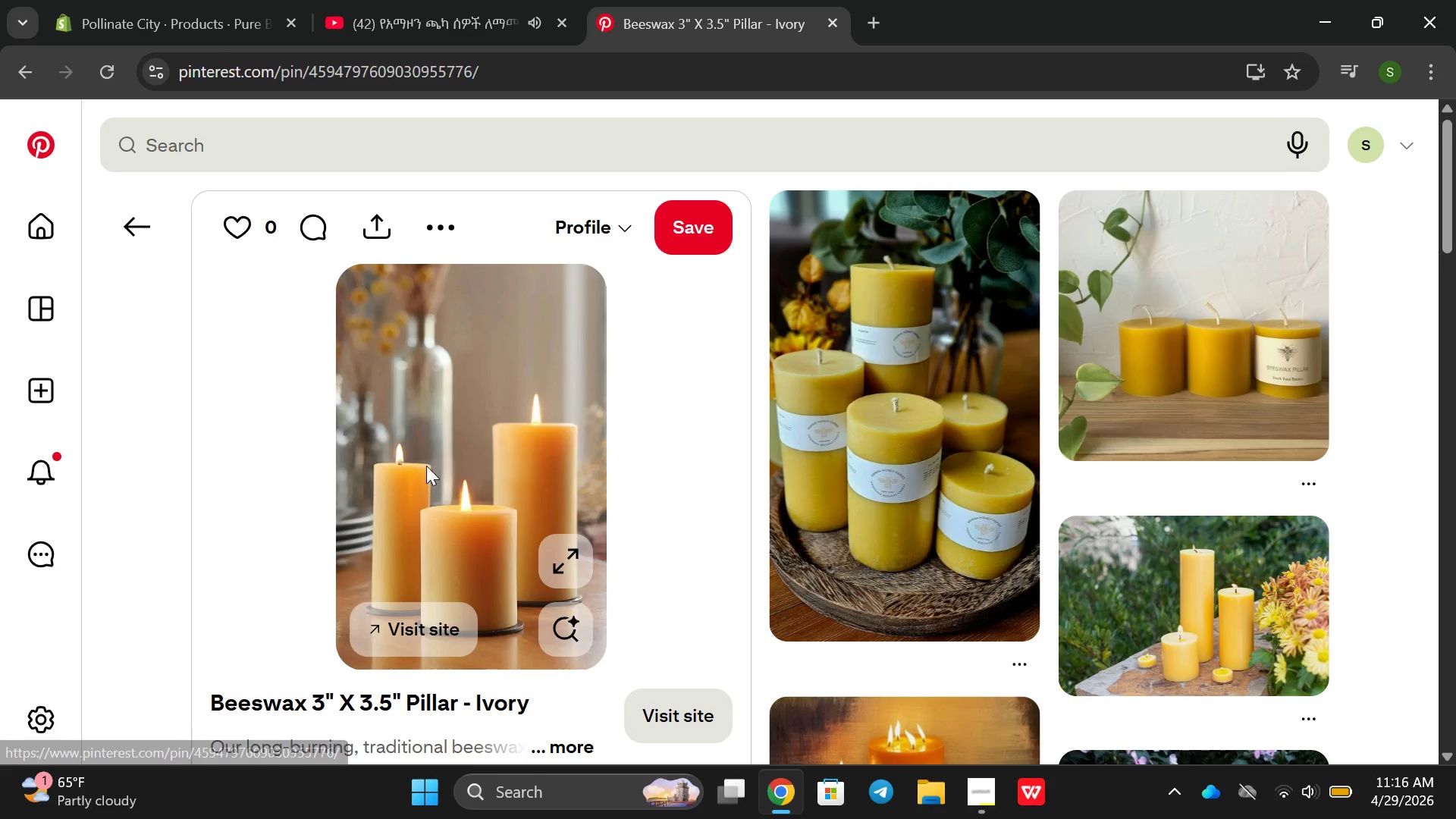 
right_click([426, 466])
 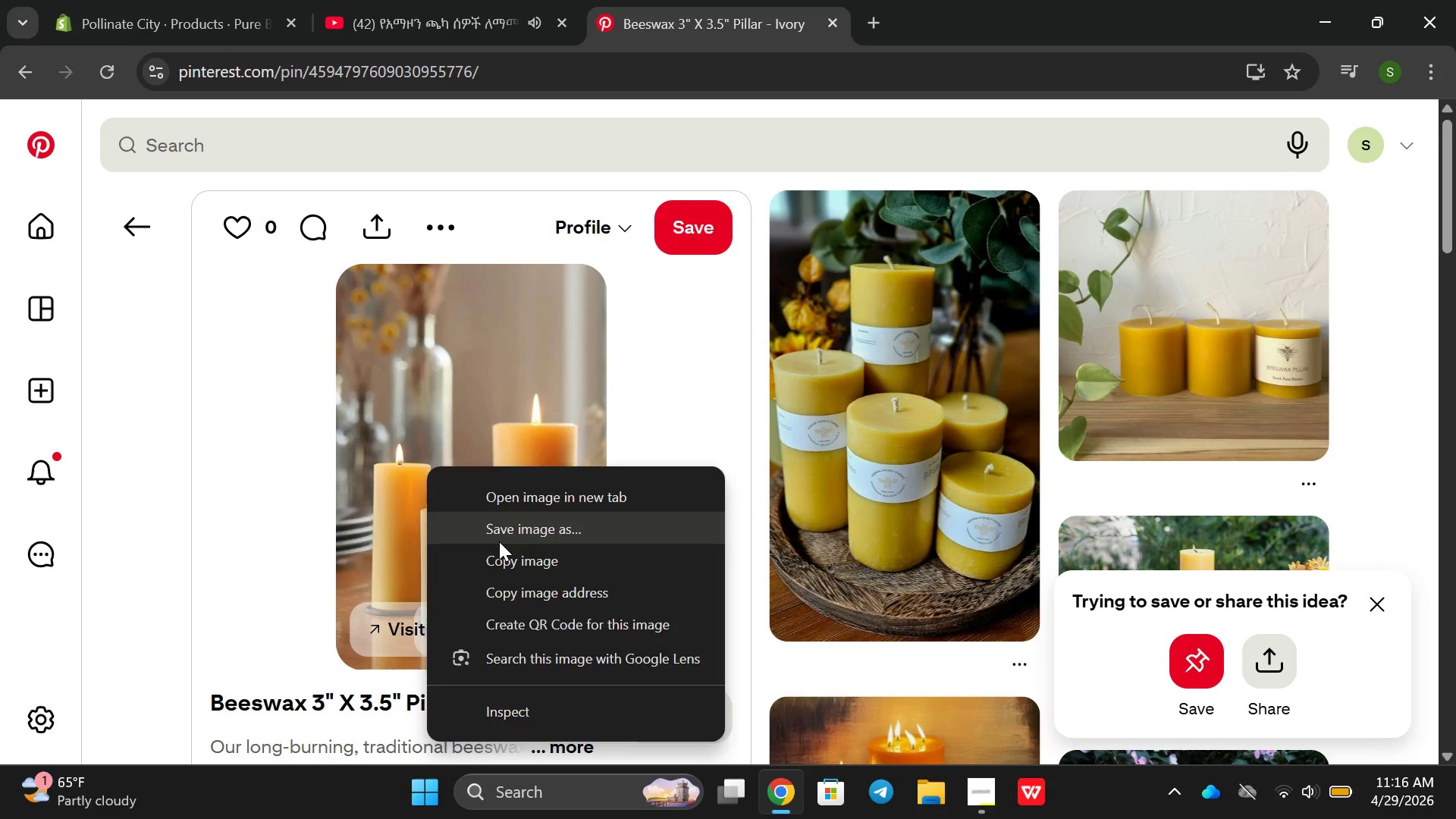 
left_click([499, 541])
 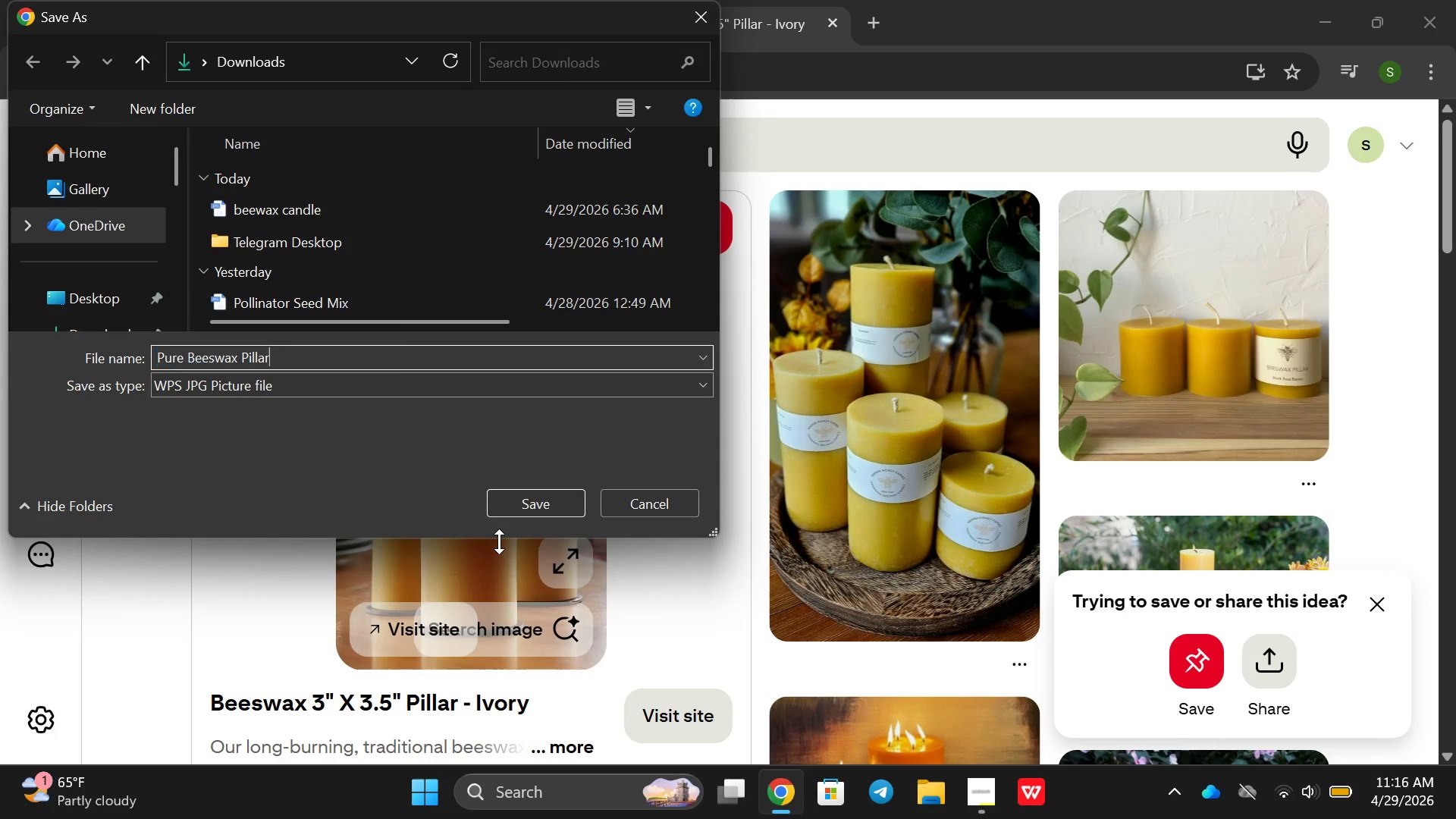 
key(Control+ControlLeft)
 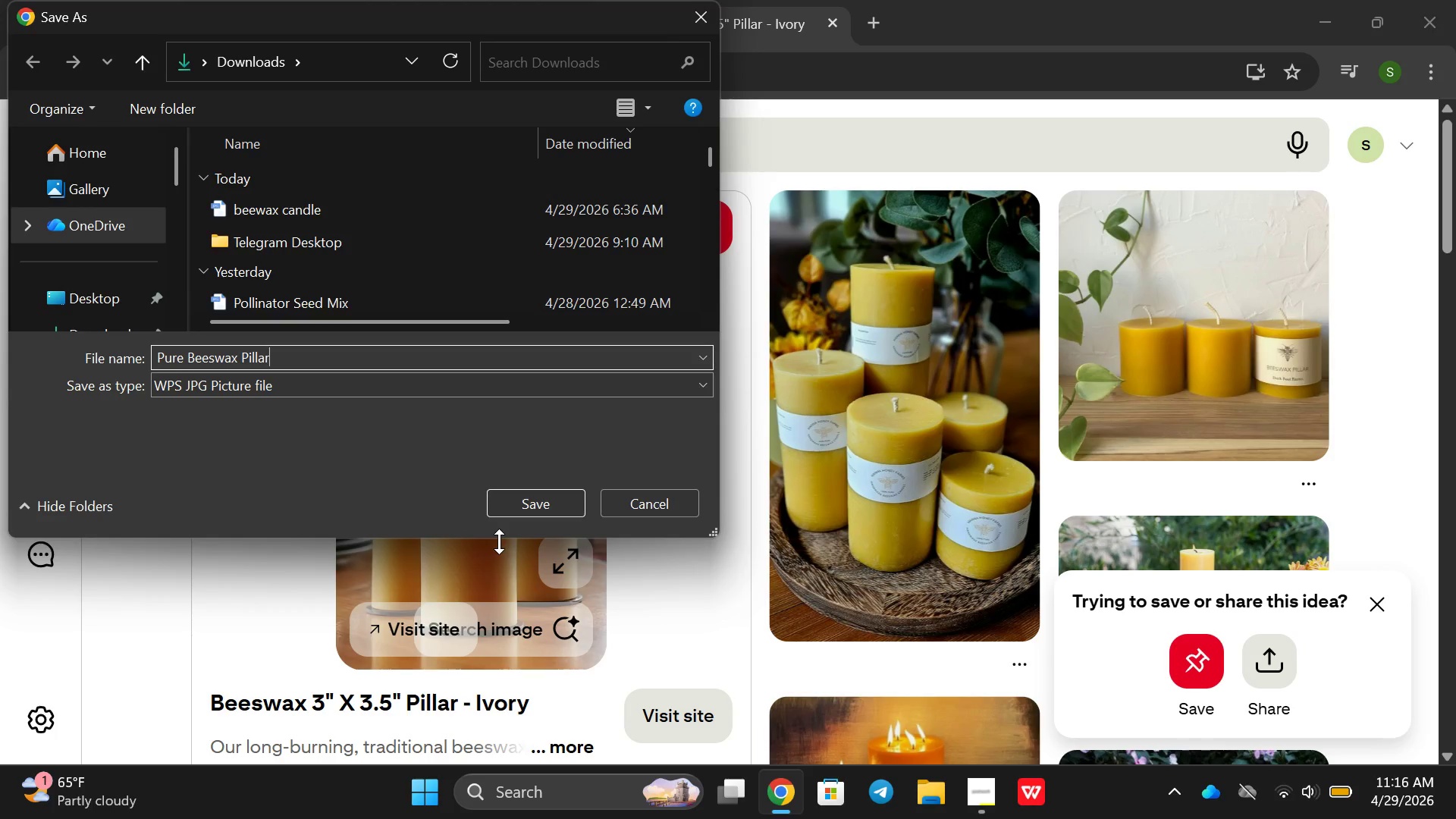 
key(Control+V)
 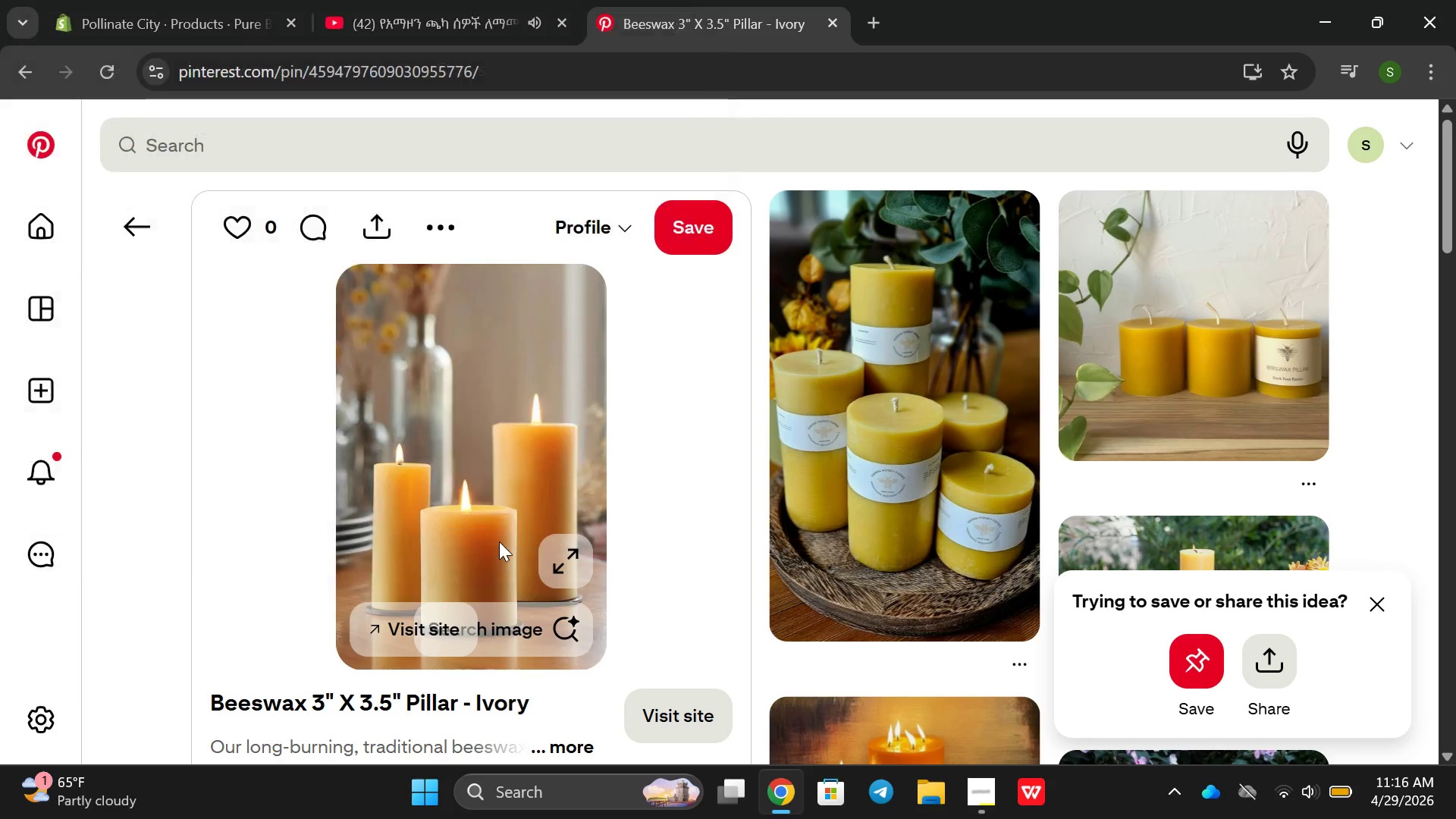 
key(Enter)
 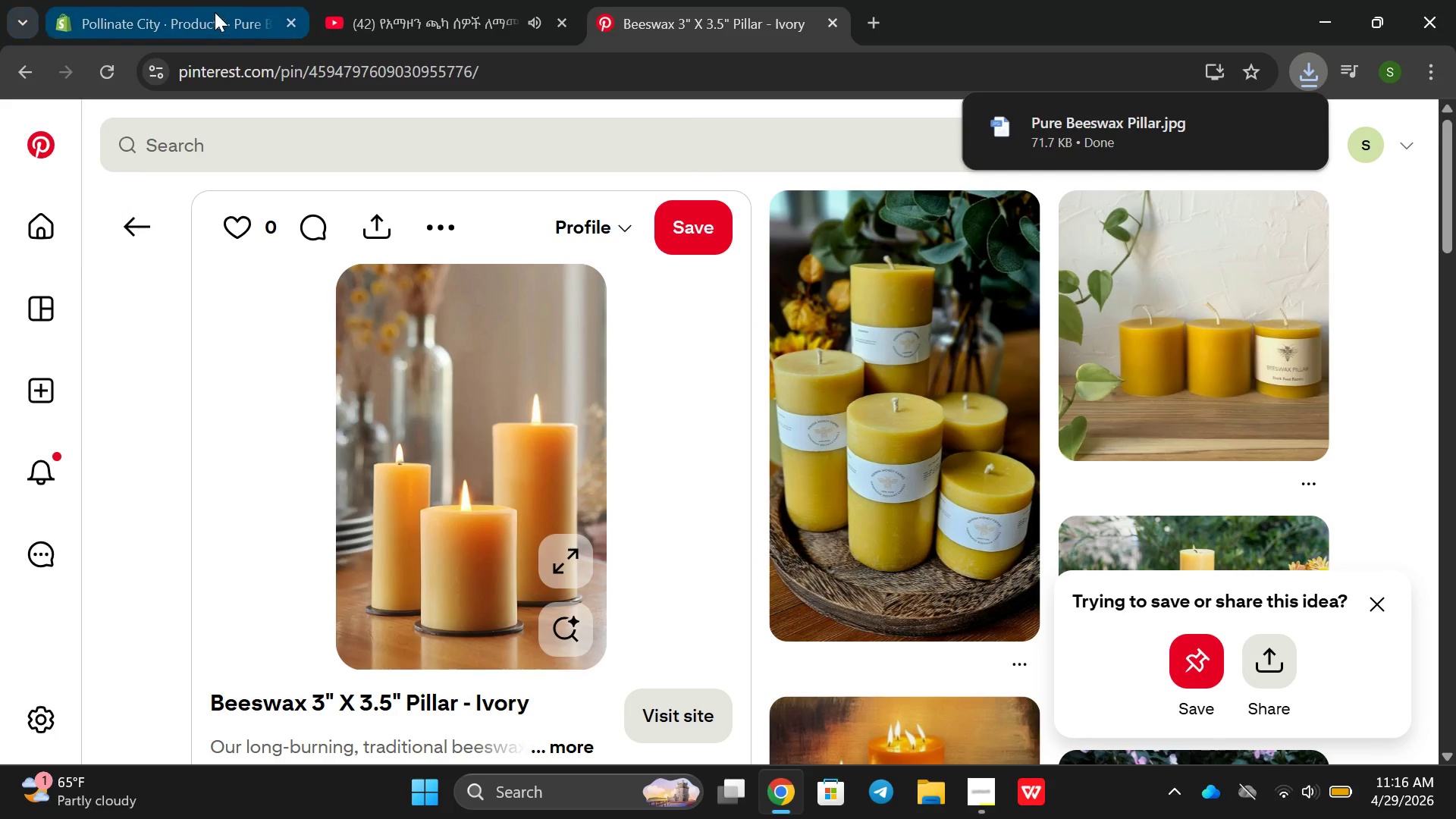 
left_click([215, 12])
 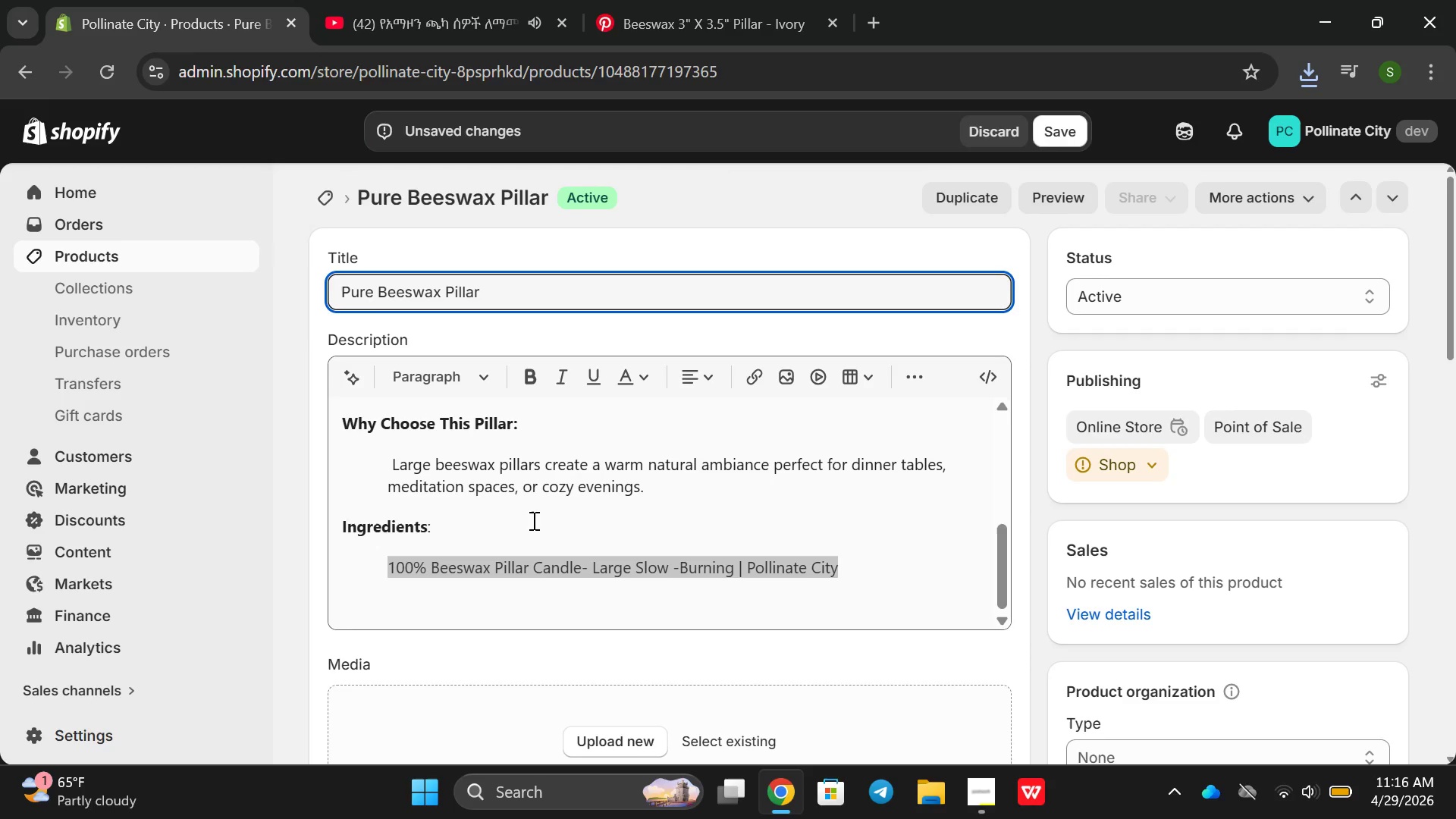 
scroll: coordinate [520, 497], scroll_direction: down, amount: 1.0
 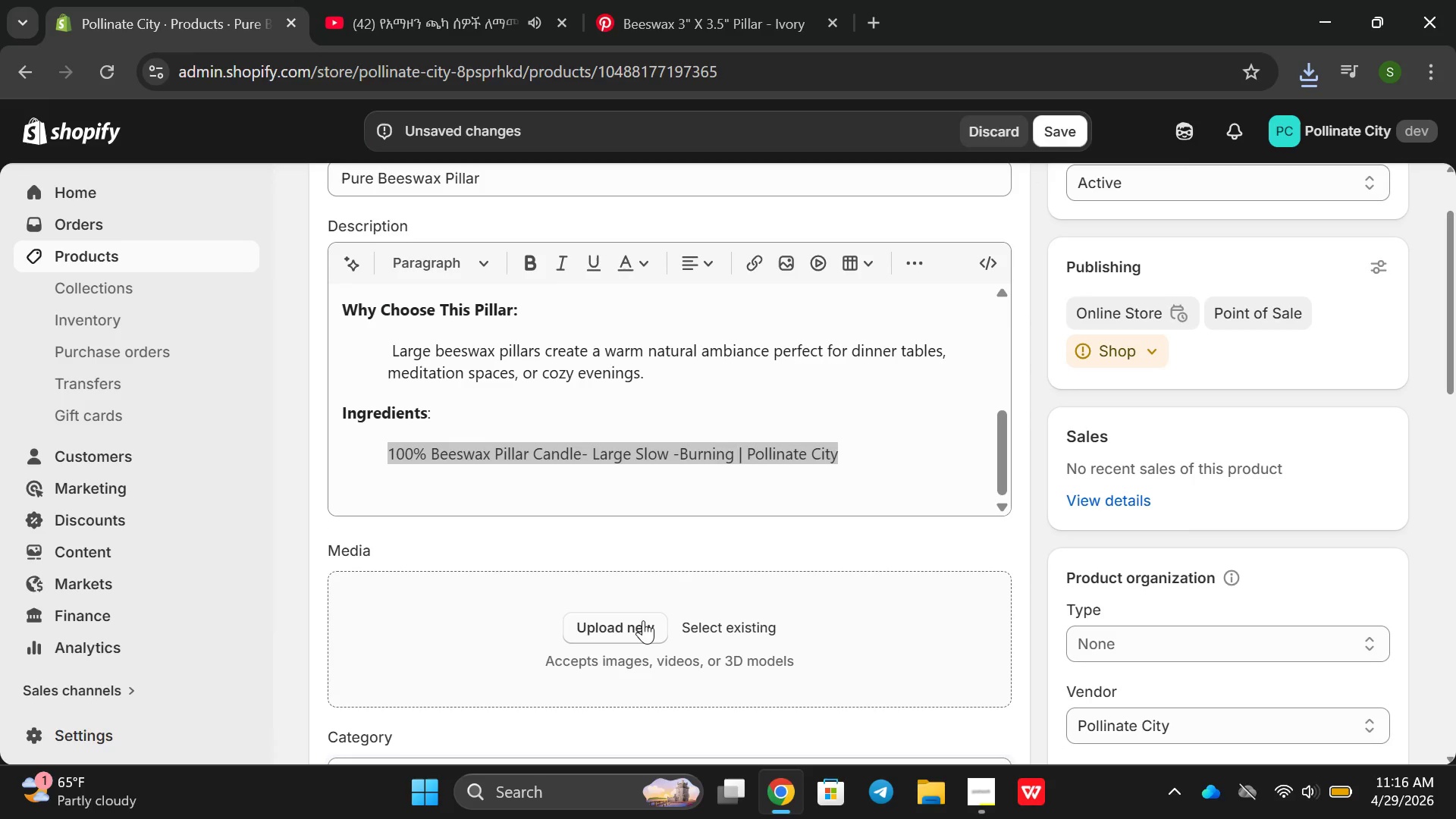 
left_click([643, 620])
 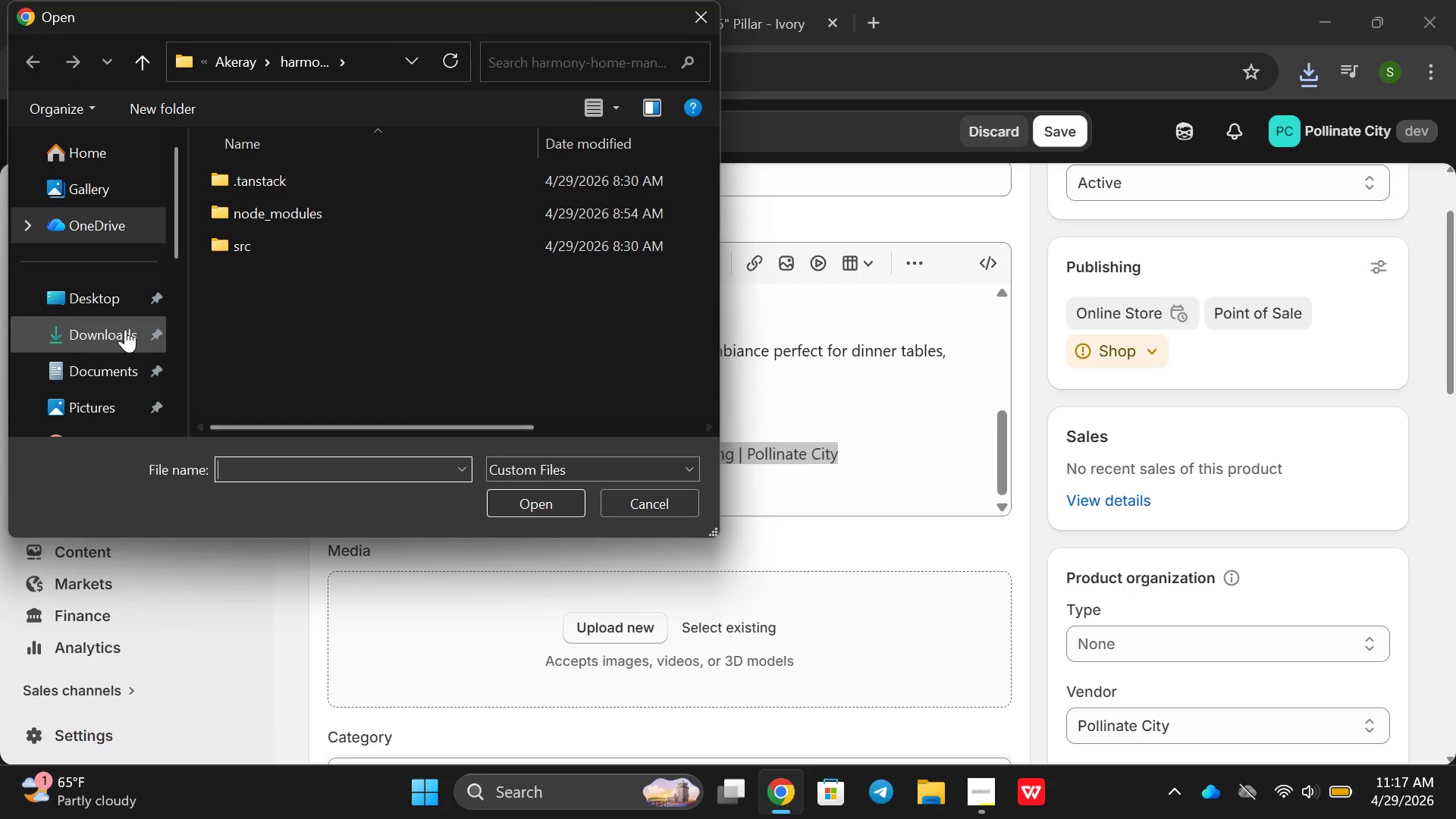 
left_click([125, 329])
 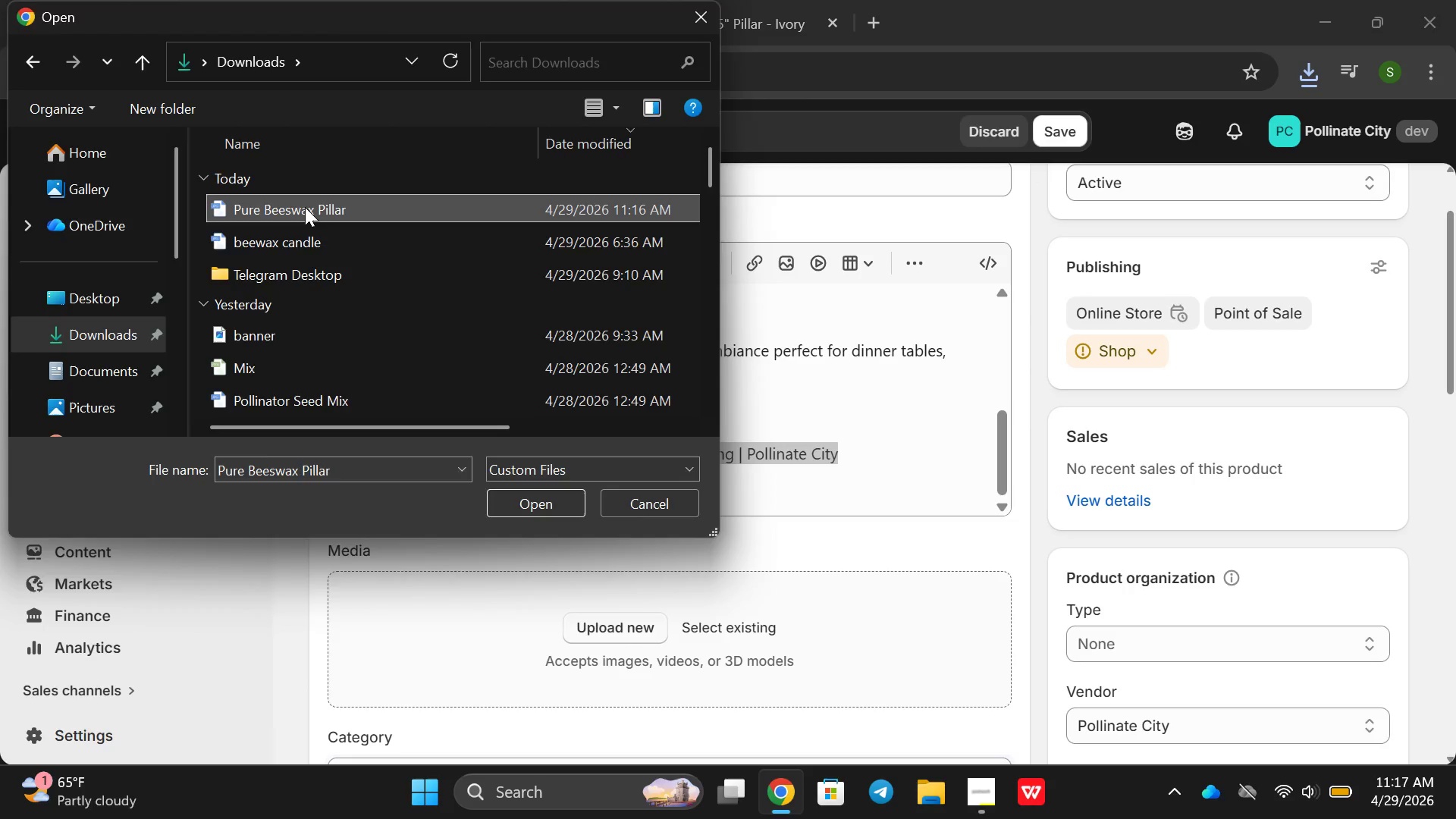 
double_click([305, 207])
 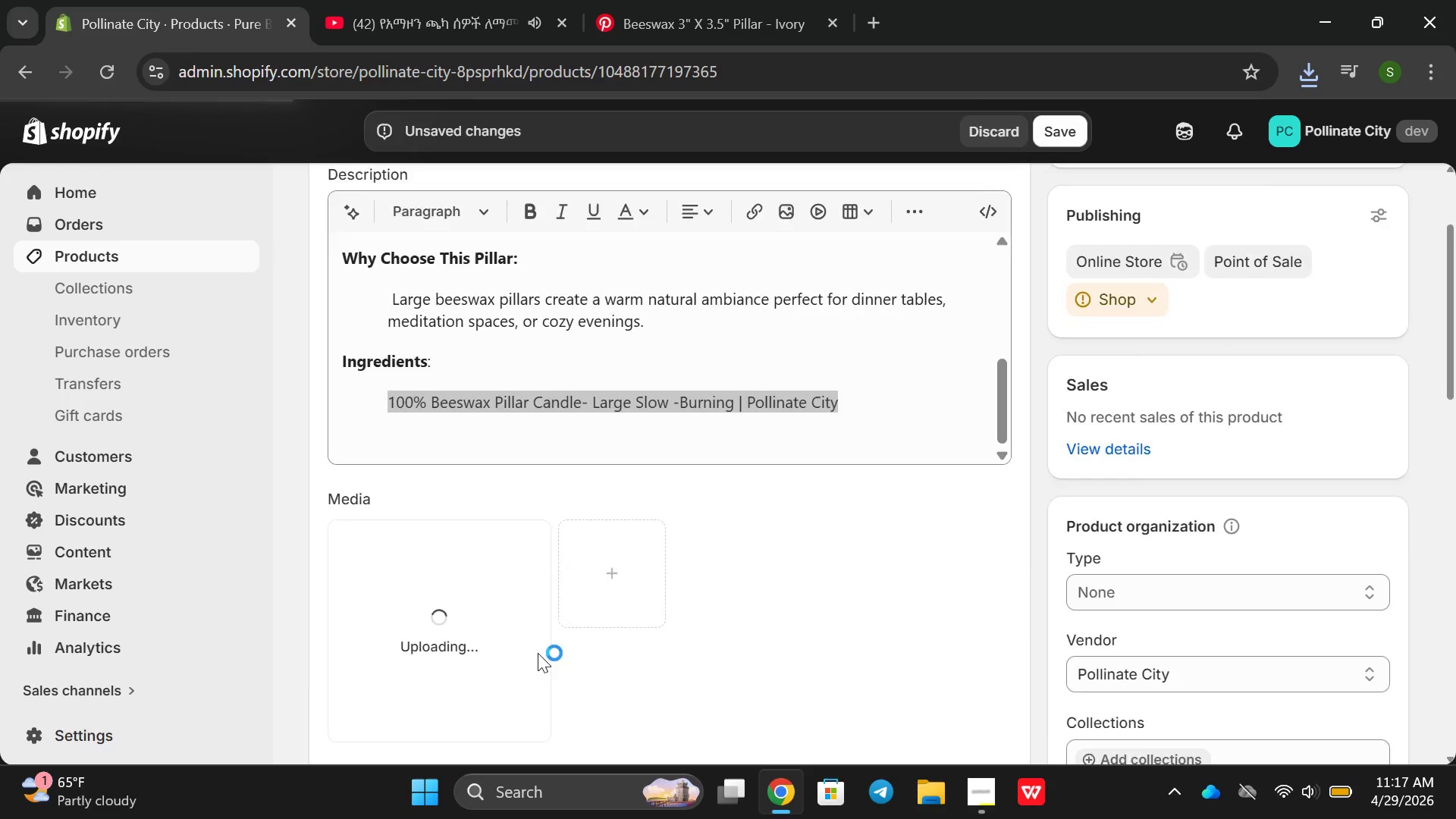 
scroll: coordinate [517, 624], scroll_direction: down, amount: 4.0
 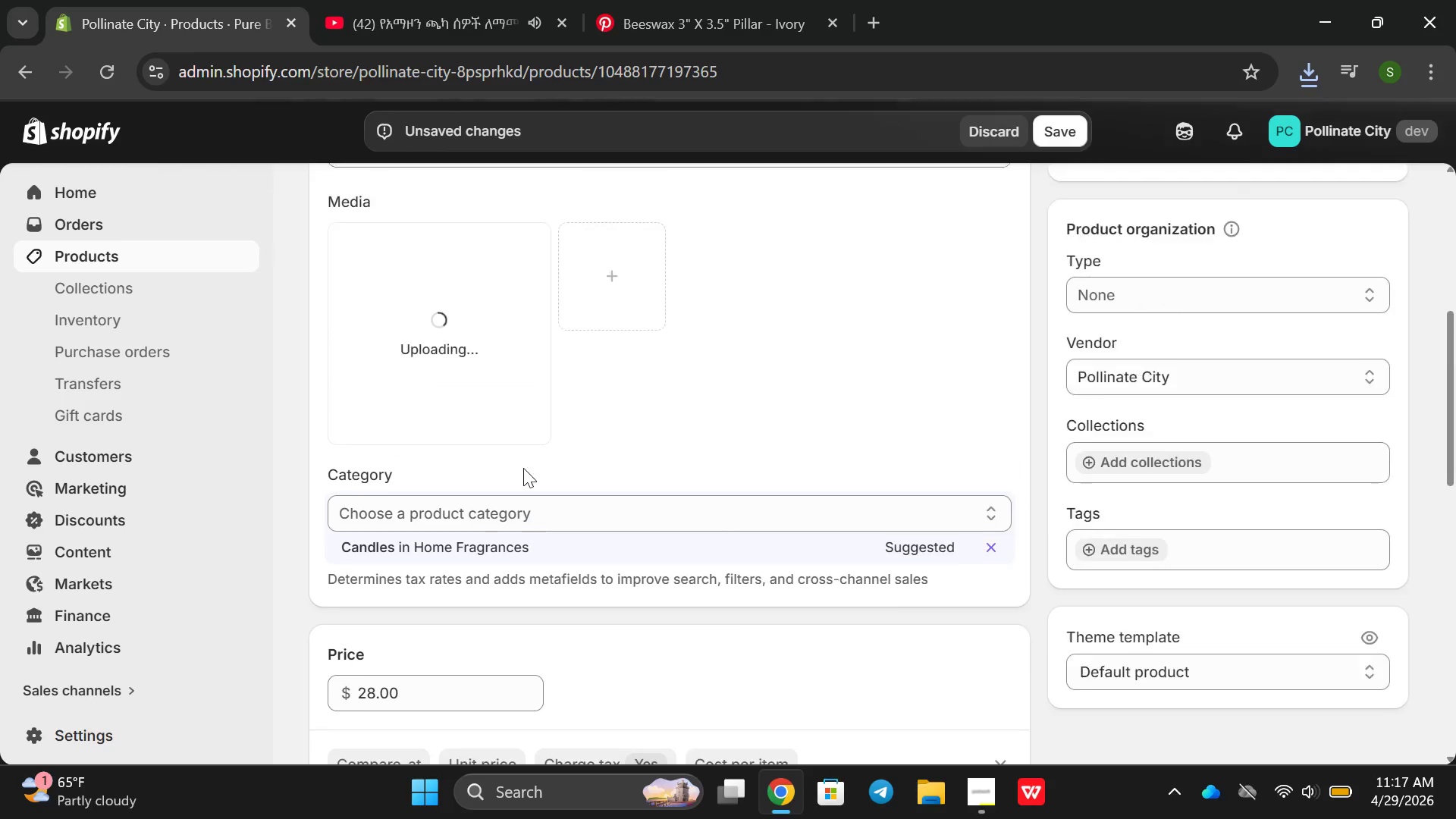 
scroll: coordinate [714, 453], scroll_direction: up, amount: 2.0
 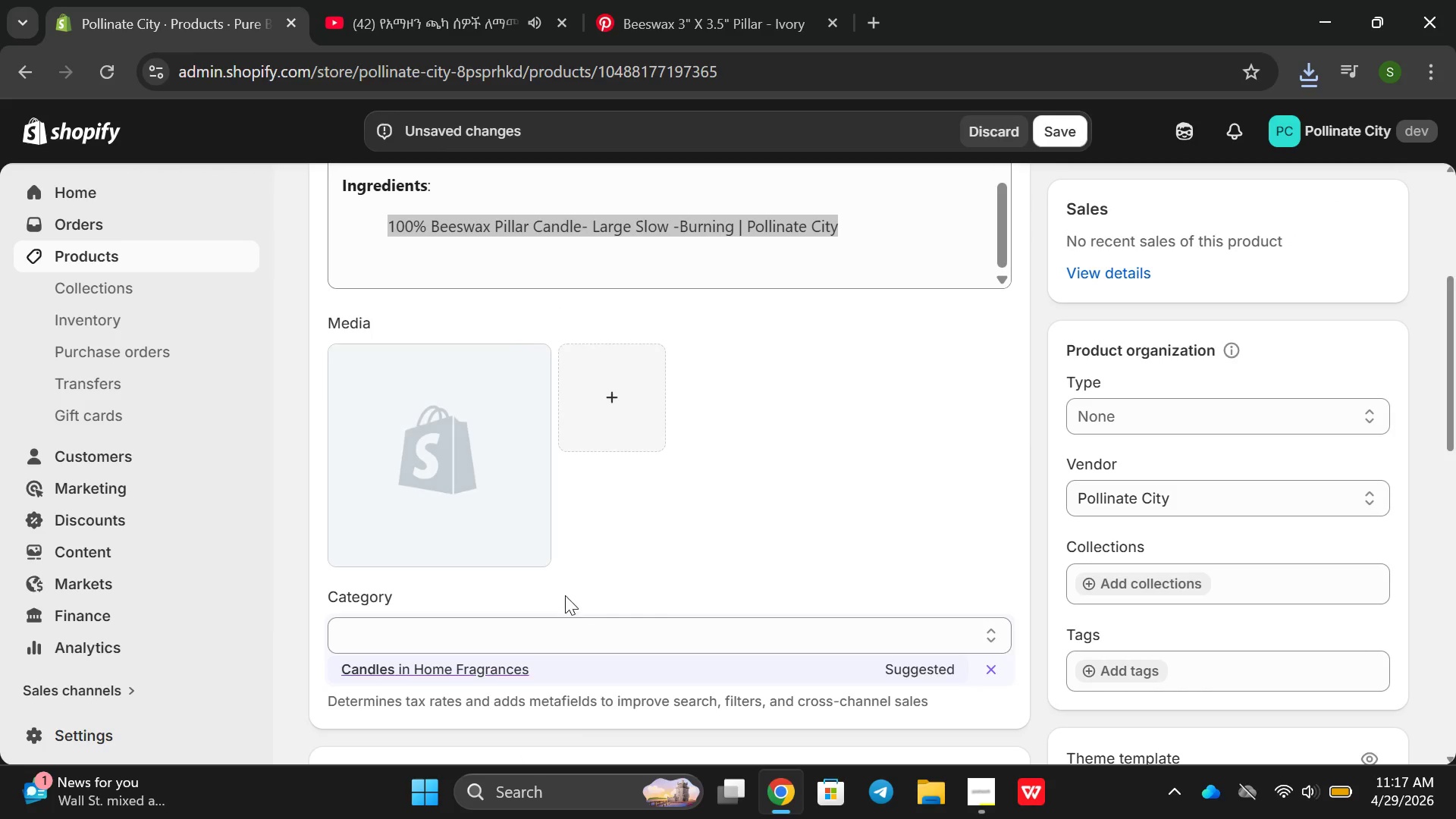 
scroll: coordinate [557, 581], scroll_direction: down, amount: 1.0
 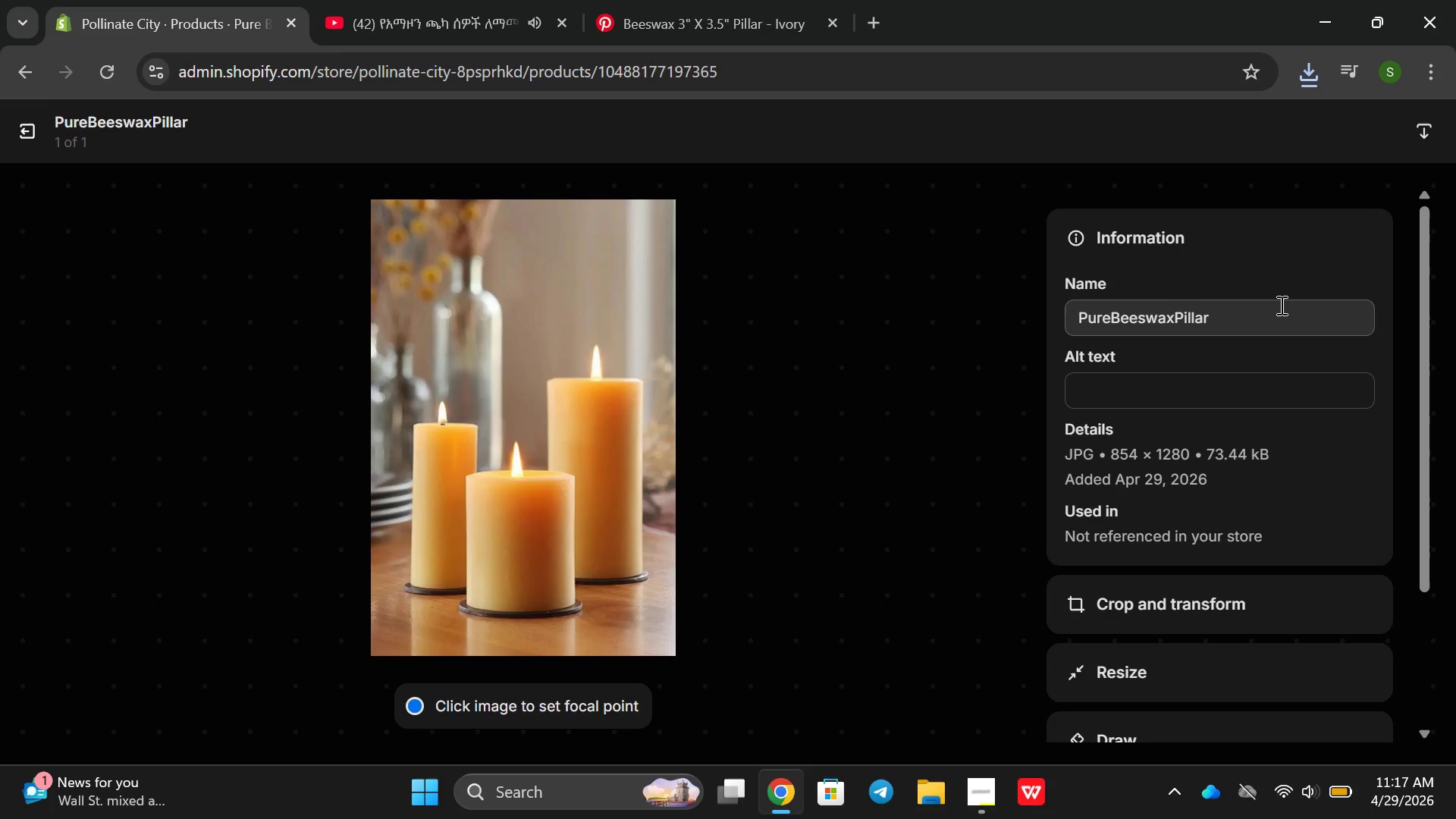 
wait(5.87)
 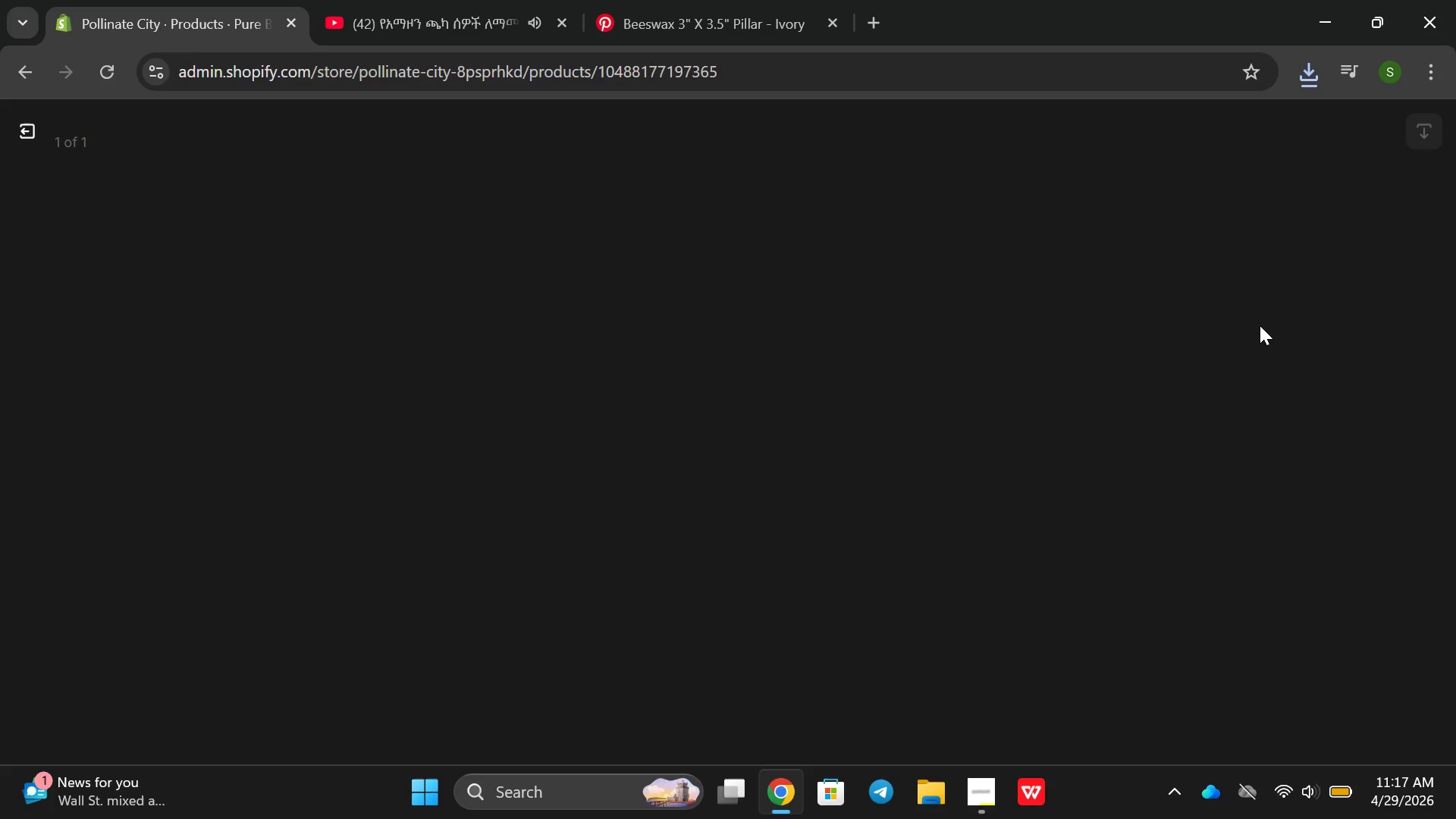 
left_click([1112, 391])
 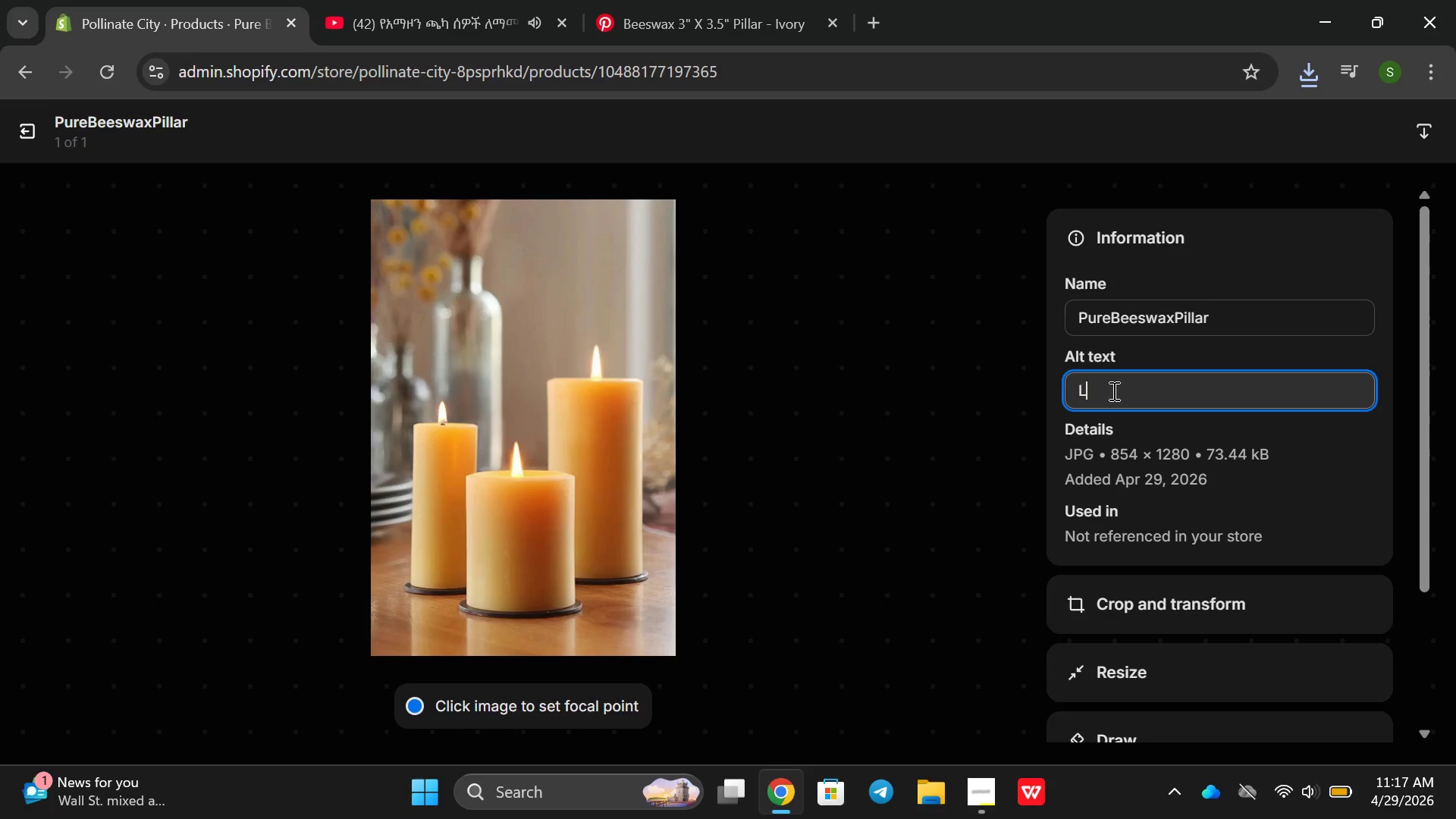 
type(Large Bess)
key(Backspace)
key(Backspace)
key(Backspace)
key(Backspace)
type( bess)
key(Backspace)
key(Backspace)
type(esx )
 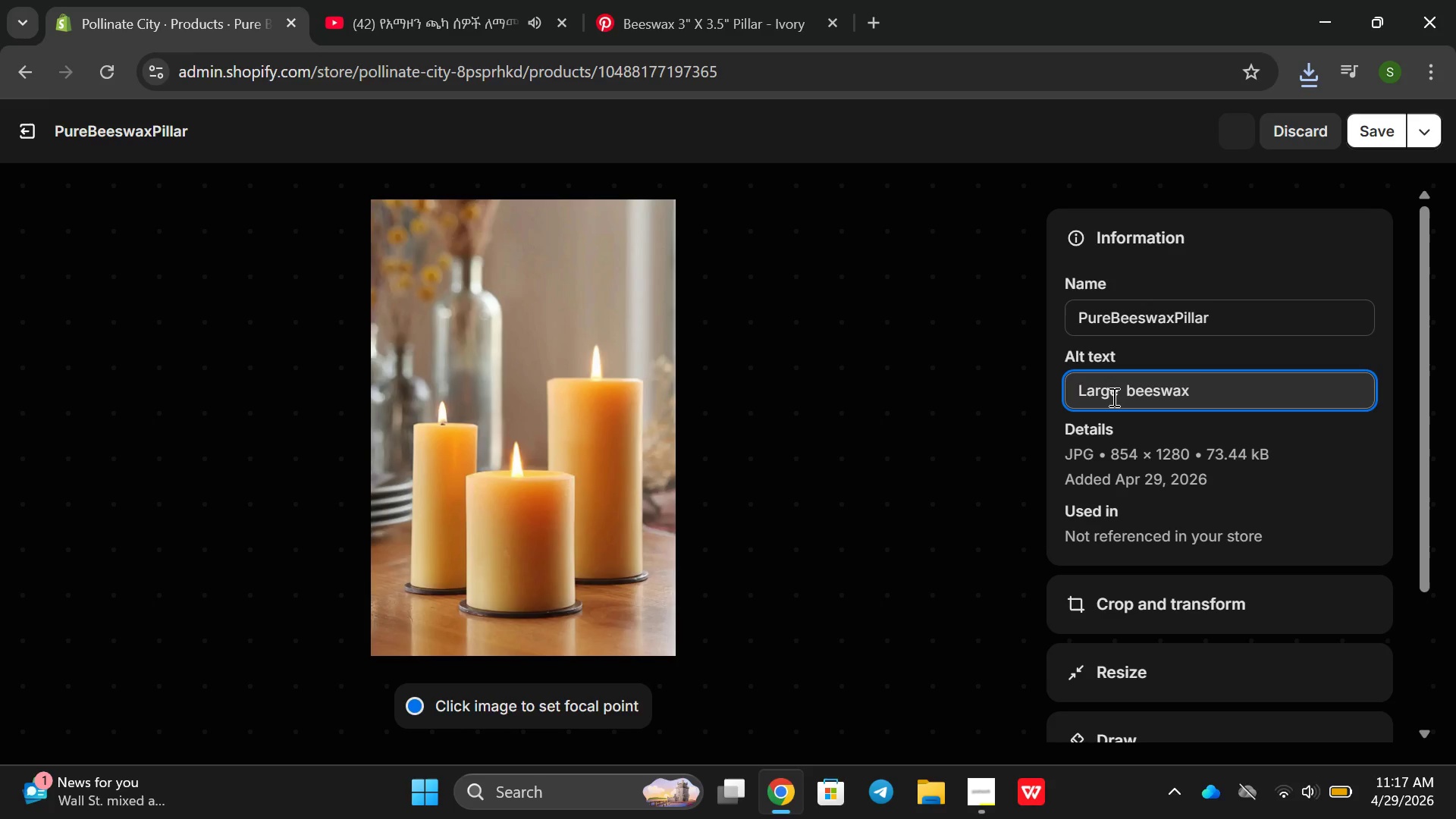 
hold_key(key=W, duration=0.31)
 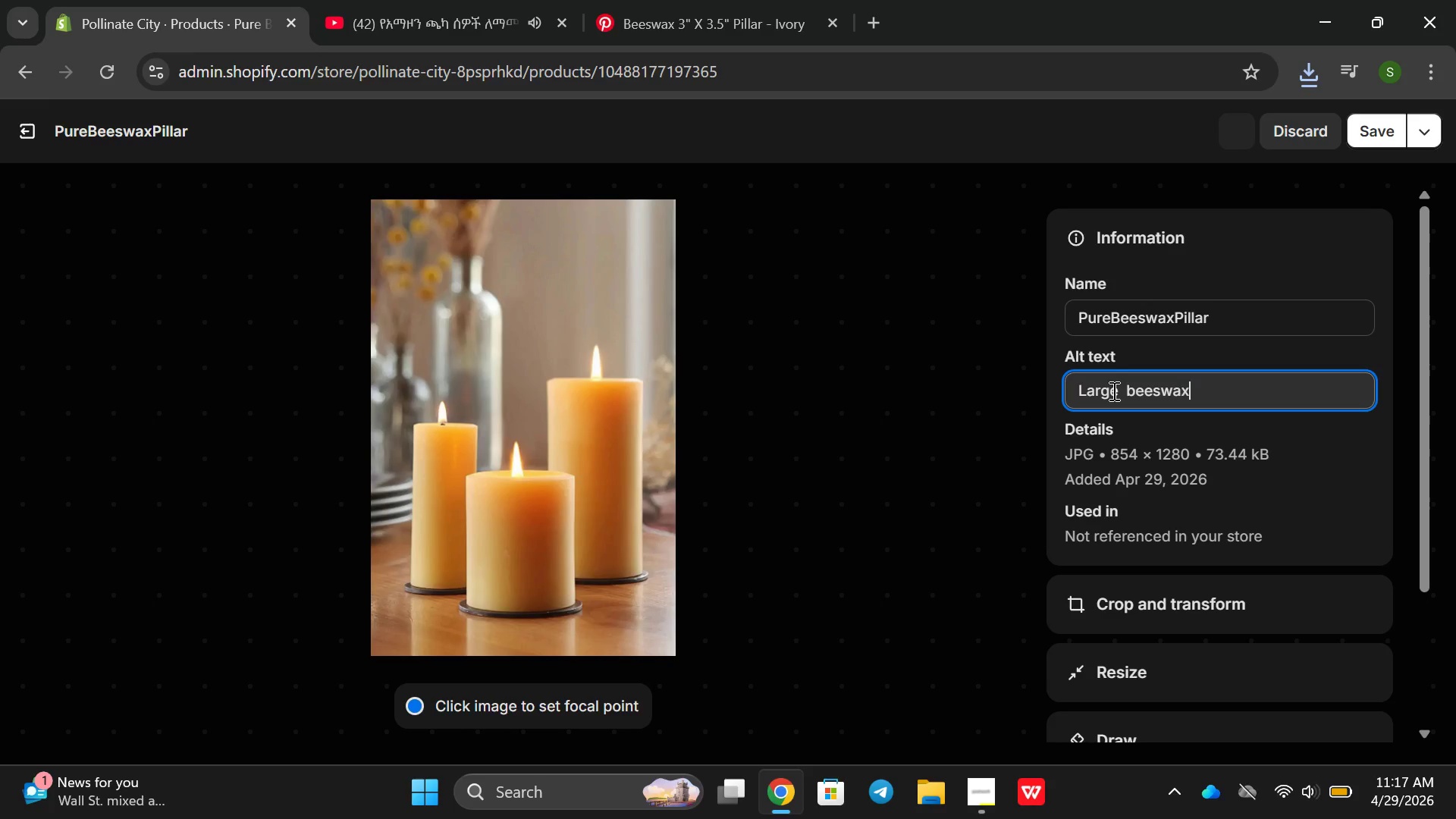 
type(pillar candle with warn )
key(Backspace)
key(Backspace)
type(m n)
key(Backspace)
type(honey glow and srdd)
key(Backspace)
key(Backspace)
key(Backspace)
key(Backspace)
type(teady glowna)
key(Backspace)
key(Backspace)
type( and s)
key(Backspace)
key(Backspace)
key(Backspace)
key(Backspace)
key(Backspace)
key(Backspace)
type( and steady flame,)
key(Backspace)
type(. )
key(Backspace)
type(Urban rooftop apila)
key(Backspace)
type(ary )
key(Backspace)
key(Backspace)
key(Backspace)
key(Backspace)
key(Backspace)
type(ary setting, Handcradtes beesaw)
key(Backspace)
key(Backspace)
type(wax)
 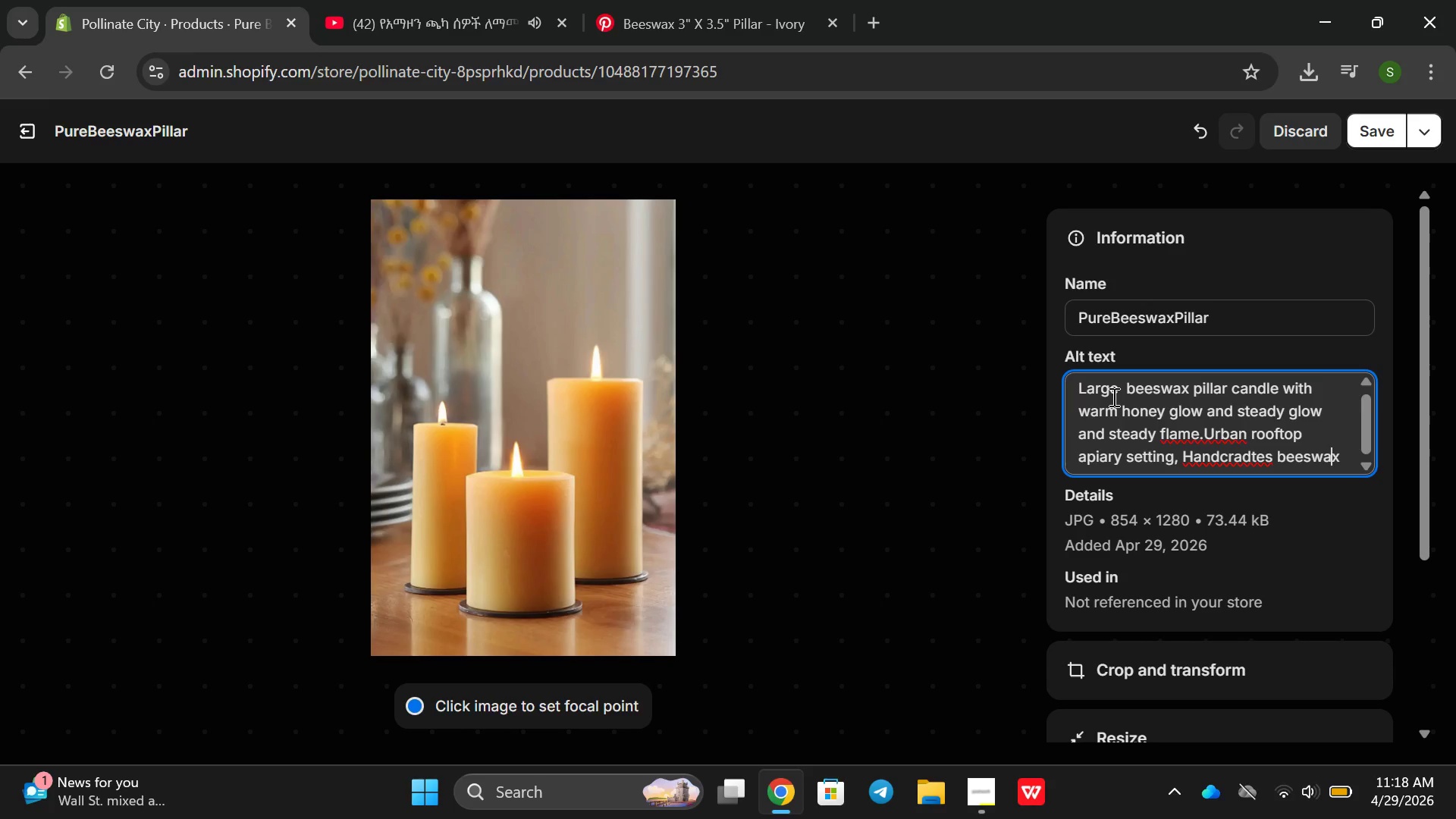 
key(ArrowLeft)
 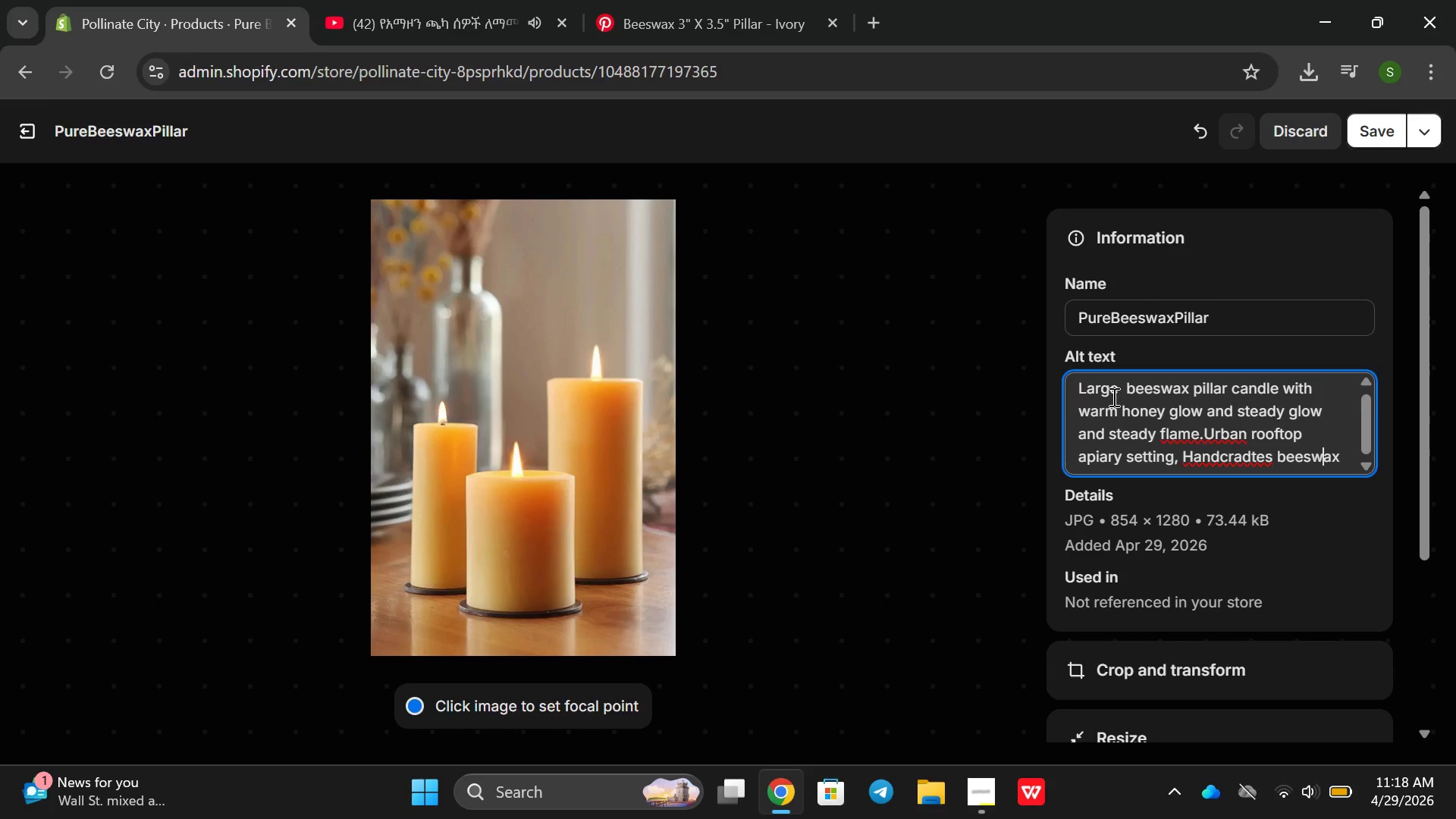 
hold_key(key=ArrowLeft, duration=0.75)
 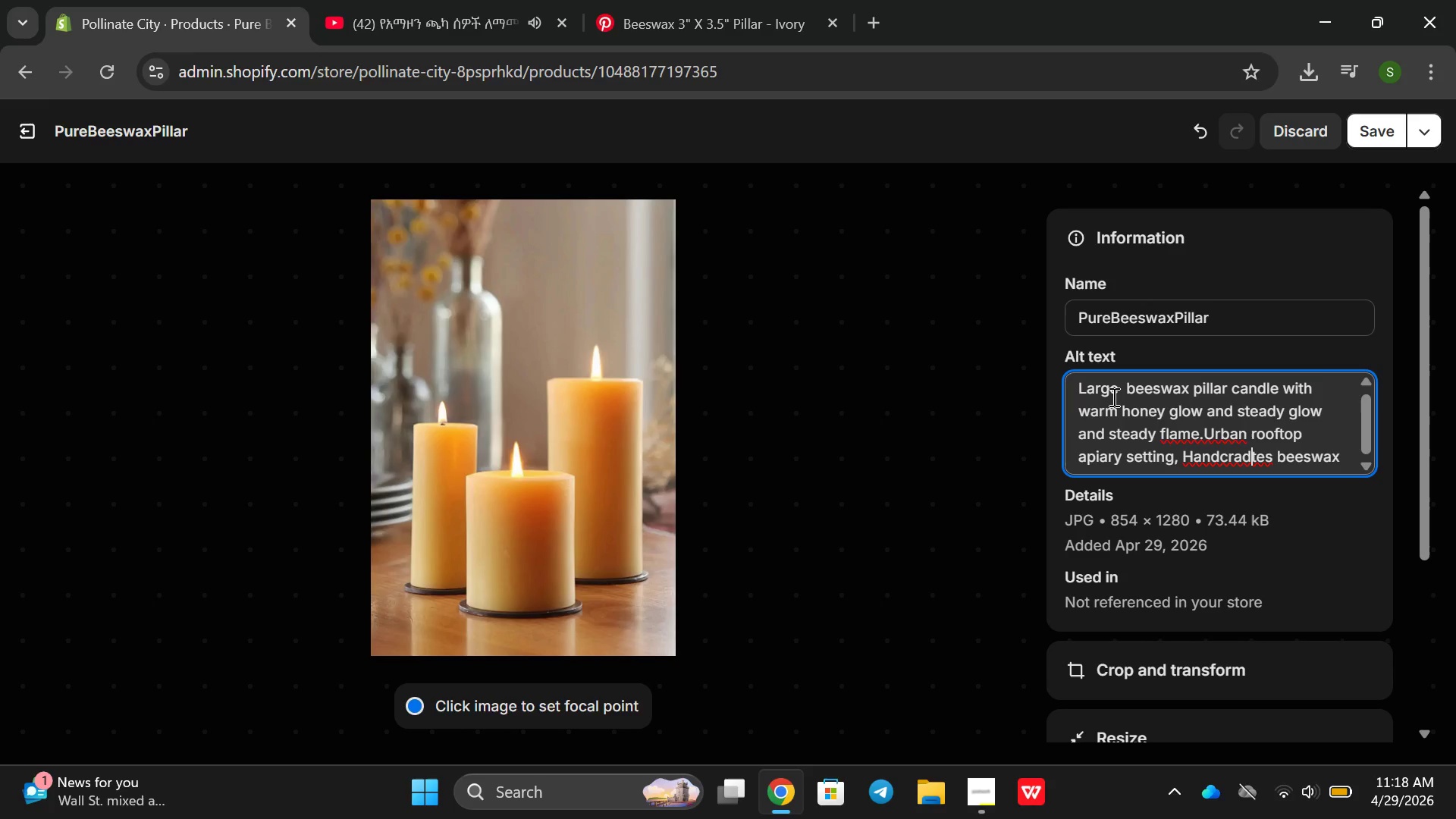 
key(ArrowLeft)
 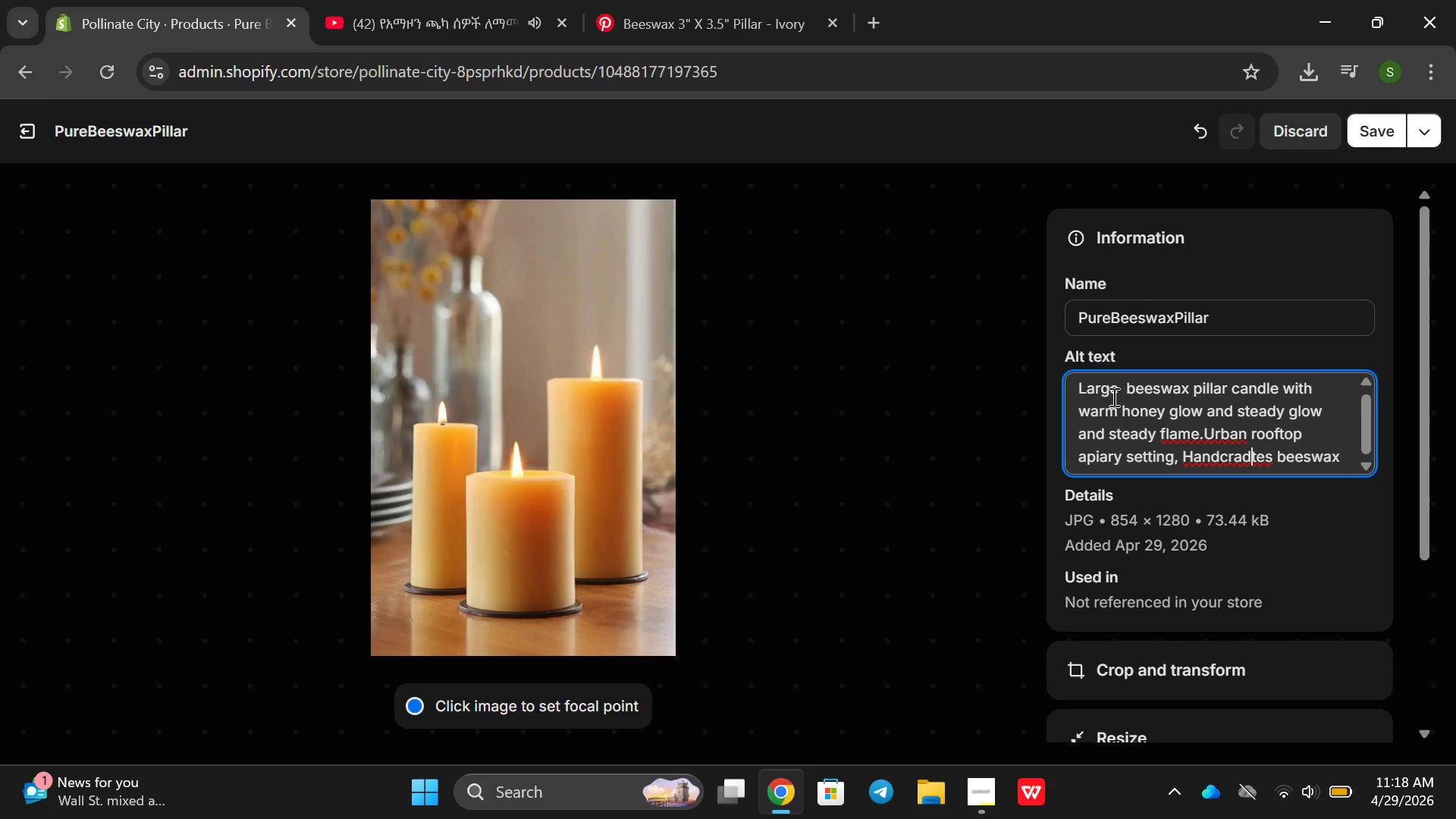 
key(ArrowLeft)
 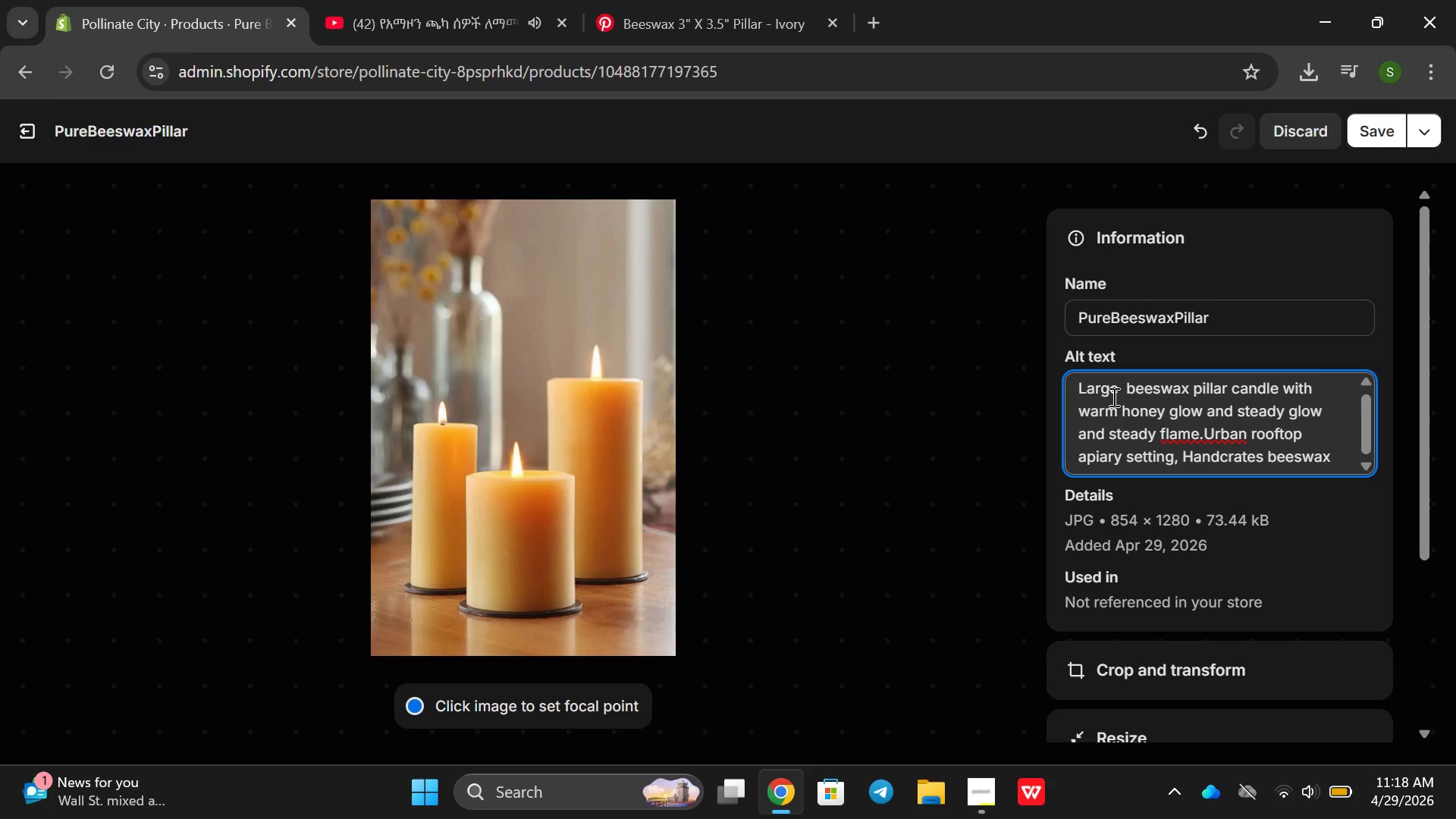 
key(Backspace)
 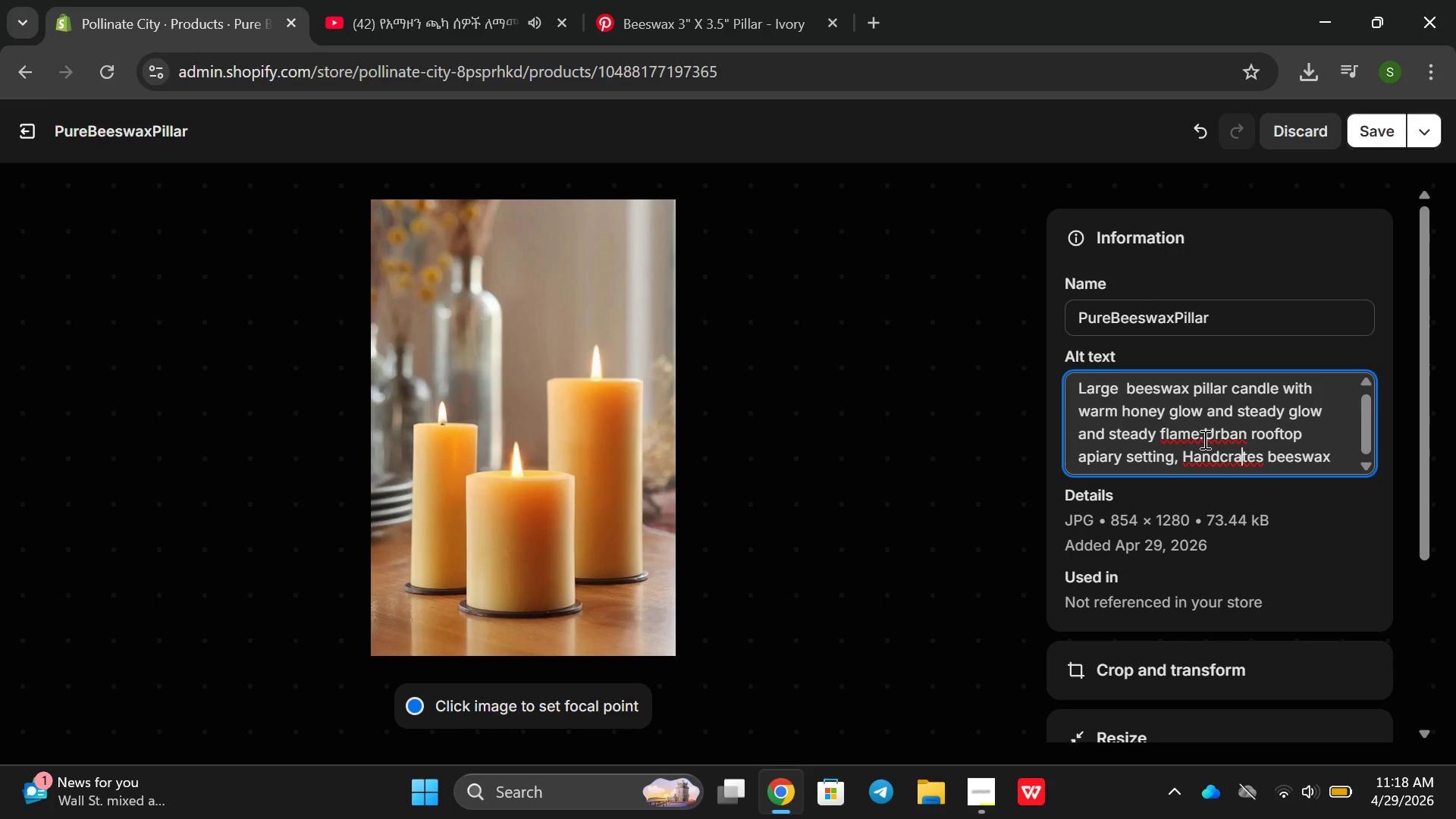 
left_click([1203, 439])
 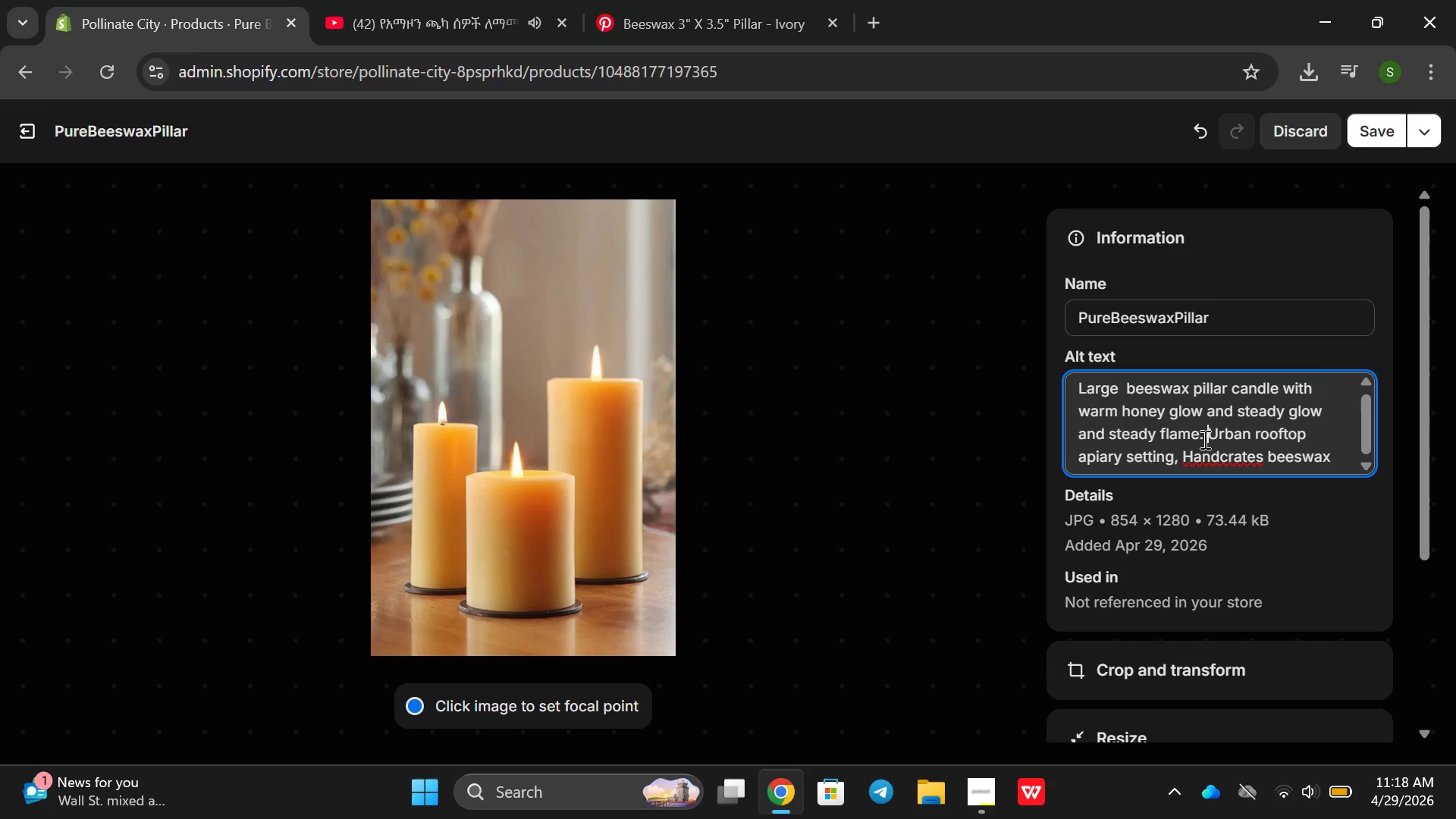 
key(Space)
 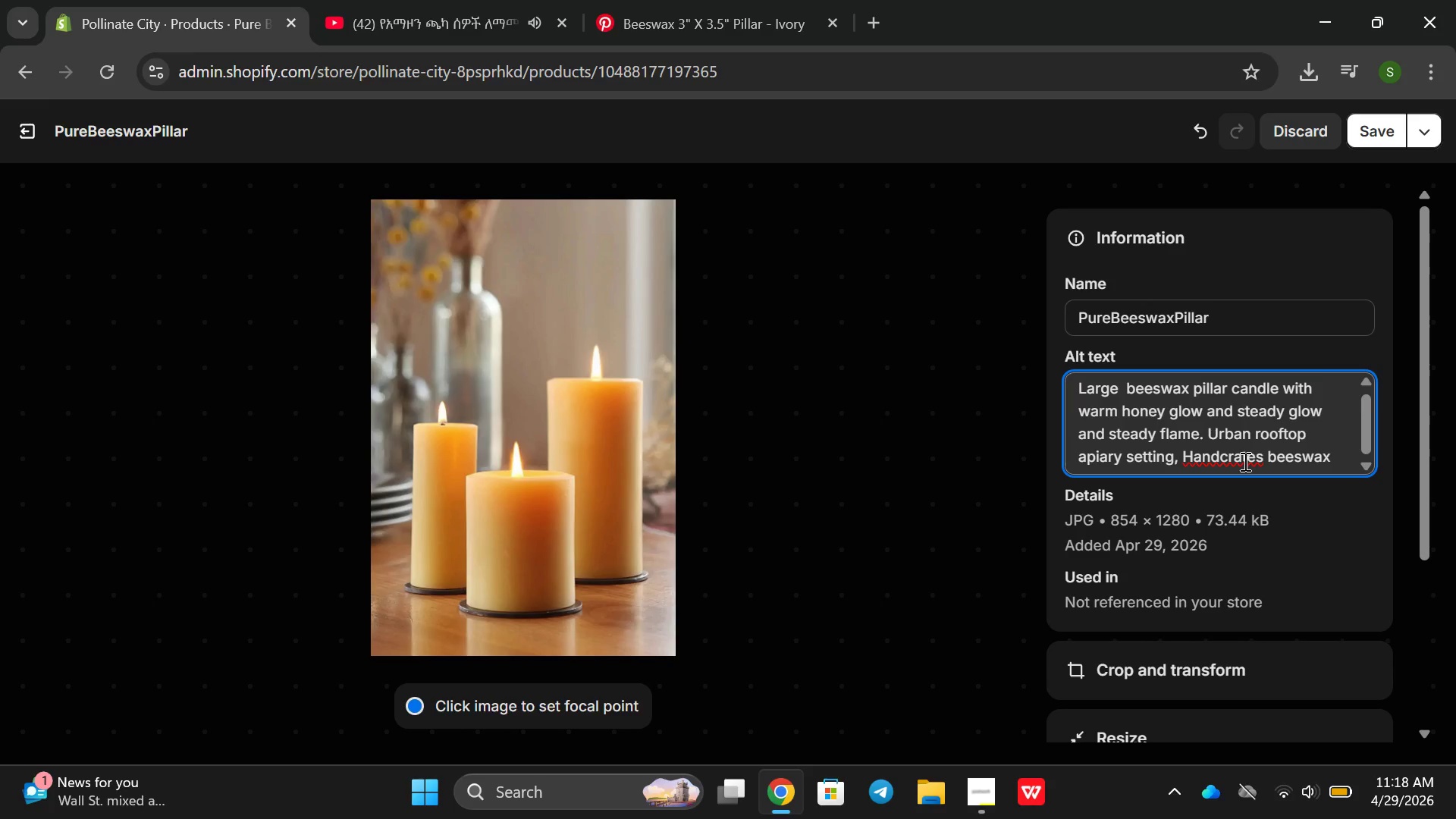 
left_click([1244, 461])
 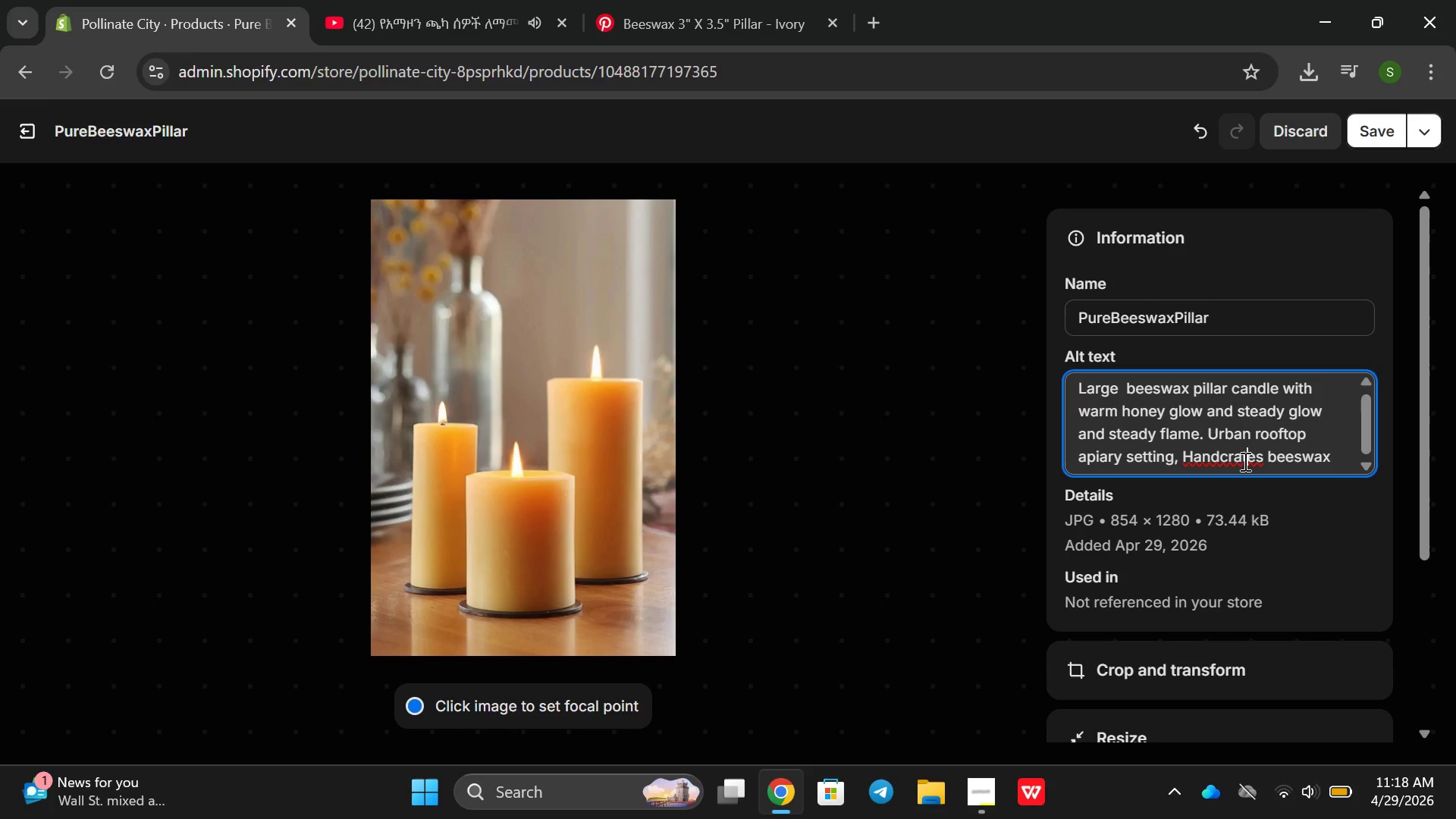 
key(ArrowRight)
 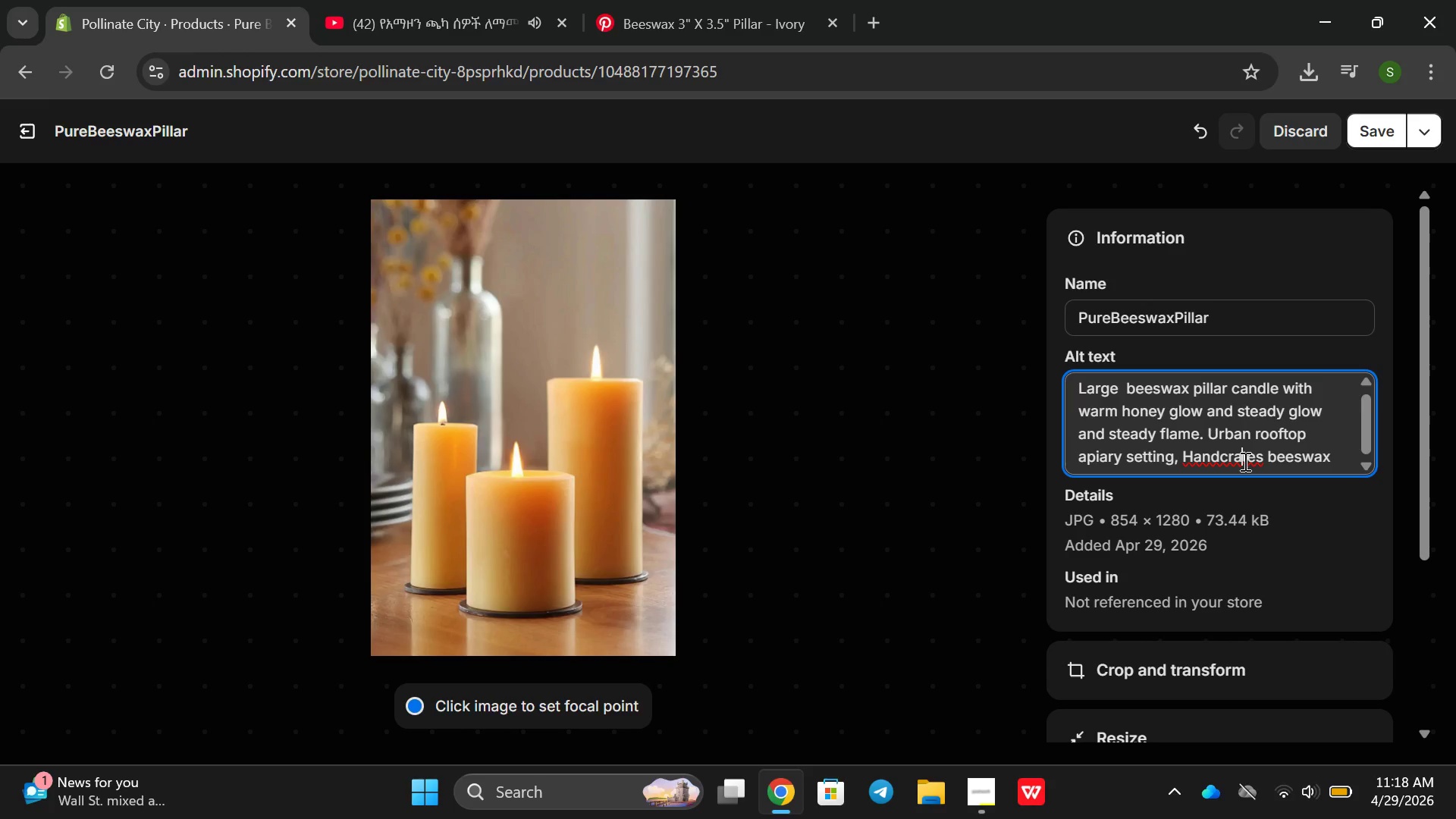 
key(ArrowLeft)
 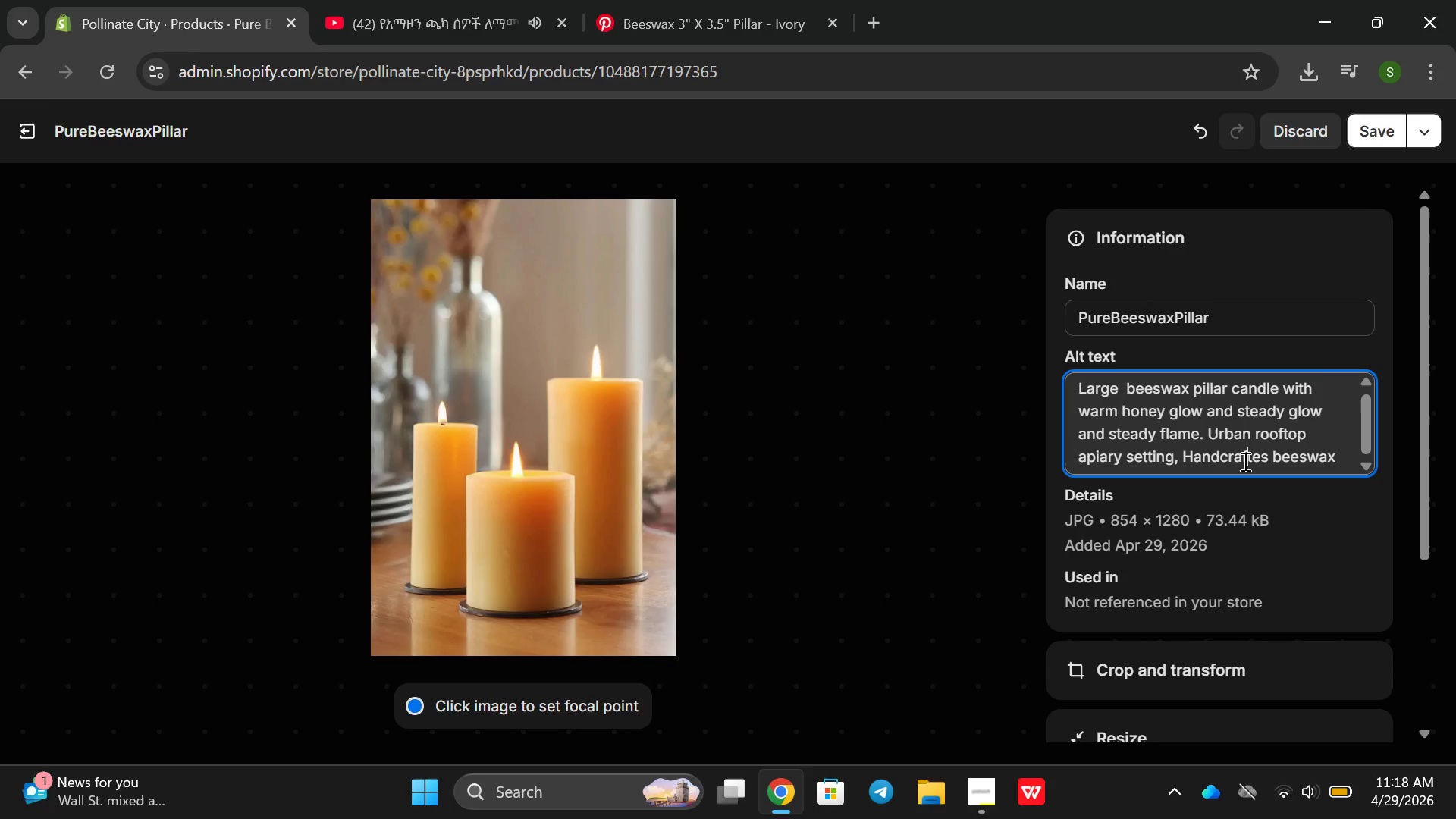 
key(F)
 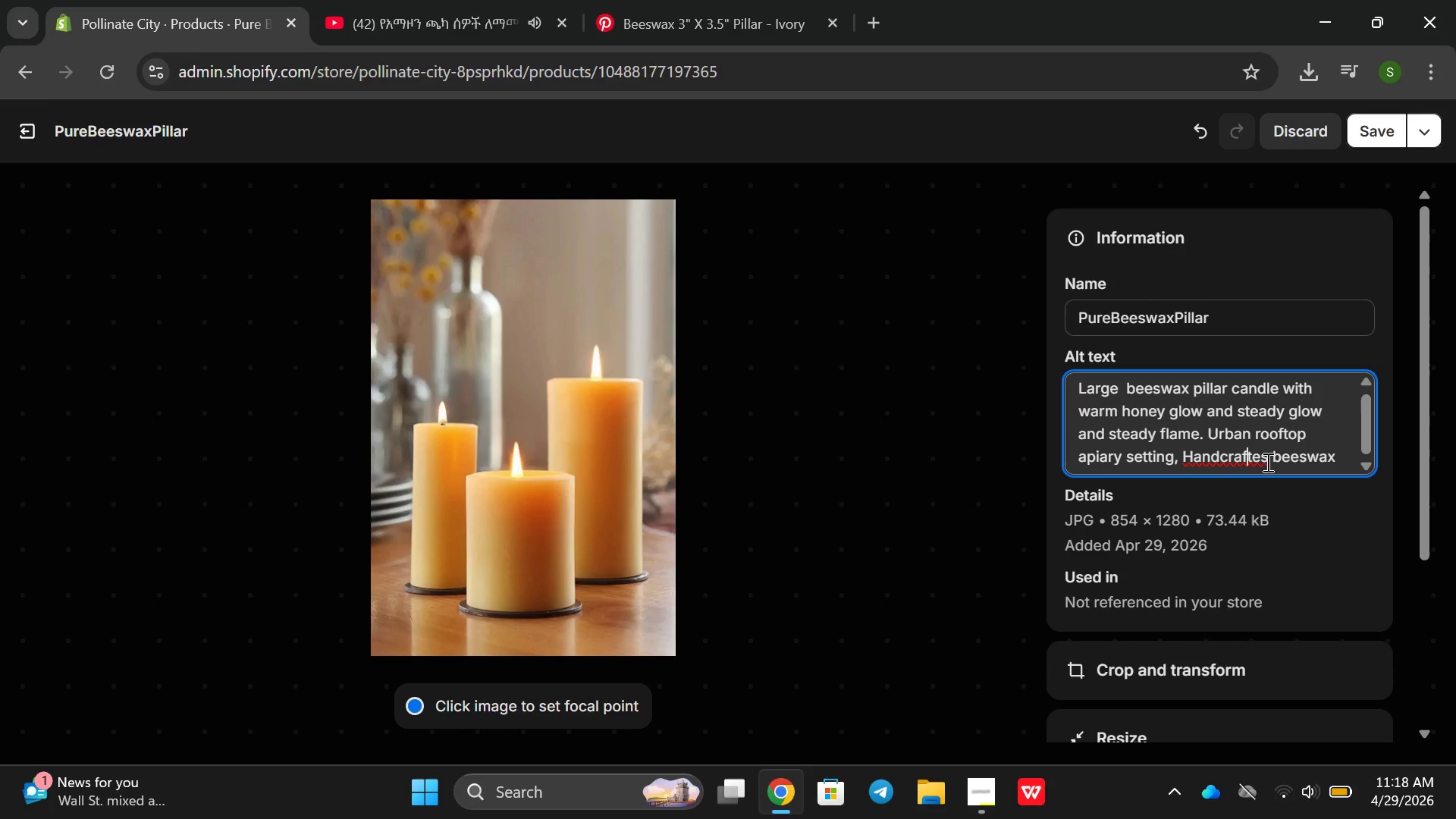 
wait(6.83)
 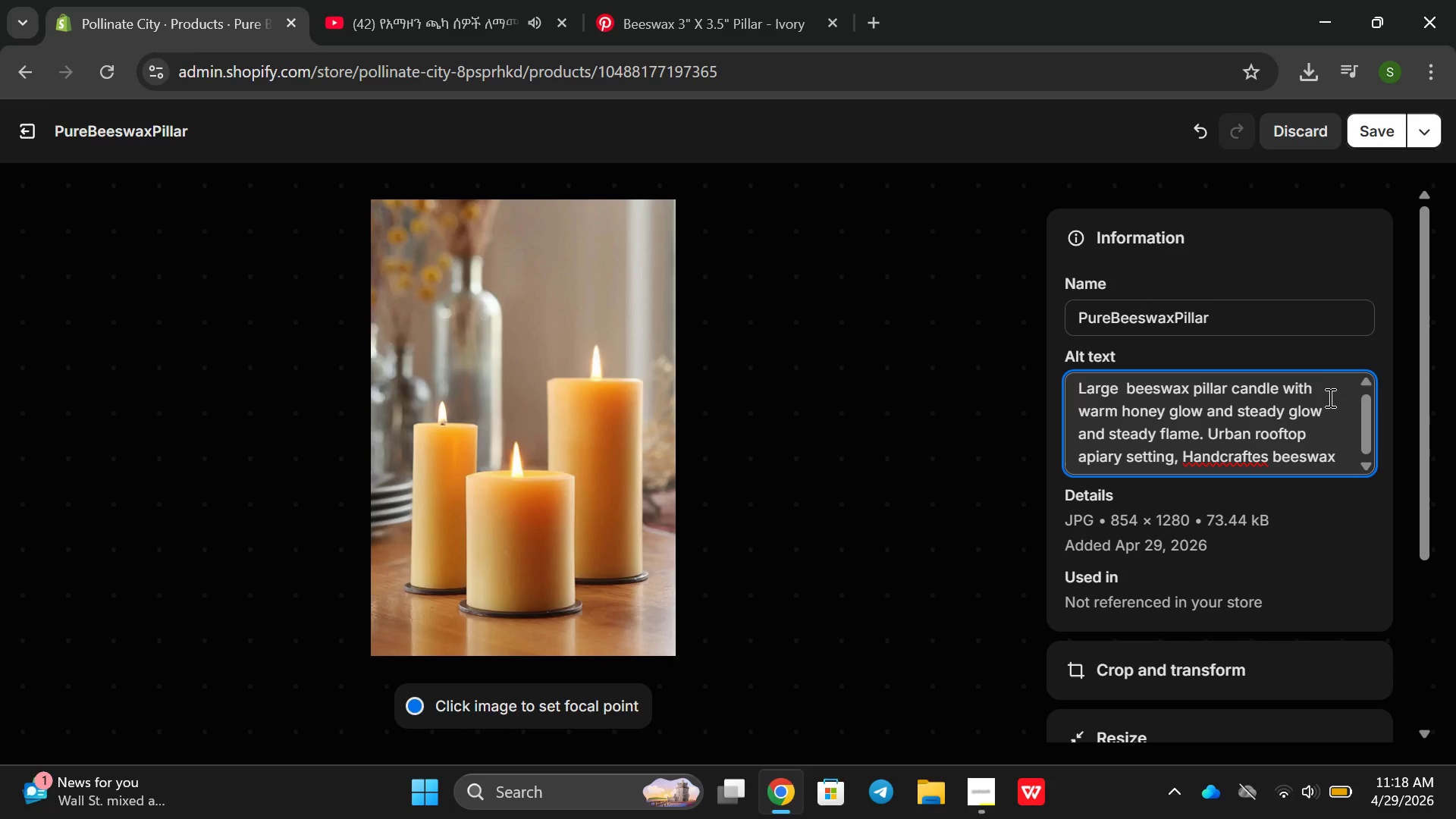 
left_click([1267, 460])
 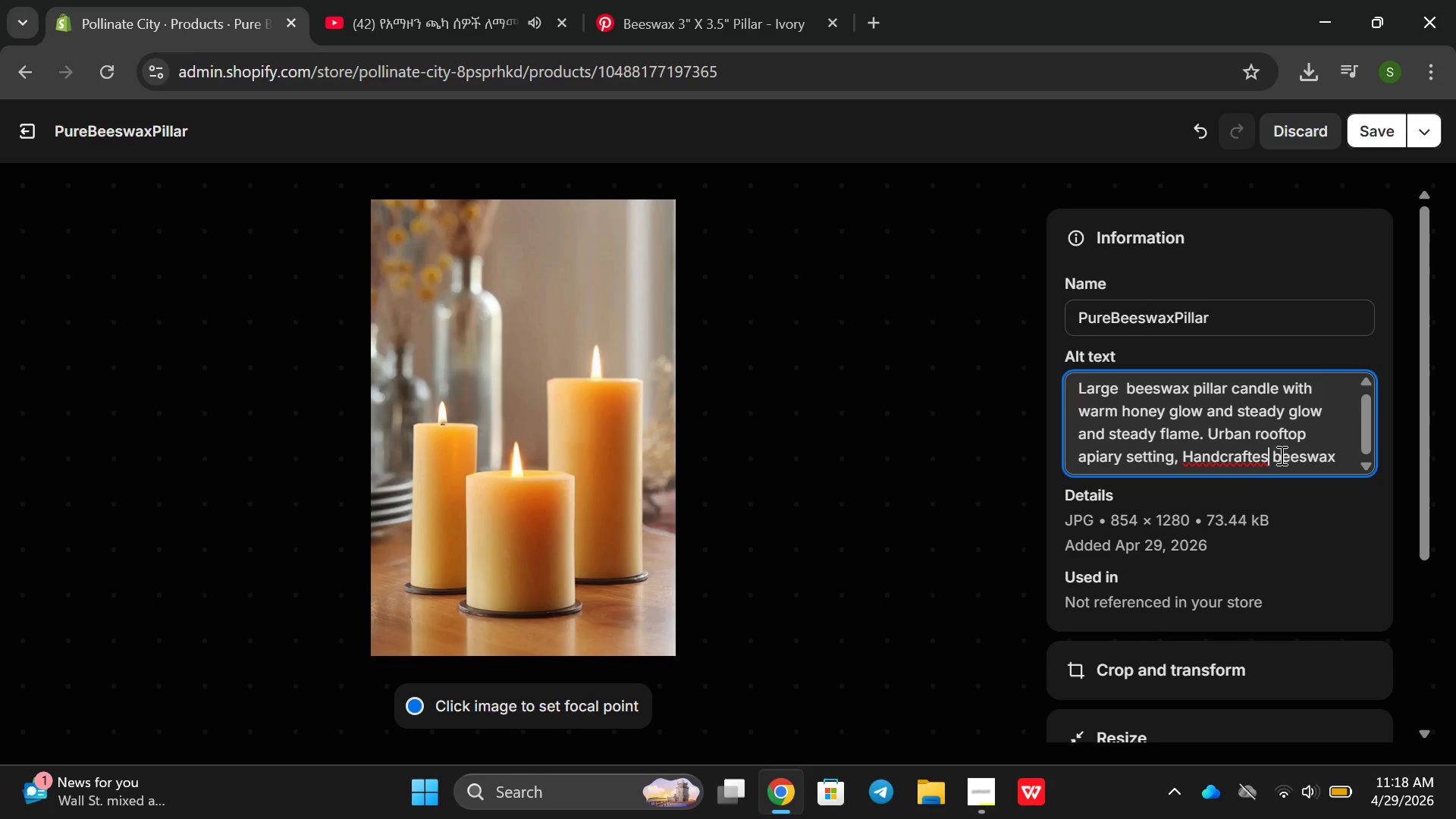 
wait(5.5)
 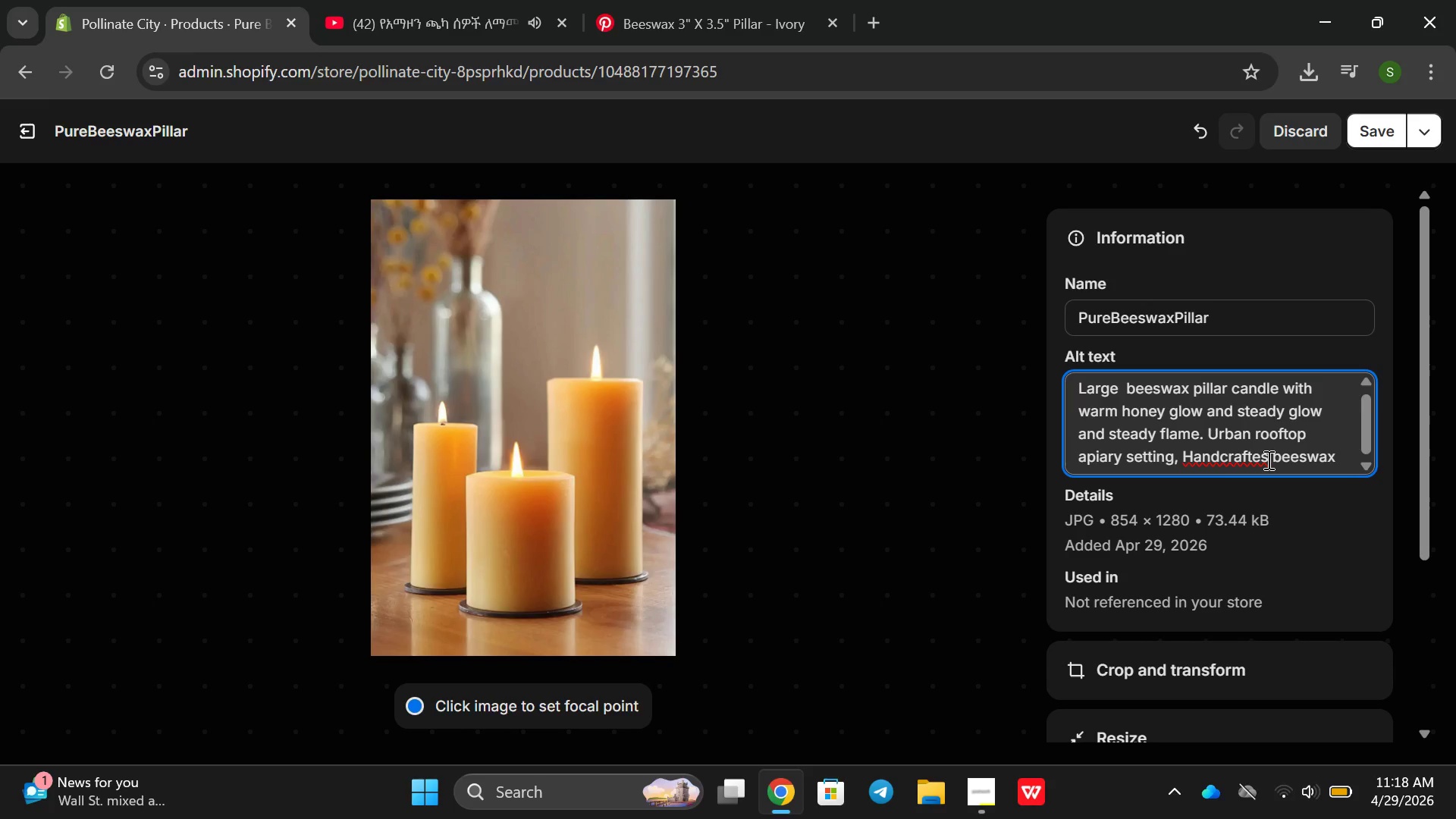 
key(Backspace)
 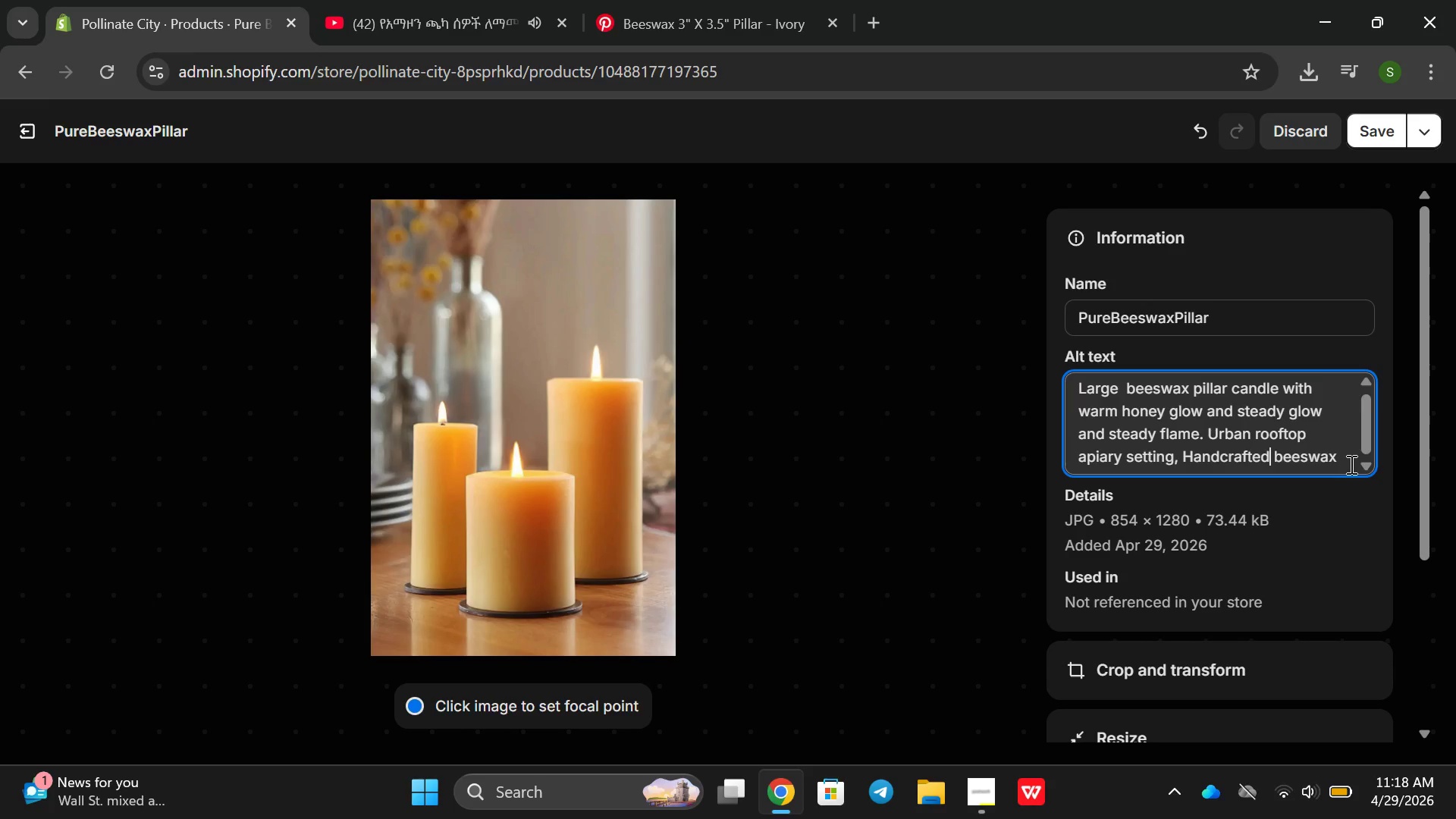 
key(D)
 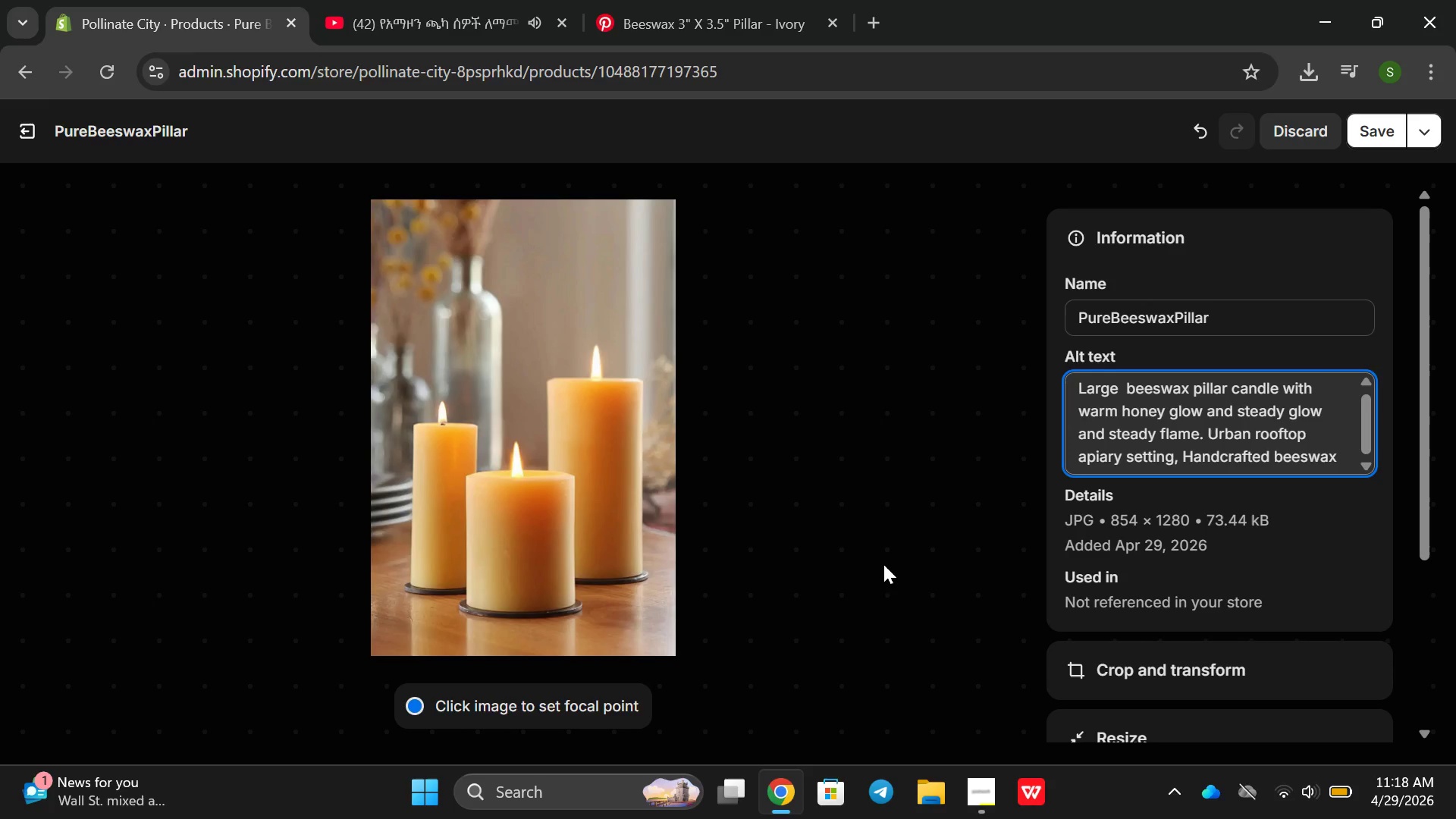 
left_click([884, 558])
 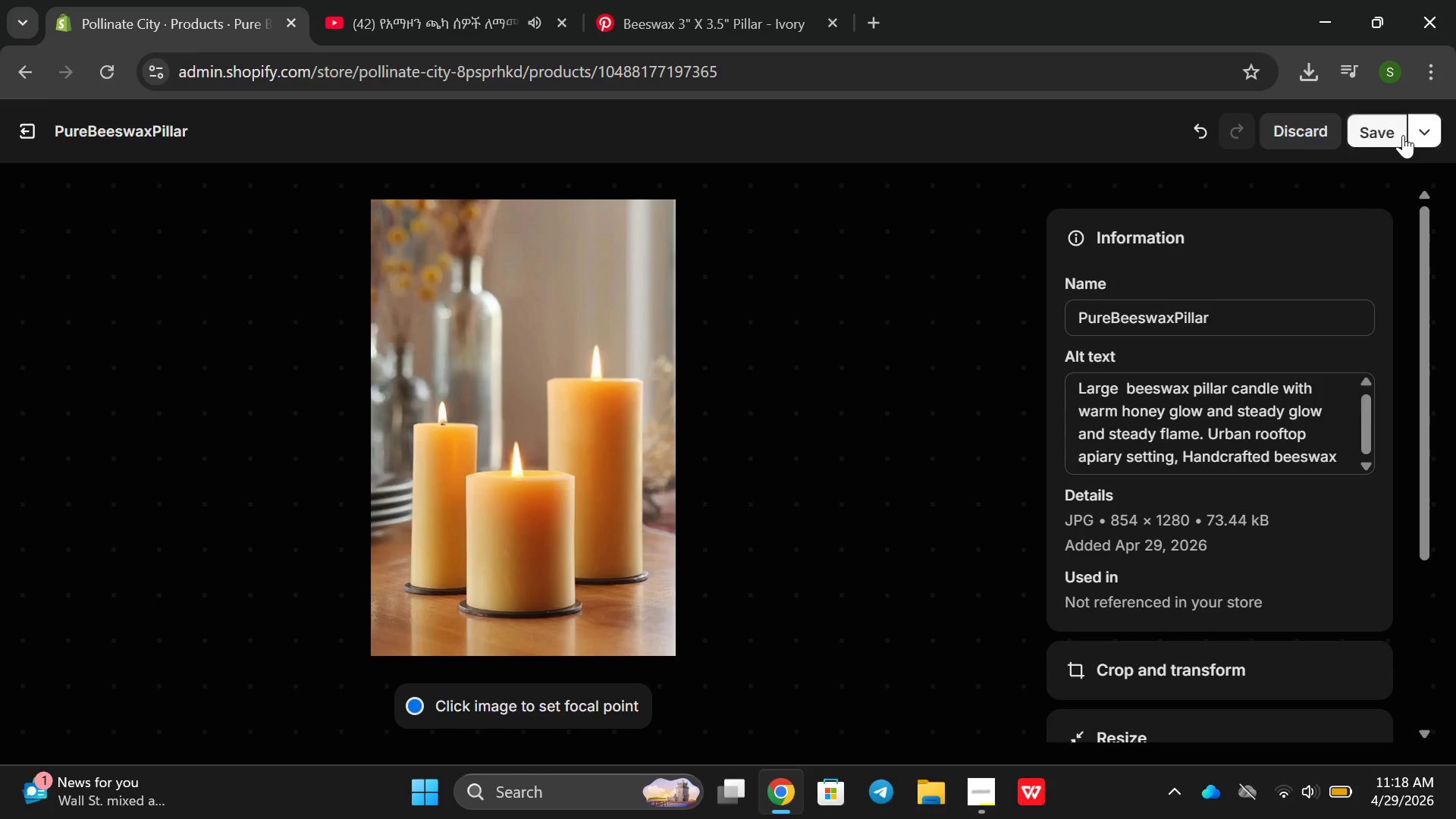 
left_click([1403, 135])
 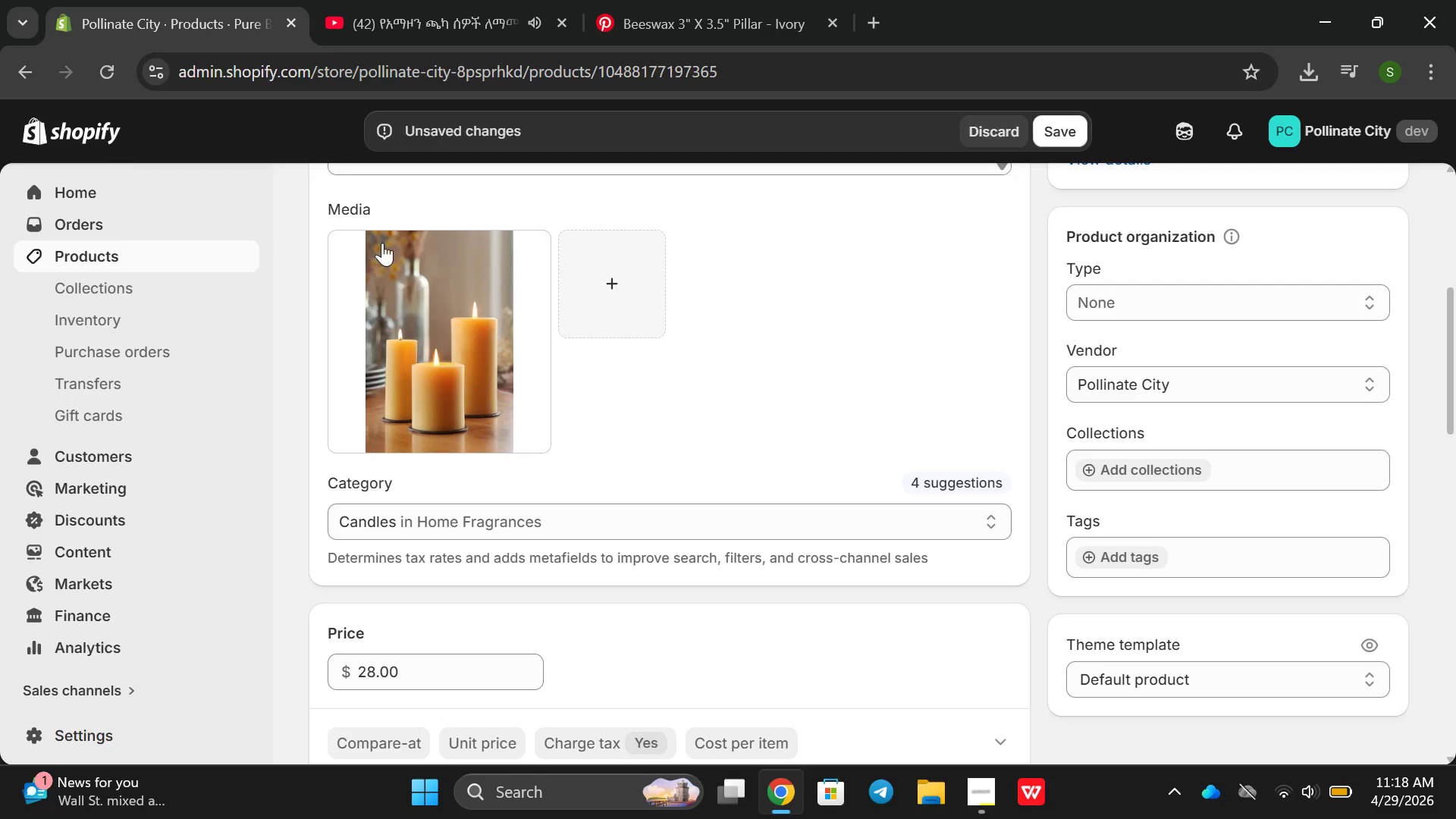 
scroll: coordinate [501, 391], scroll_direction: down, amount: 4.0
 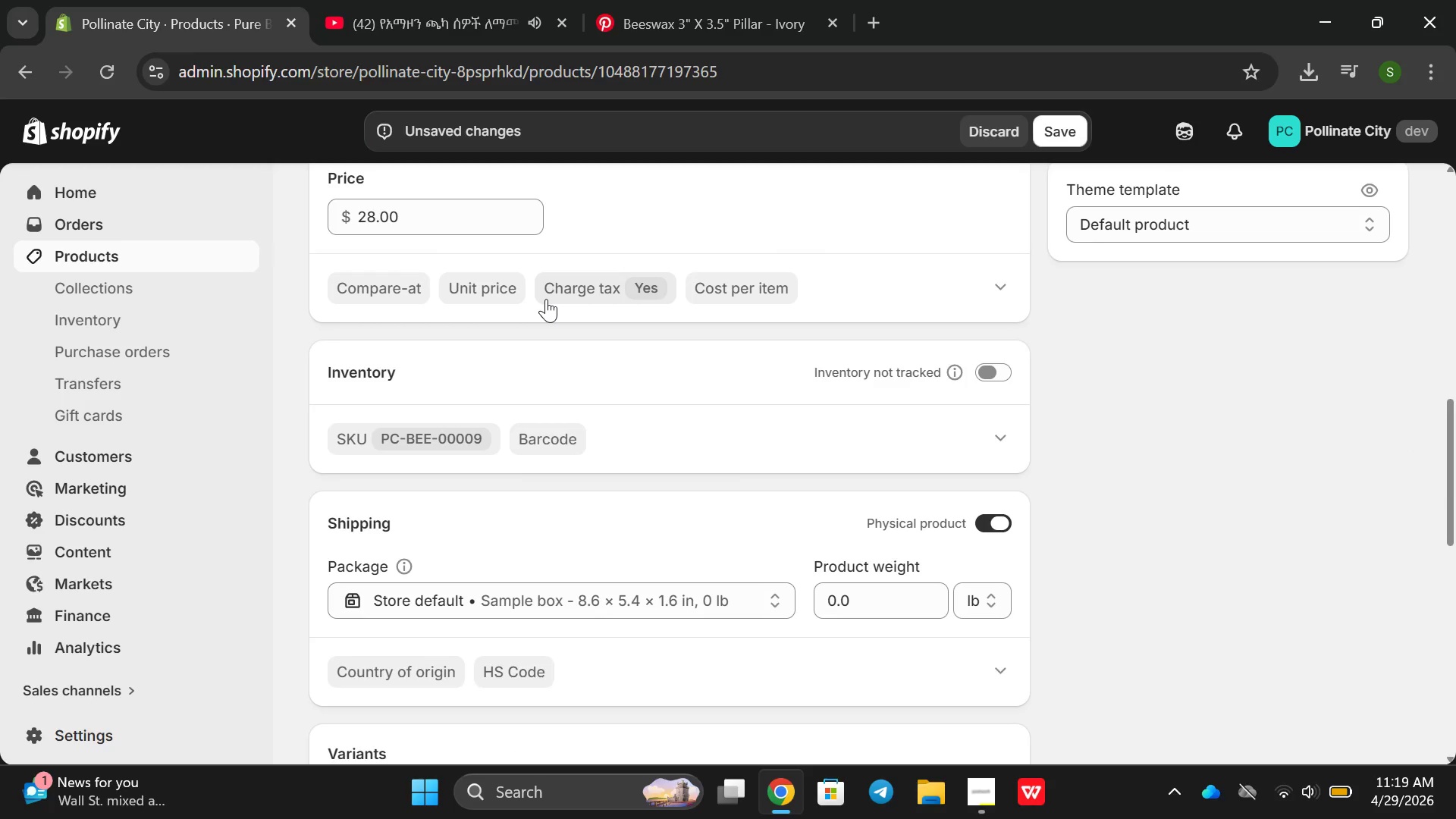 
wait(11.68)
 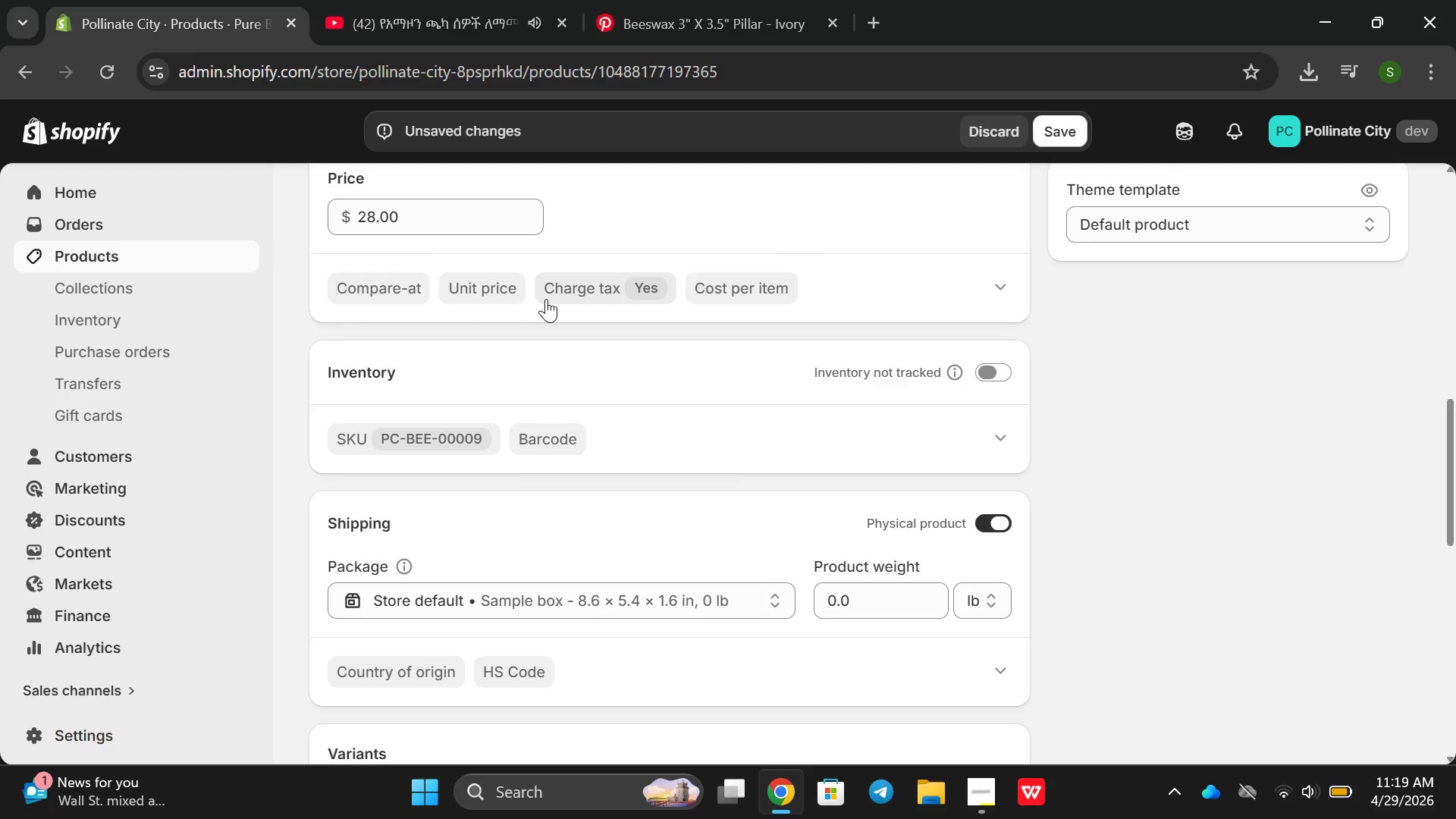 
left_click([832, 602])
 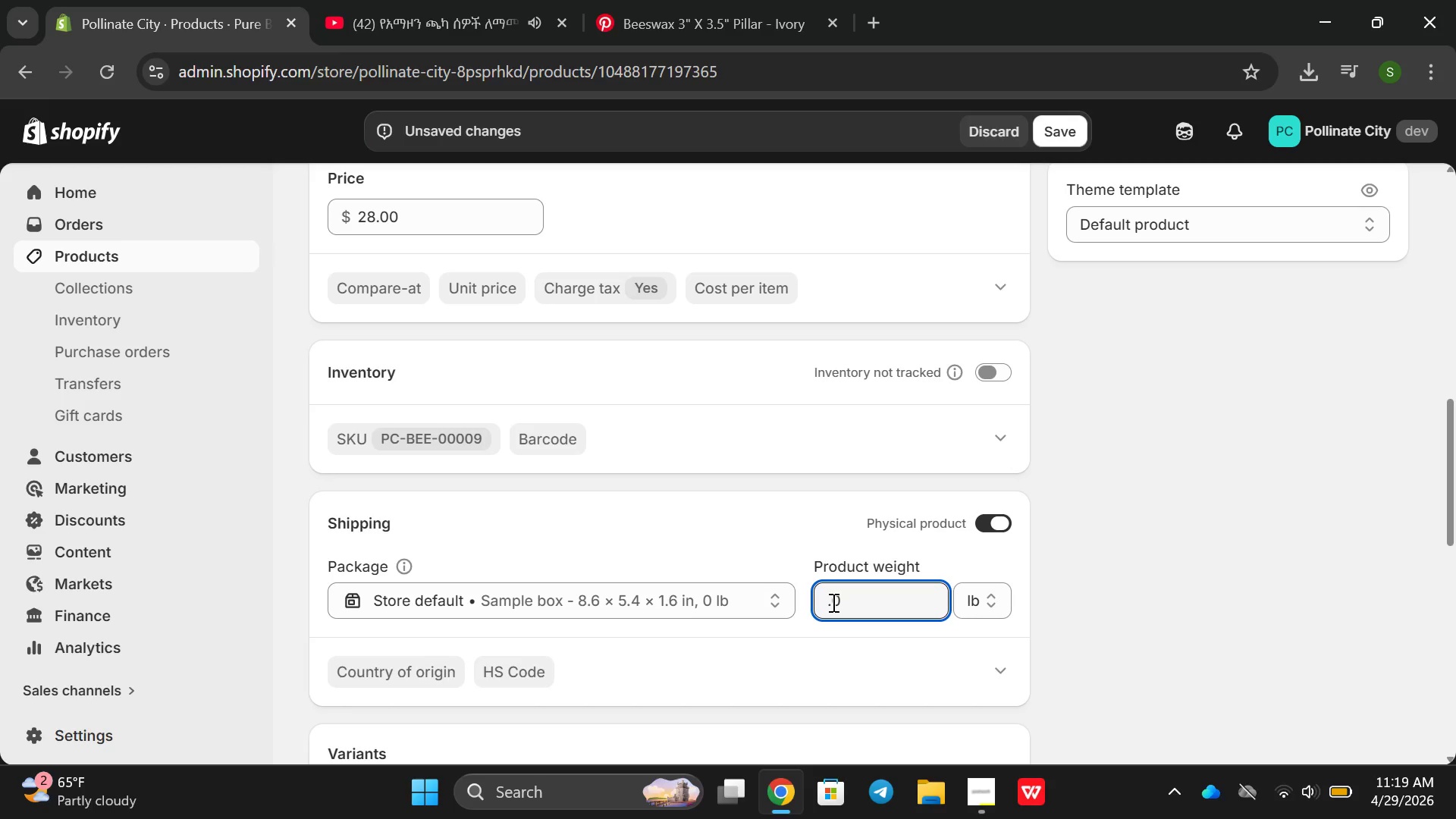 
key(Backspace)
type(600)
 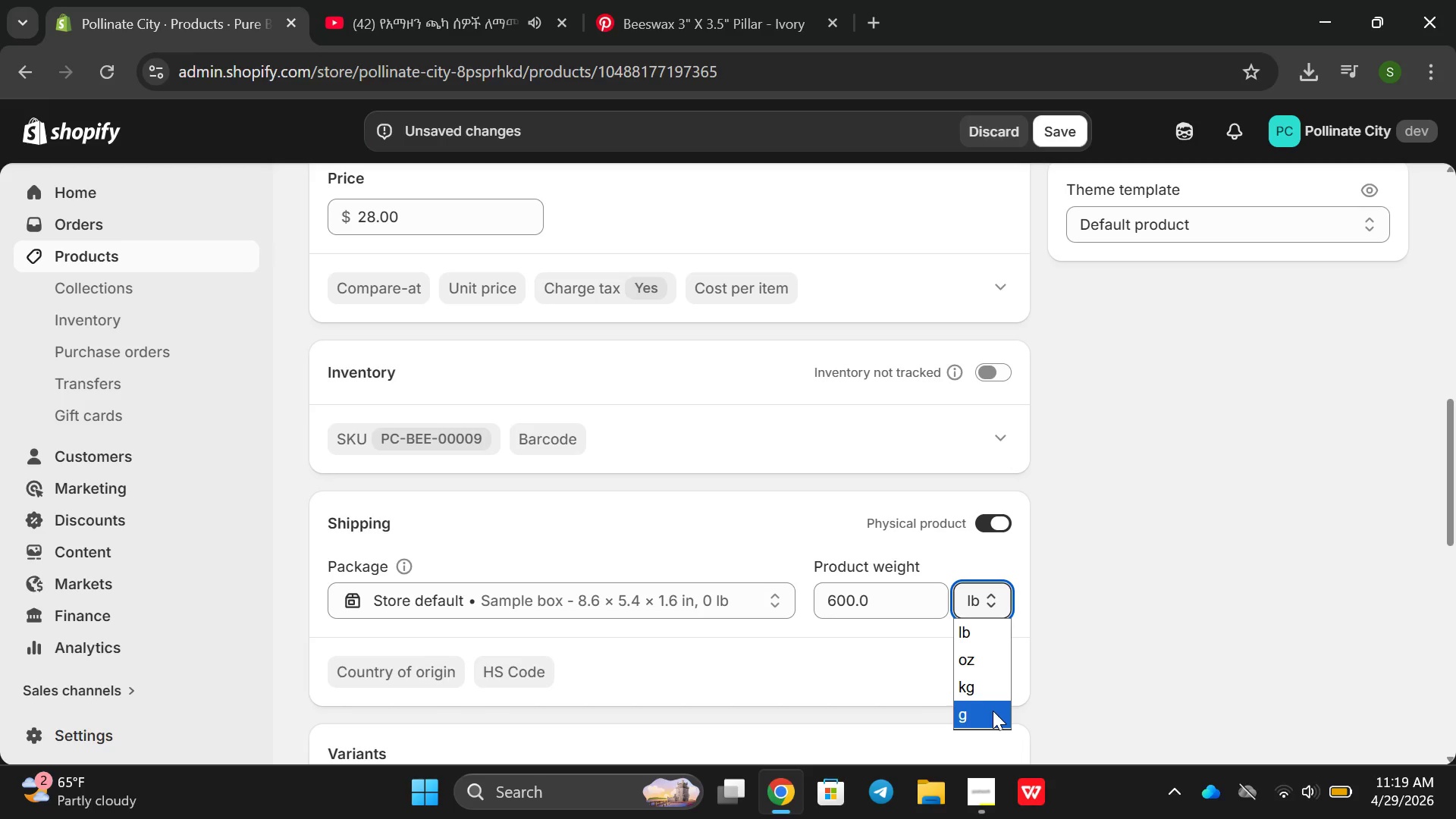 
left_click([994, 711])
 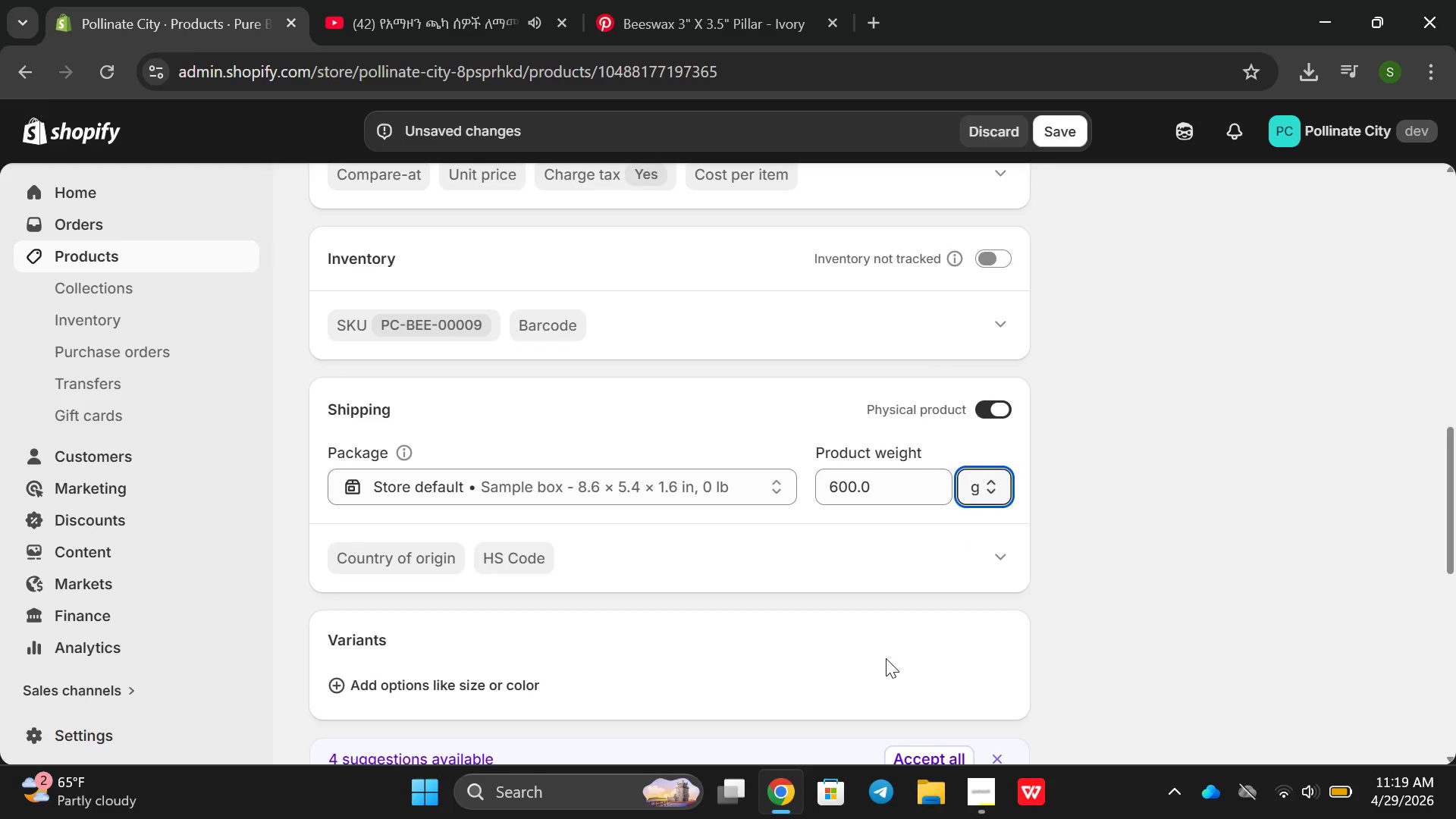 
scroll: coordinate [888, 658], scroll_direction: down, amount: 1.0
 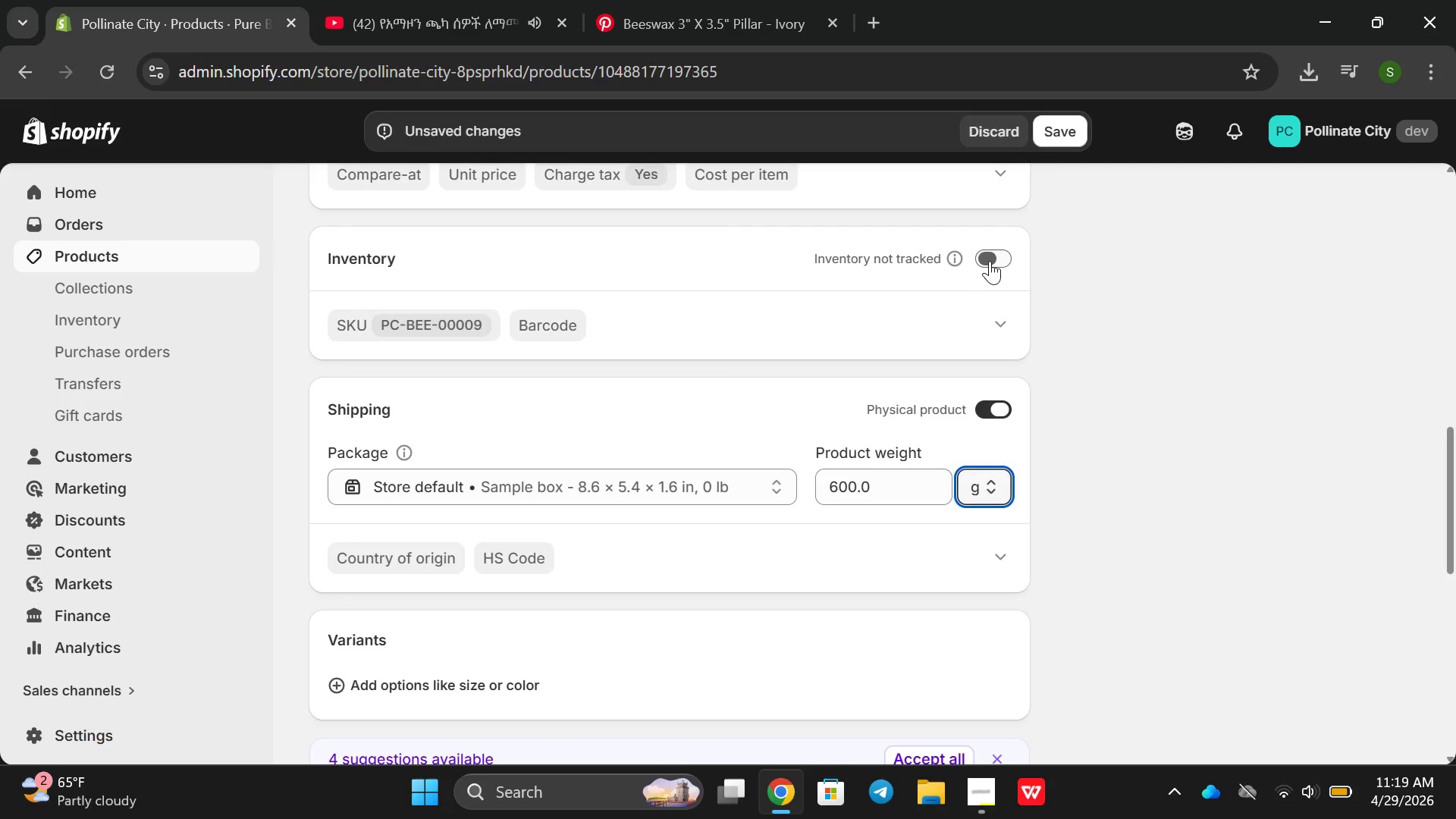 
left_click([990, 261])
 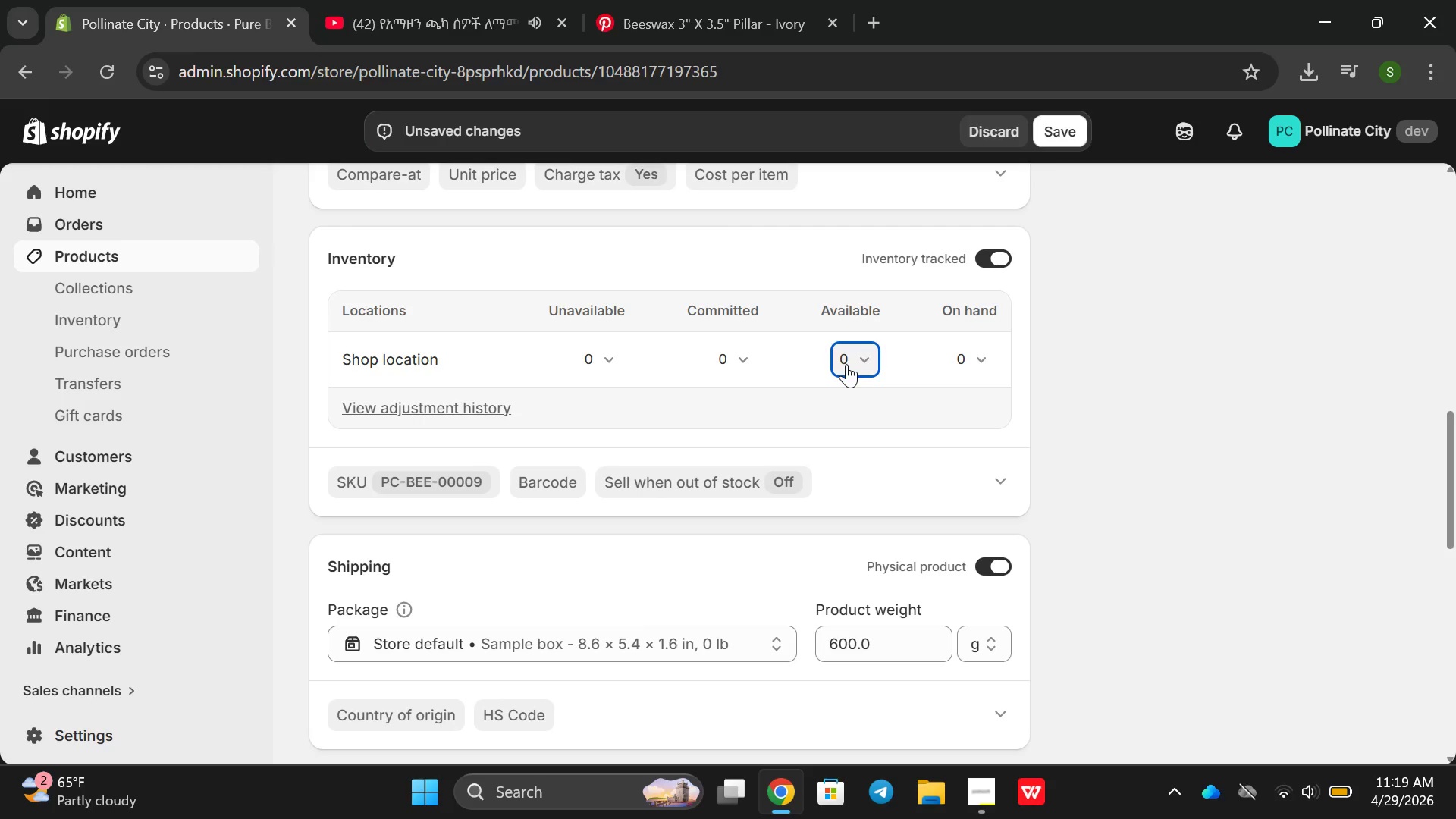 
left_click([846, 364])
 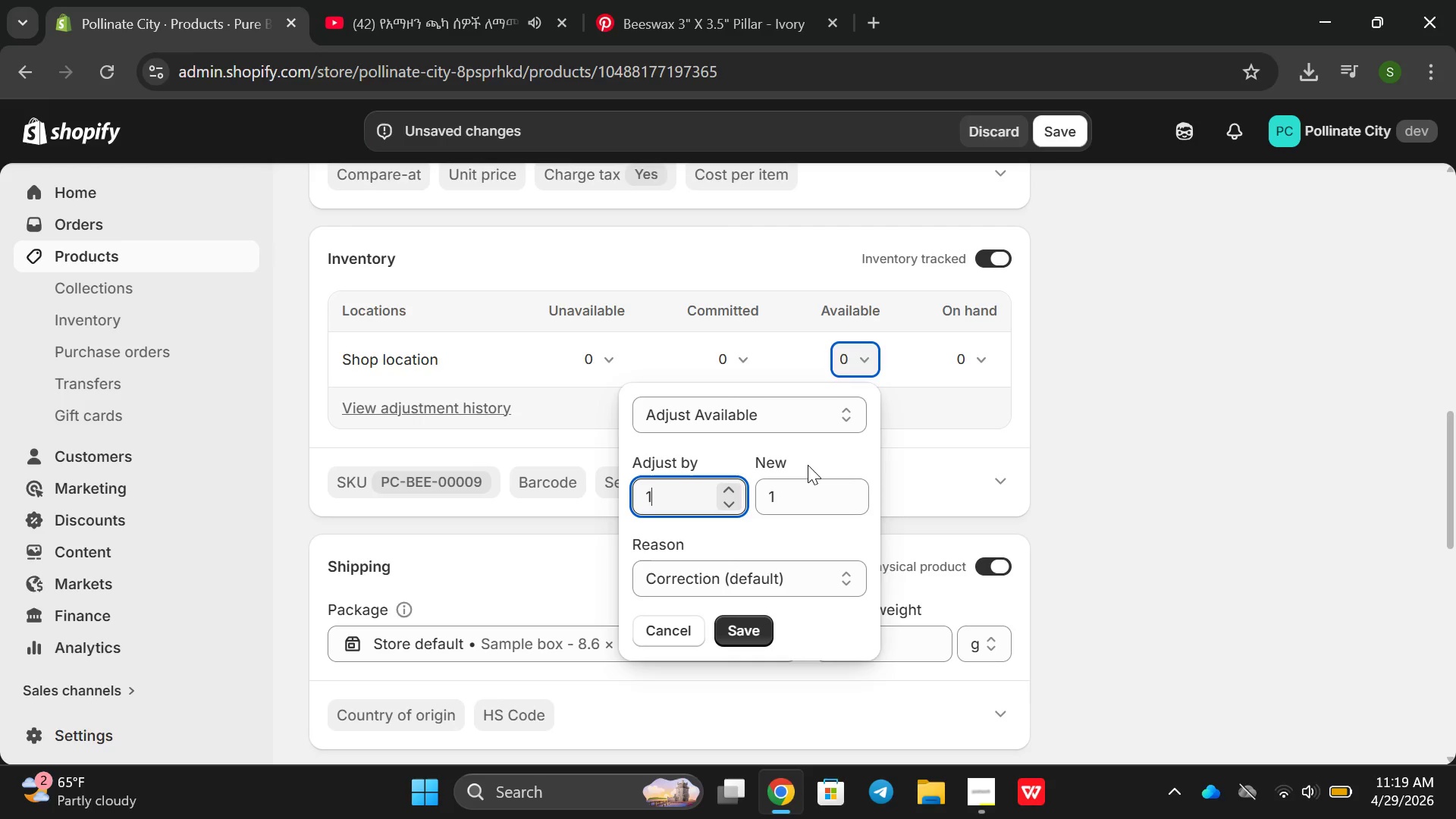 
type(1000)
 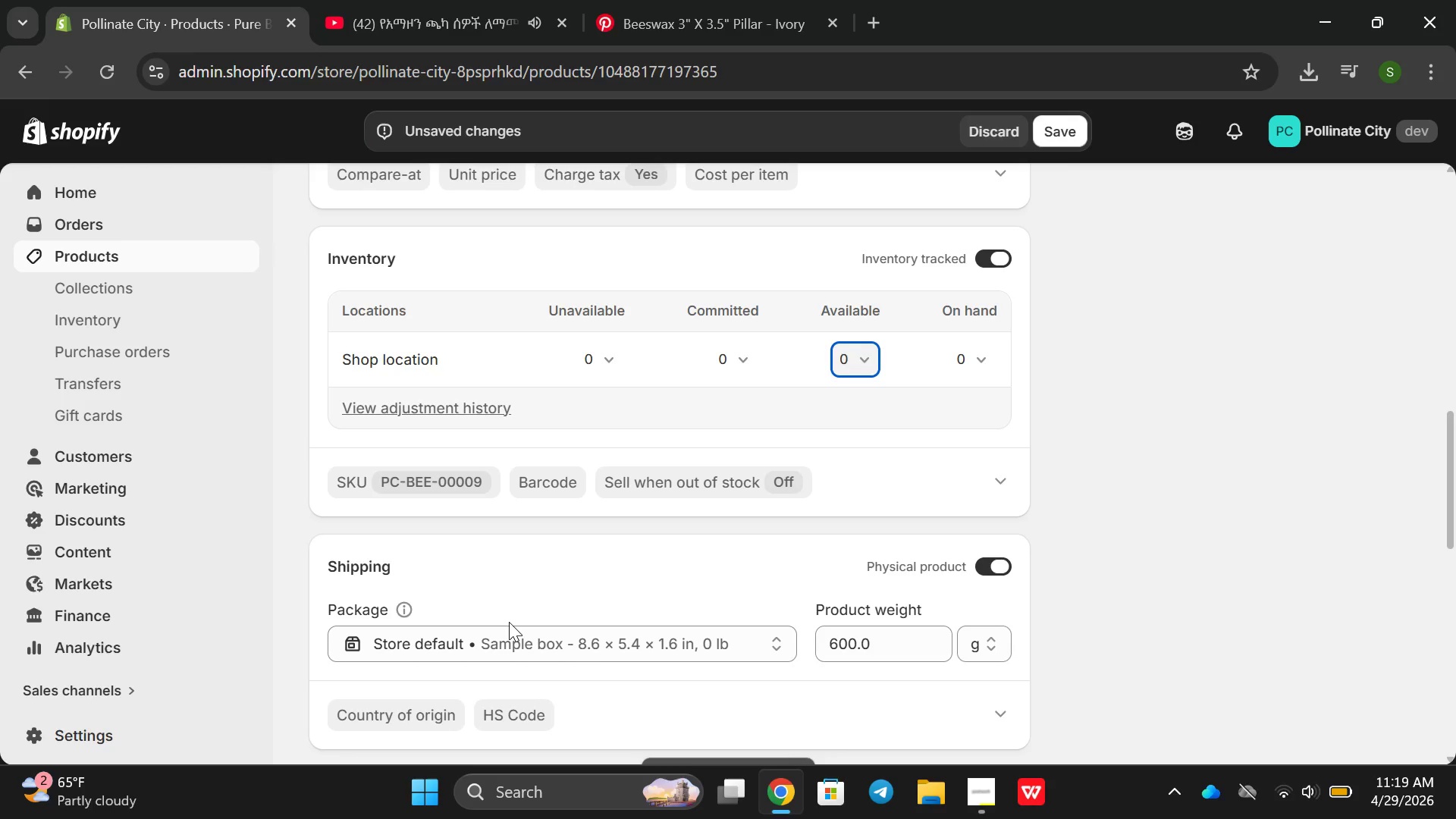 
scroll: coordinate [621, 311], scroll_direction: down, amount: 10.0
 